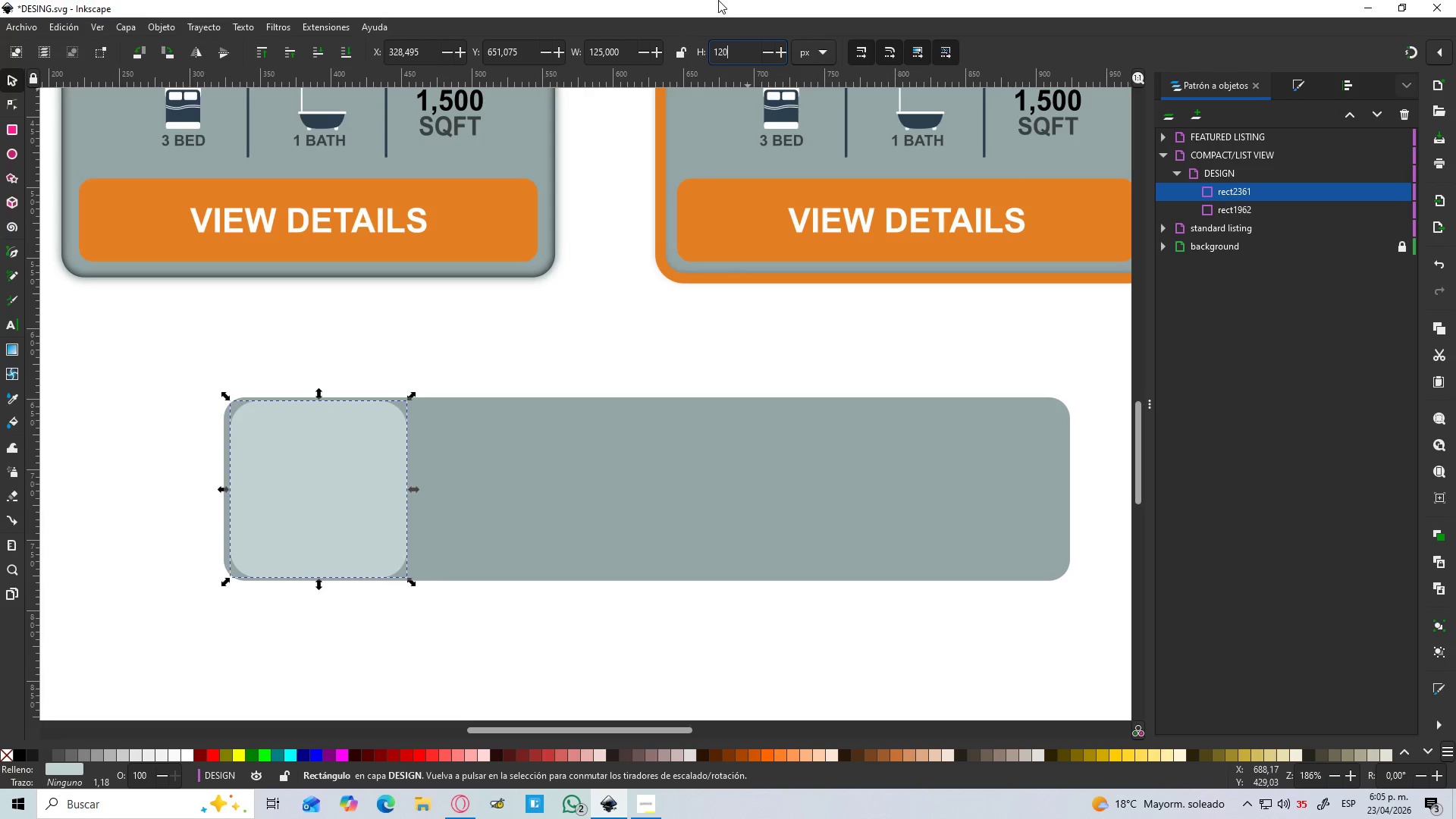 
key(Enter)
 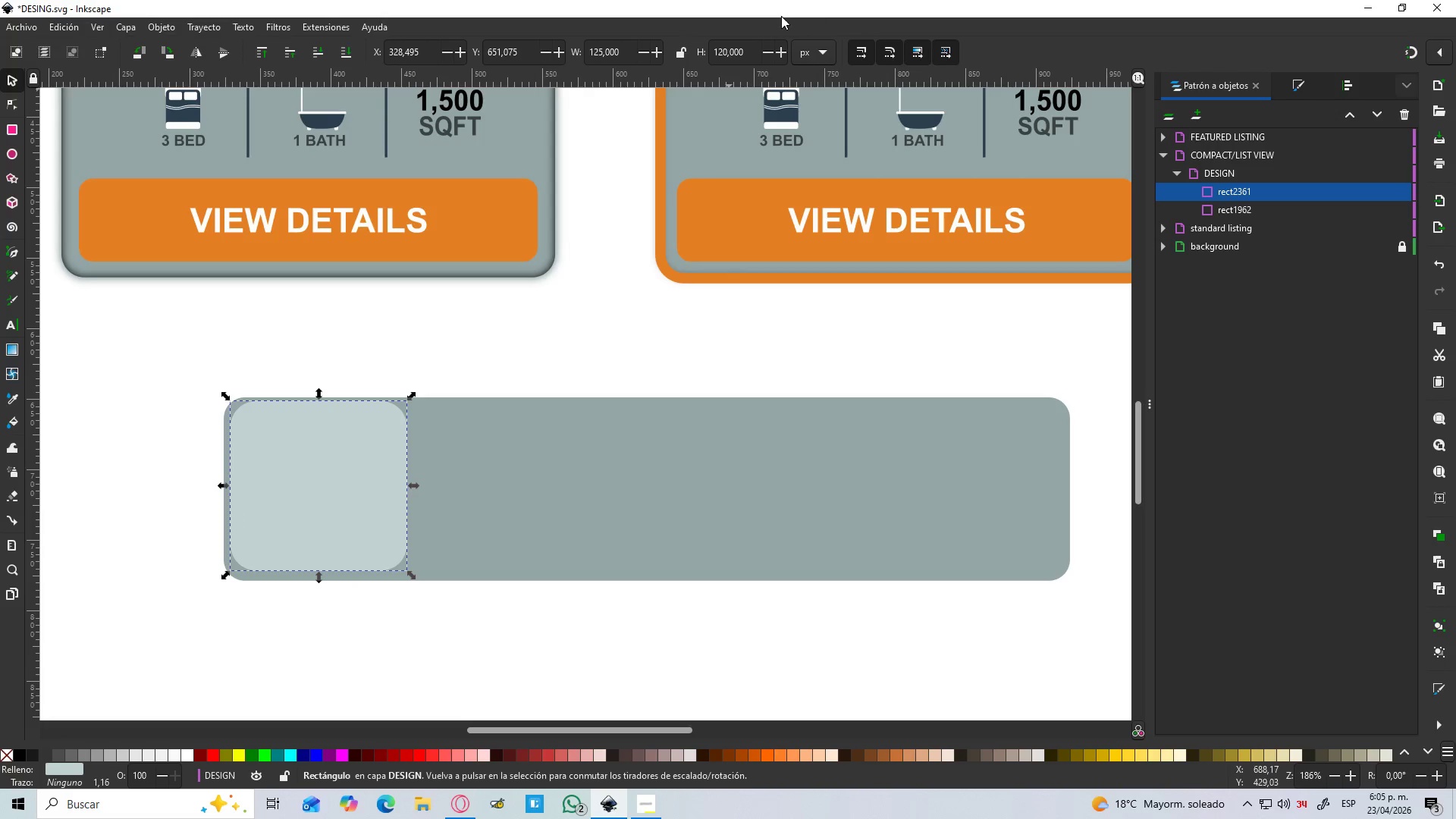 
left_click_drag(start_coordinate=[751, 55], to_coordinate=[667, 71])
 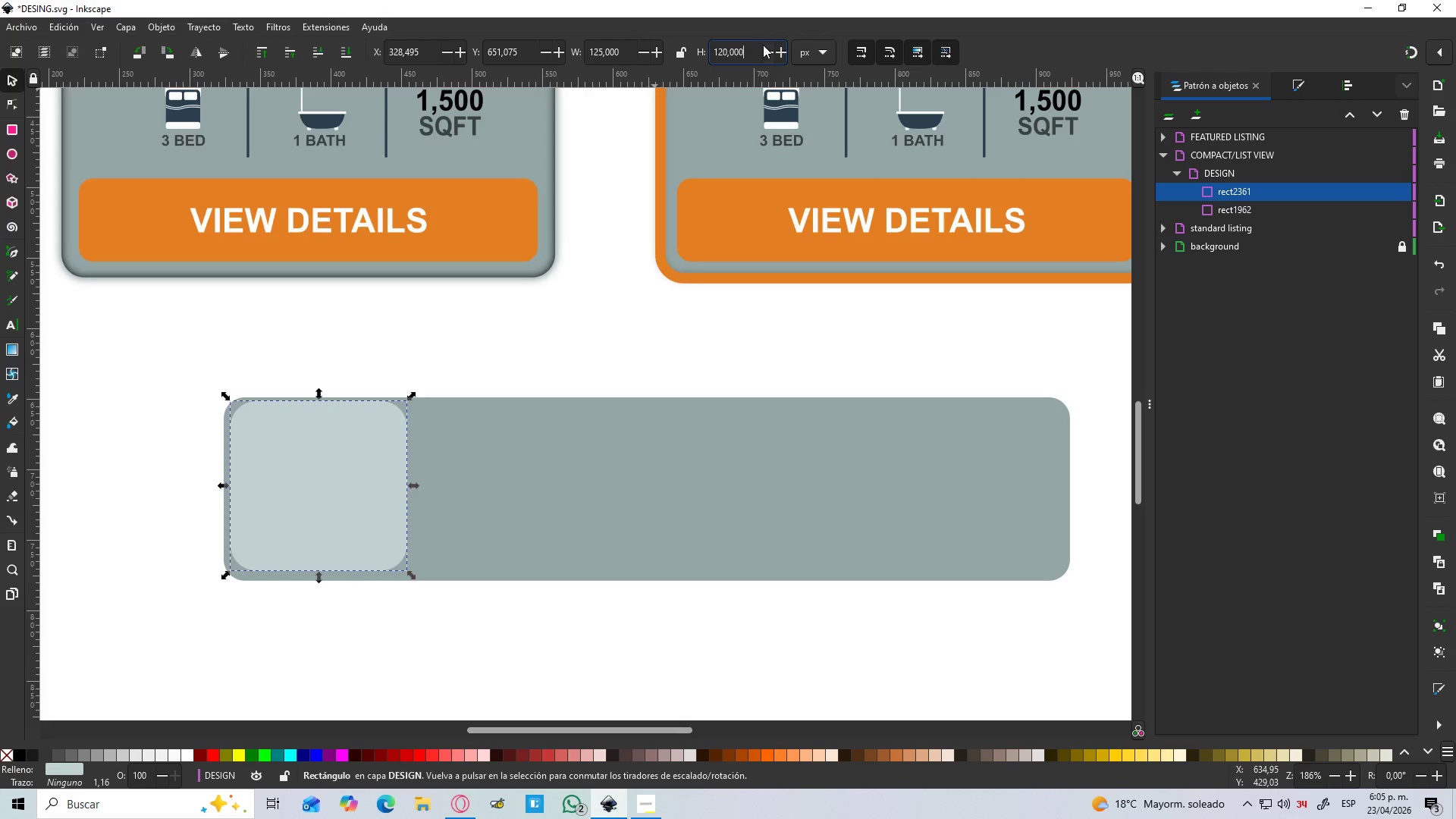 
left_click_drag(start_coordinate=[746, 53], to_coordinate=[692, 59])
 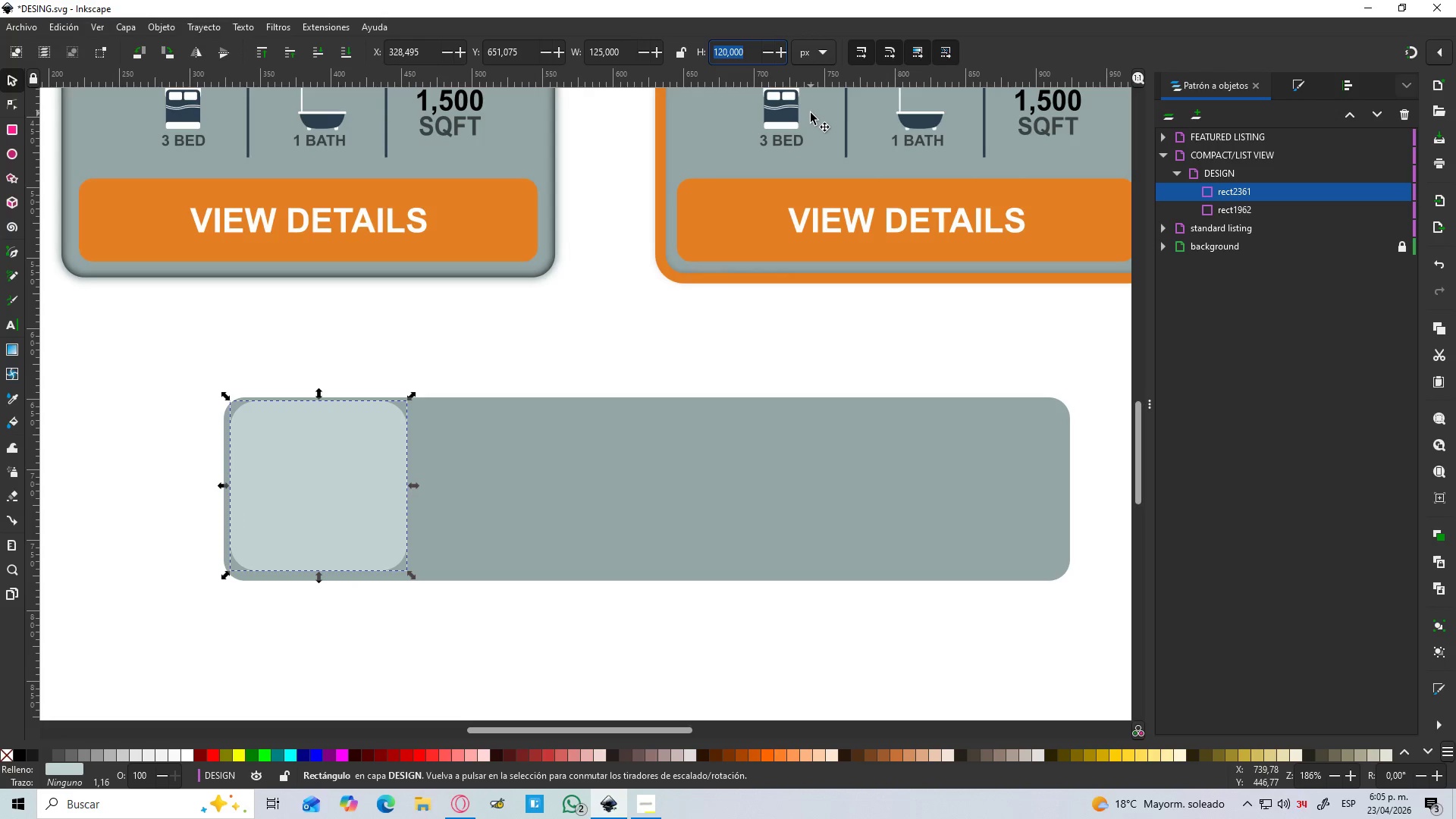 
key(Numpad1)
 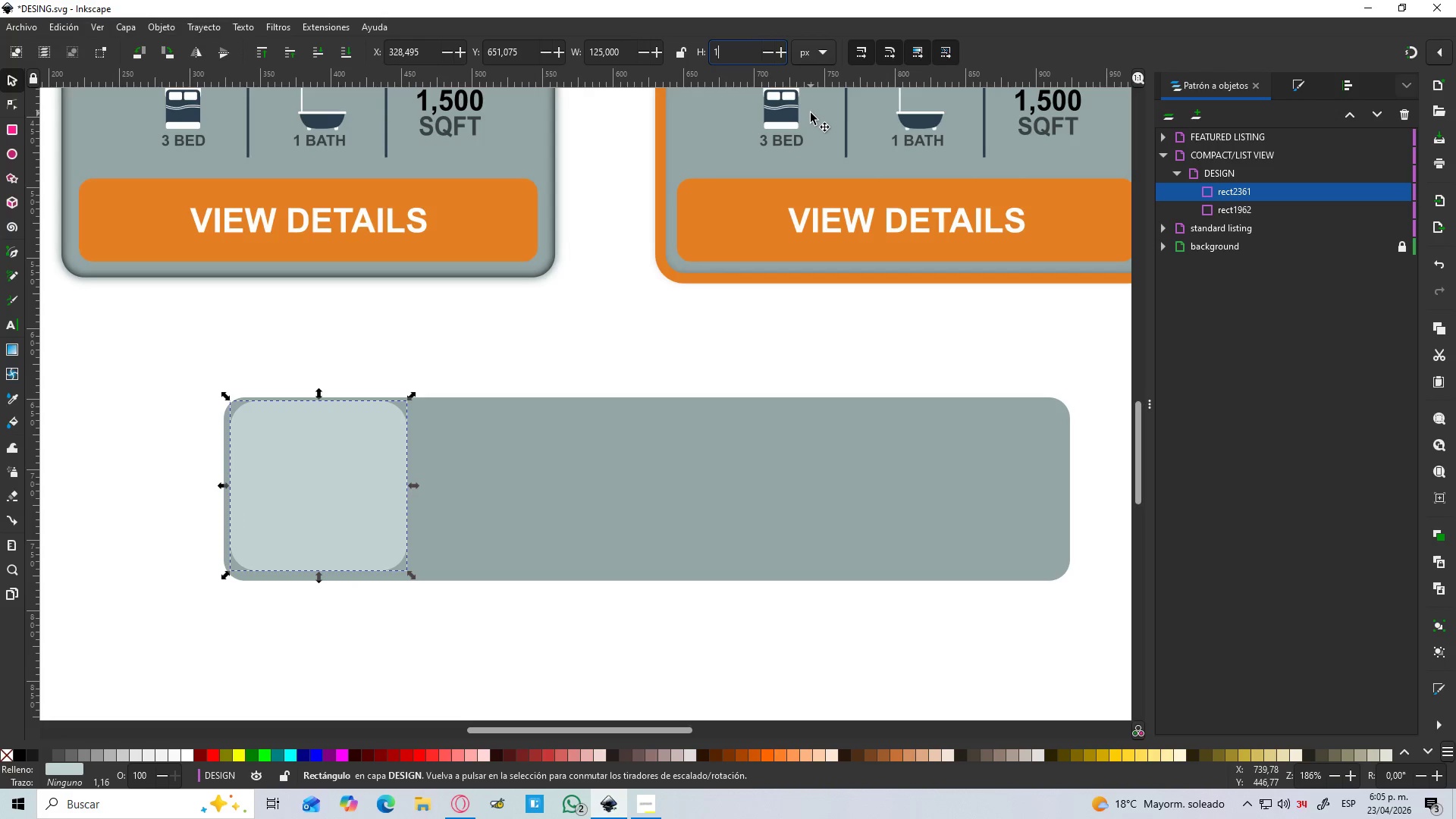 
key(Numpad1)
 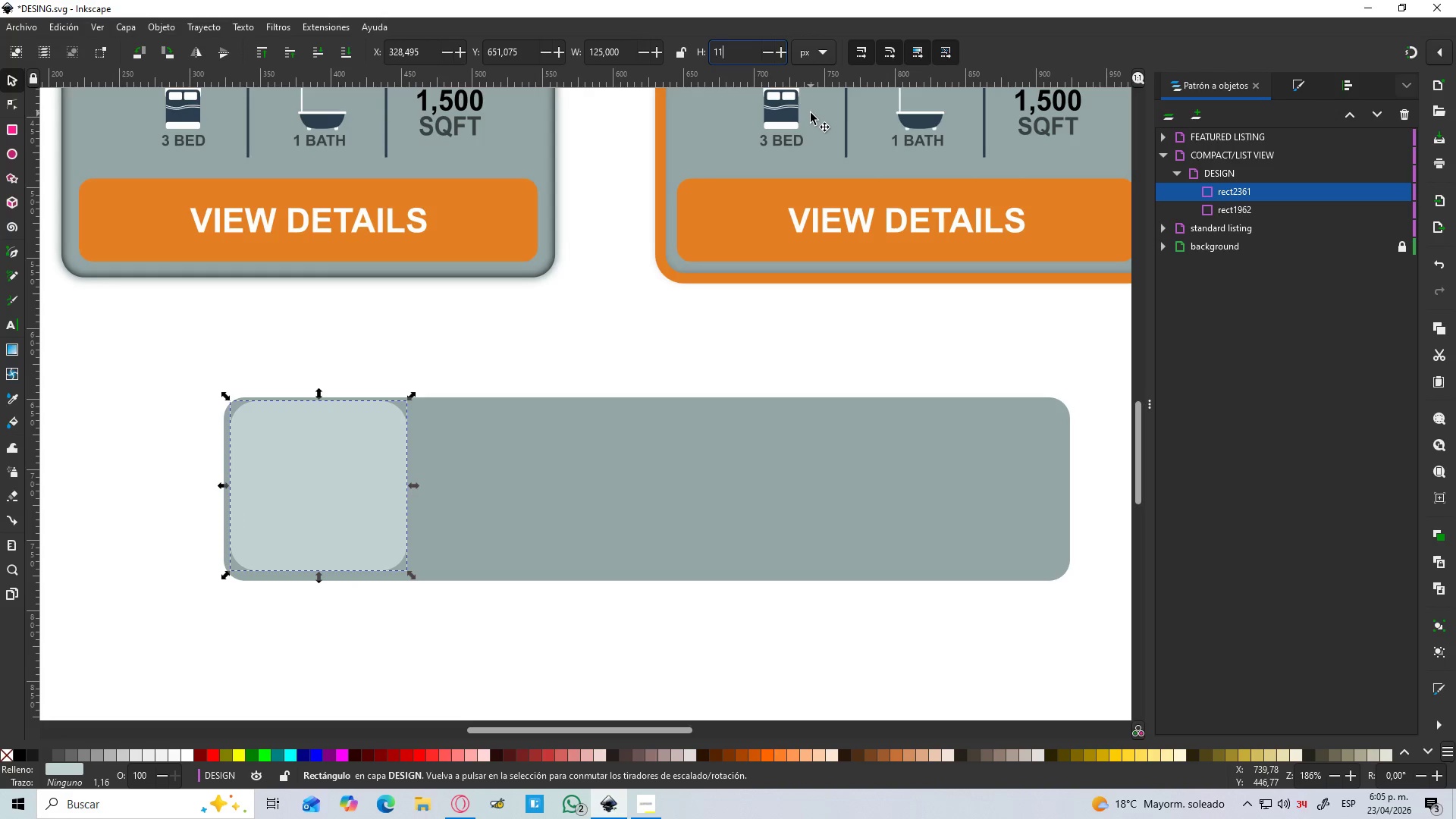 
key(Numpad5)
 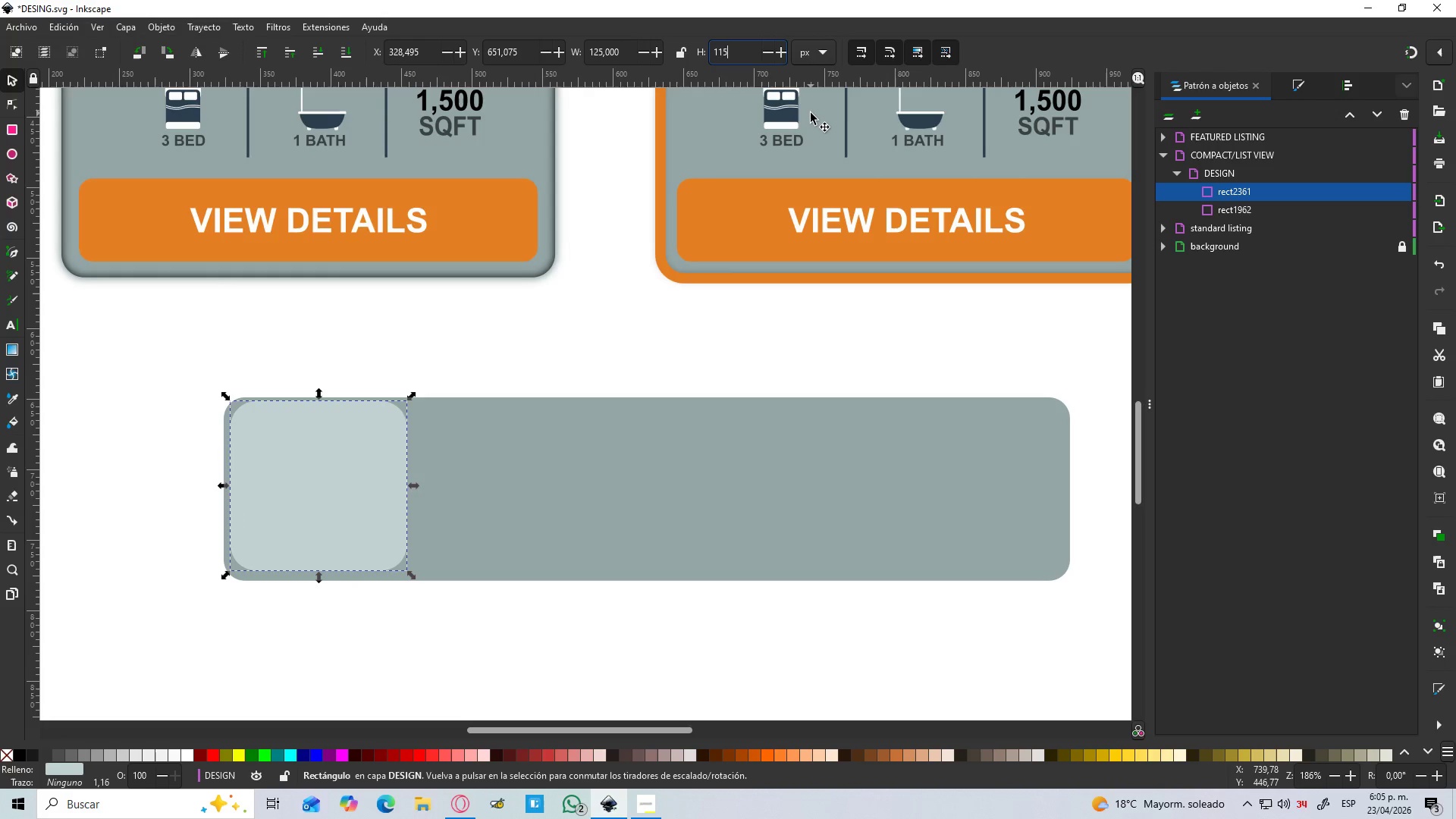 
key(Enter)
 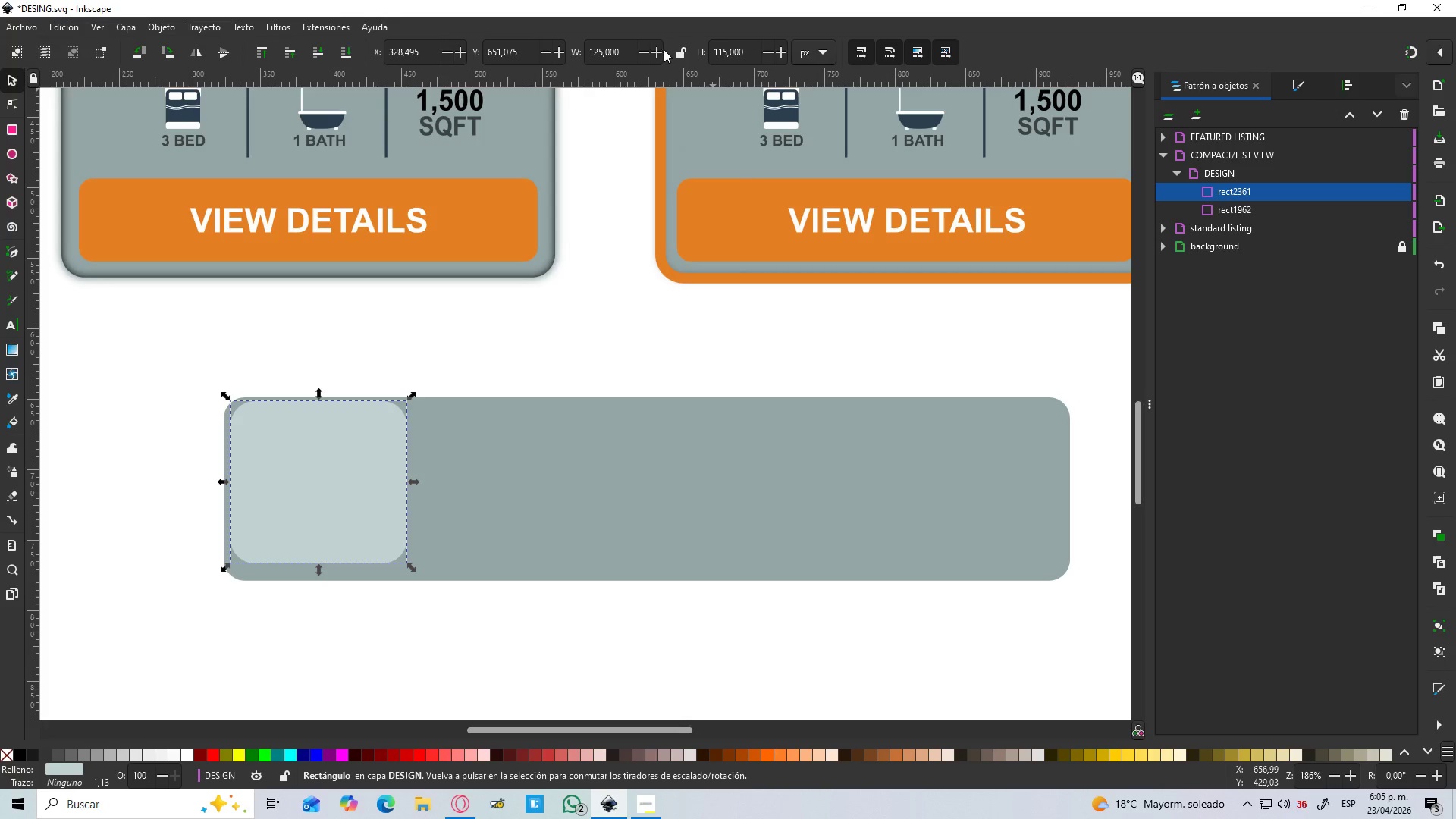 
left_click_drag(start_coordinate=[619, 44], to_coordinate=[545, 54])
 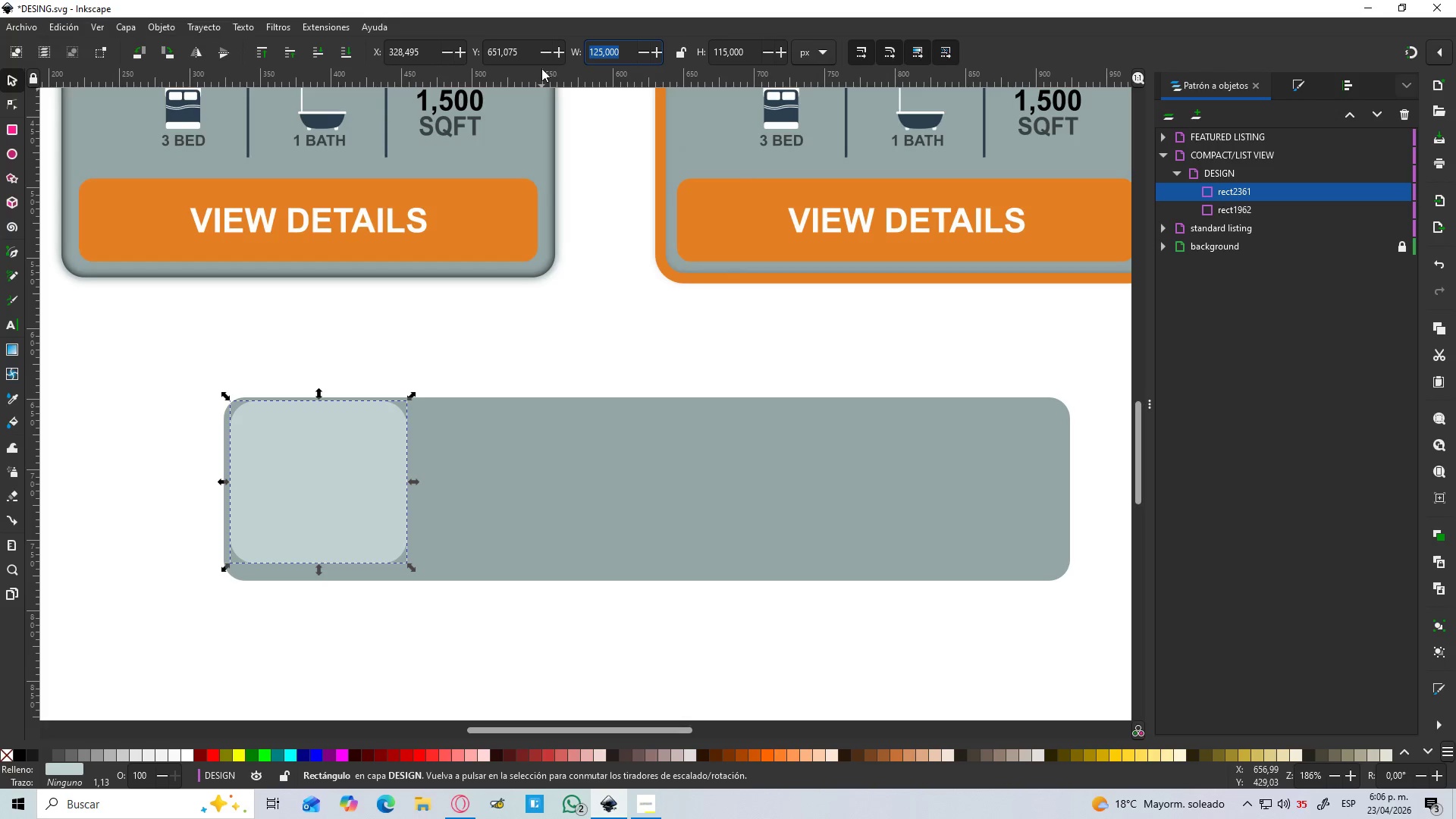 
key(Numpad1)
 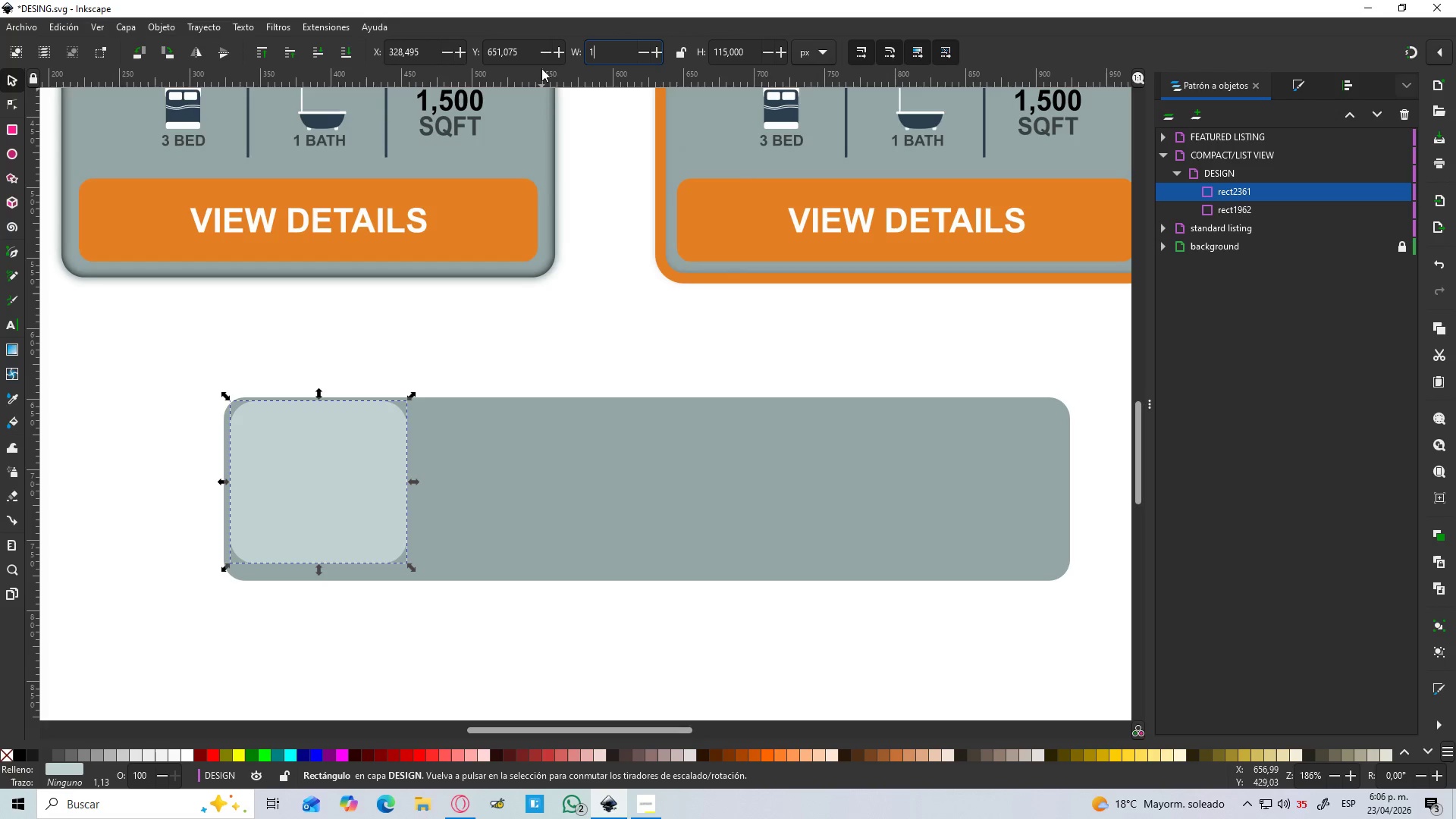 
key(Numpad1)
 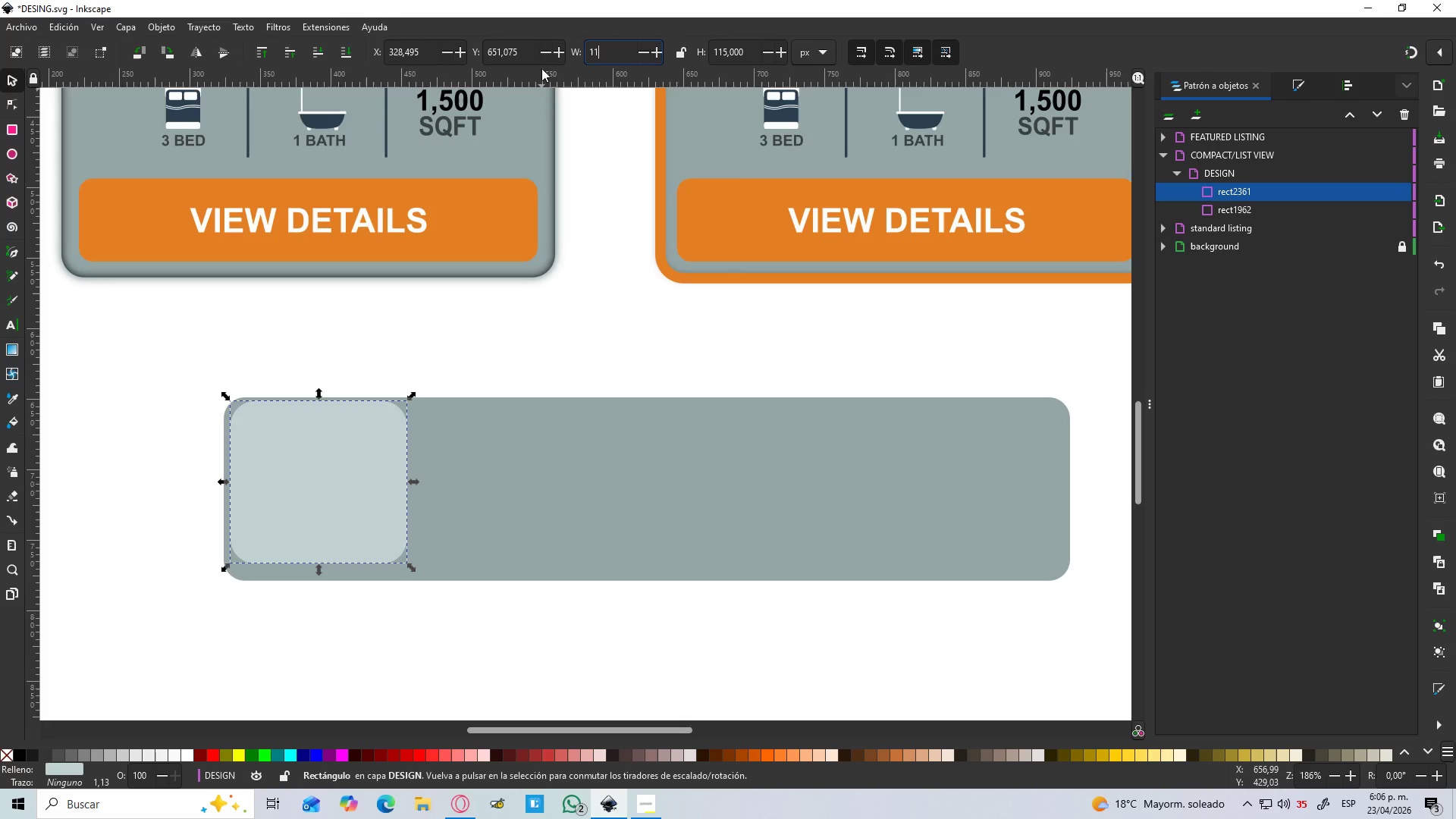 
key(Numpad5)
 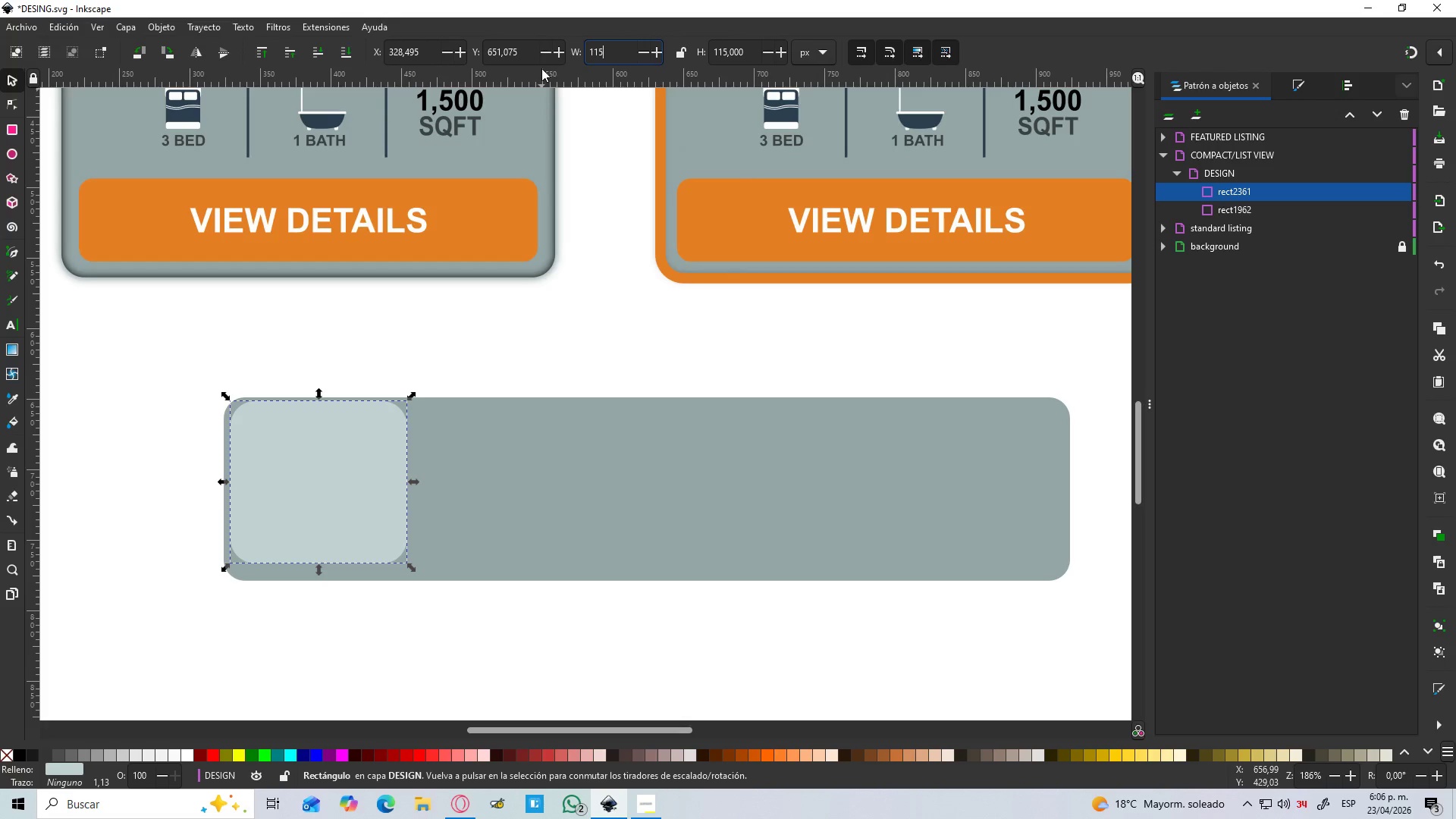 
key(Enter)
 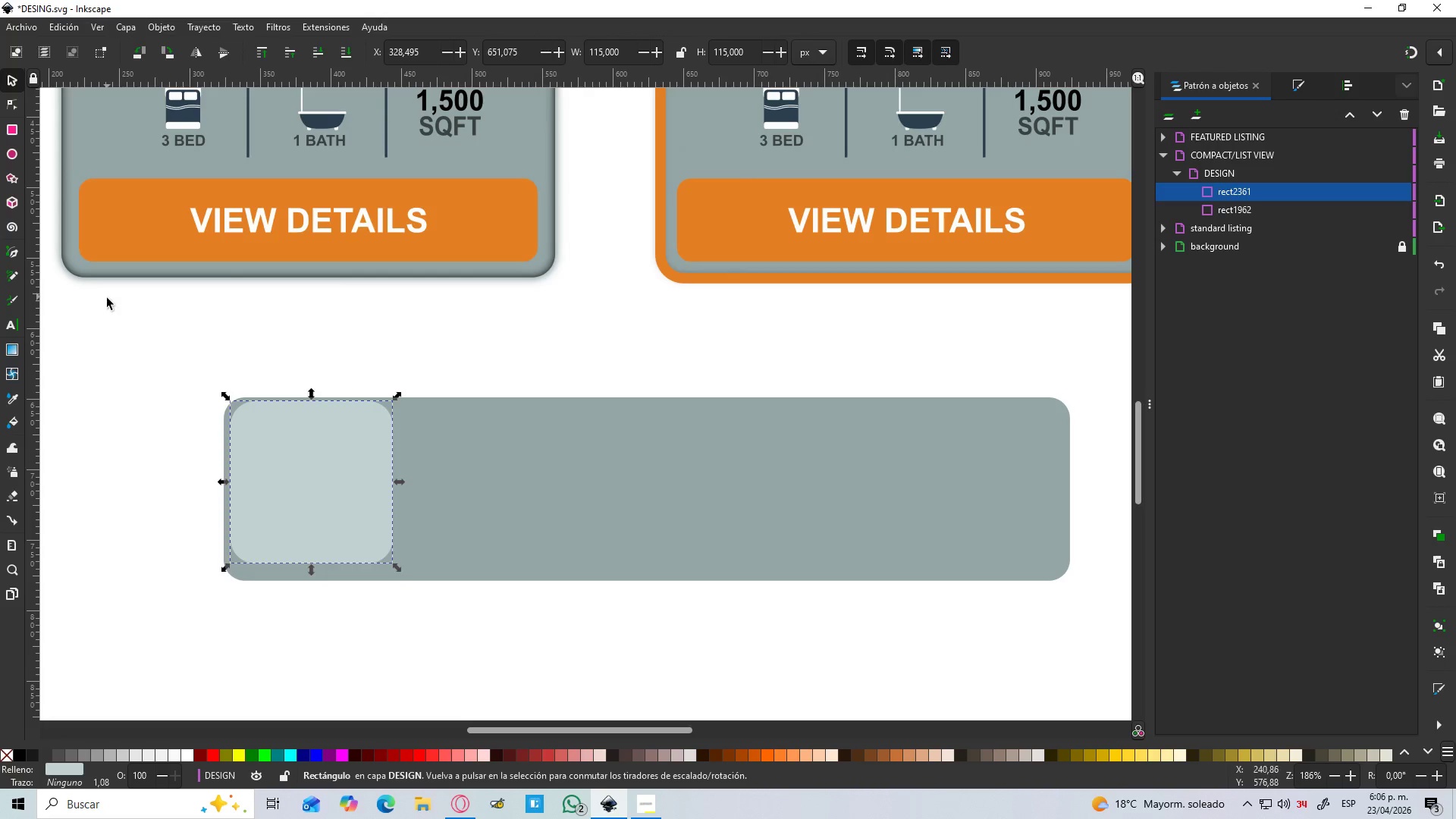 
left_click_drag(start_coordinate=[361, 522], to_coordinate=[365, 529])
 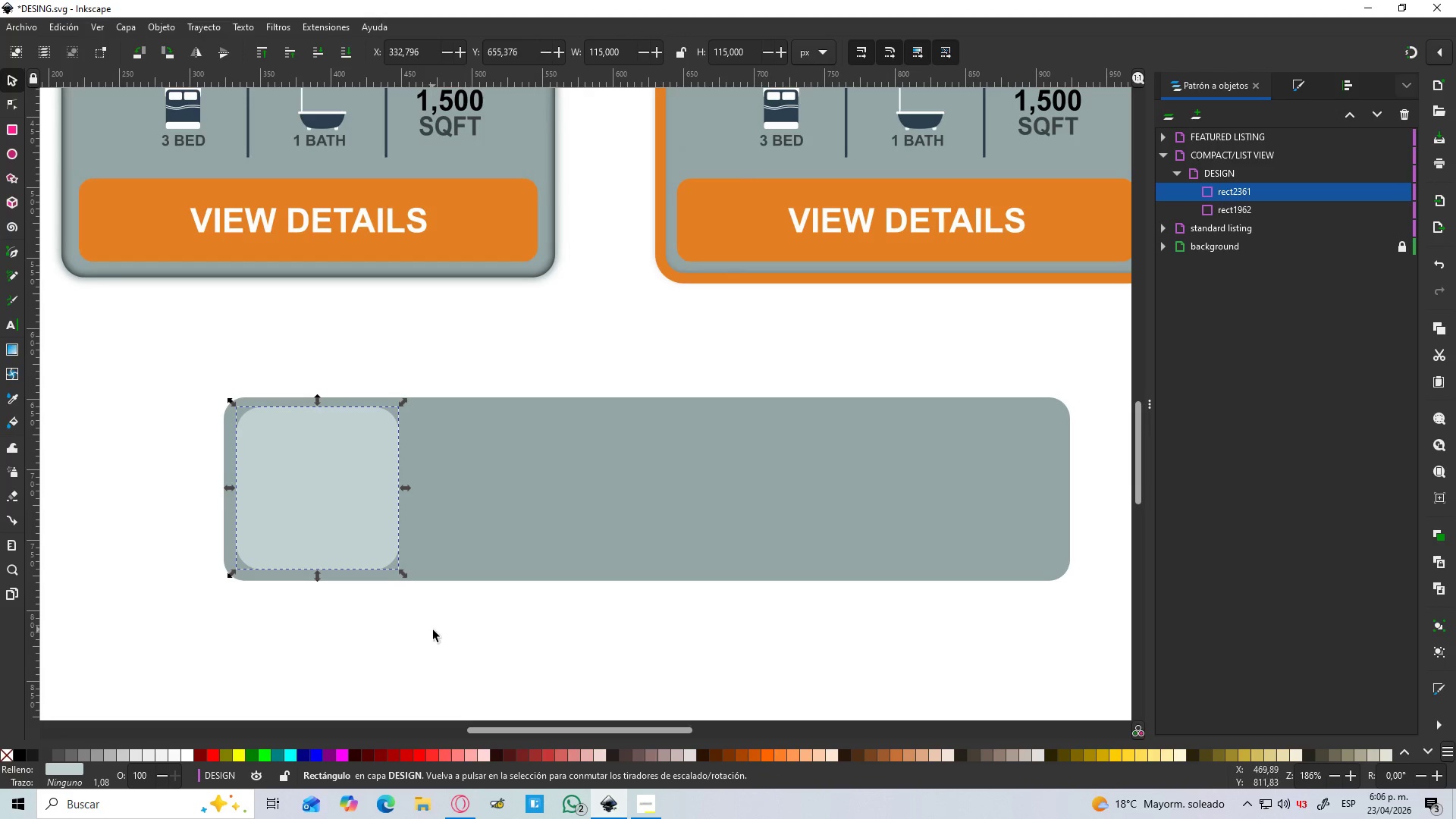 
left_click_drag(start_coordinate=[433, 630], to_coordinate=[193, 381])
 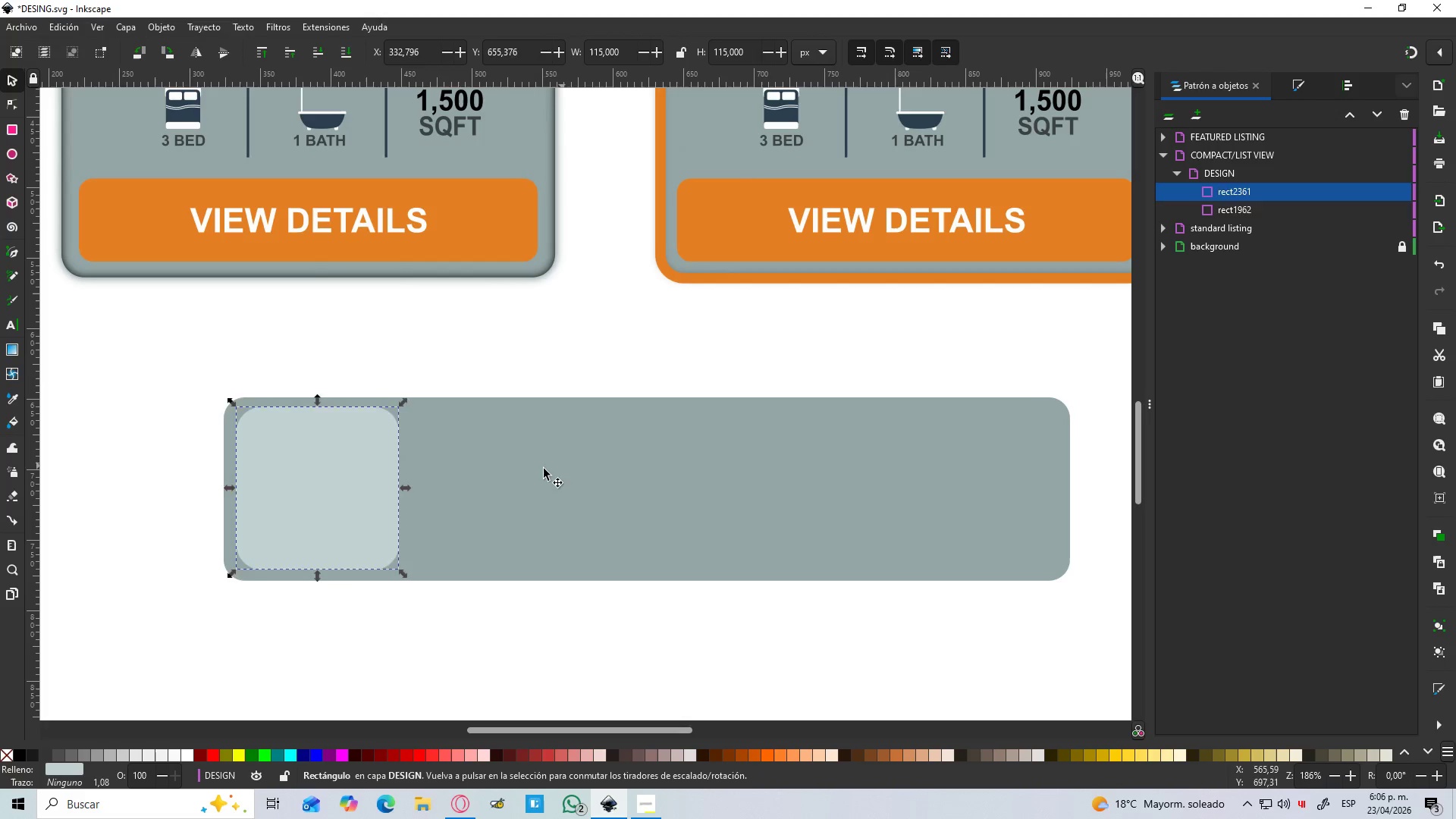 
hold_key(key=ShiftLeft, duration=0.47)
left_click([357, 462])
 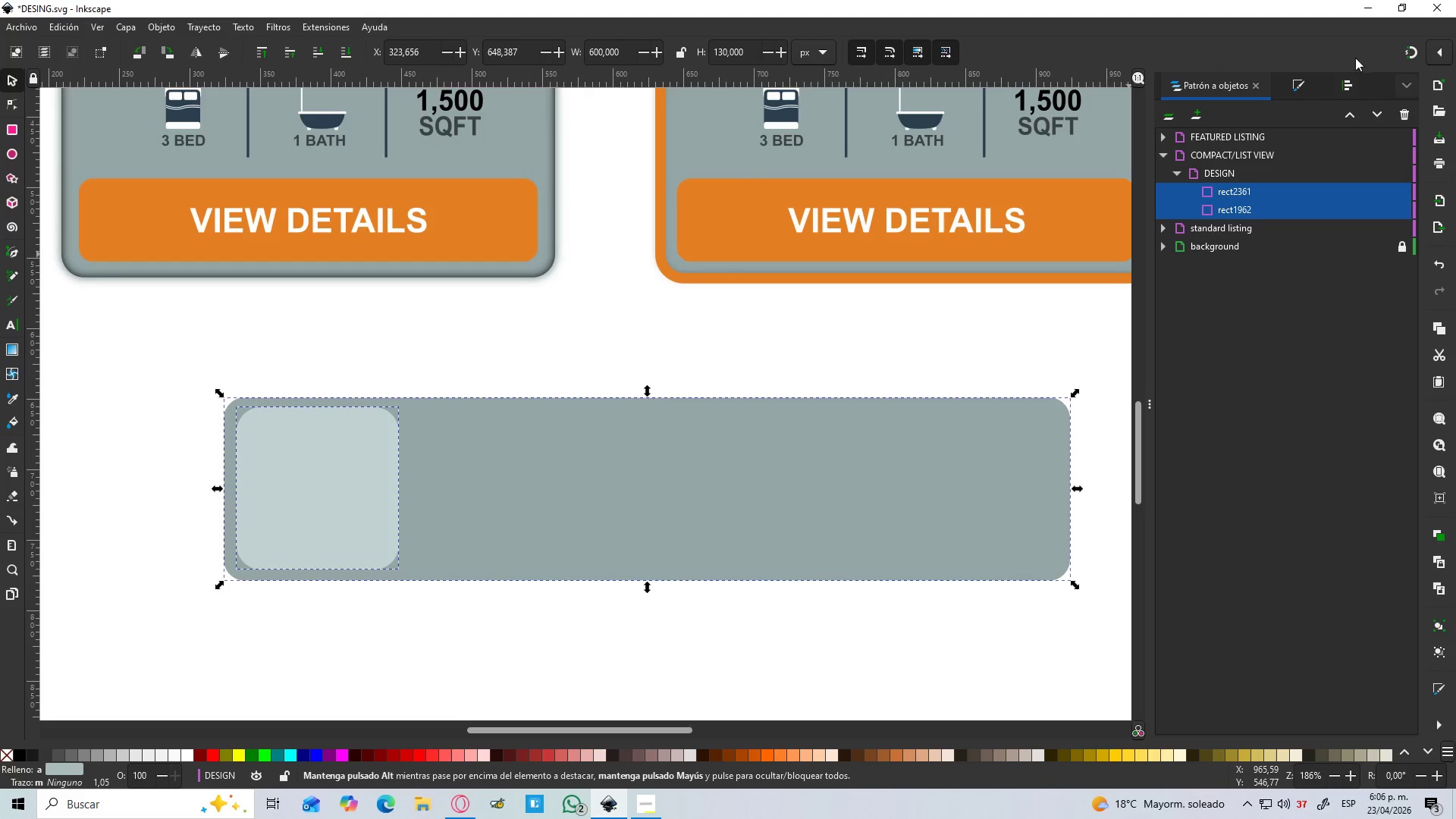 
left_click([1345, 87])
 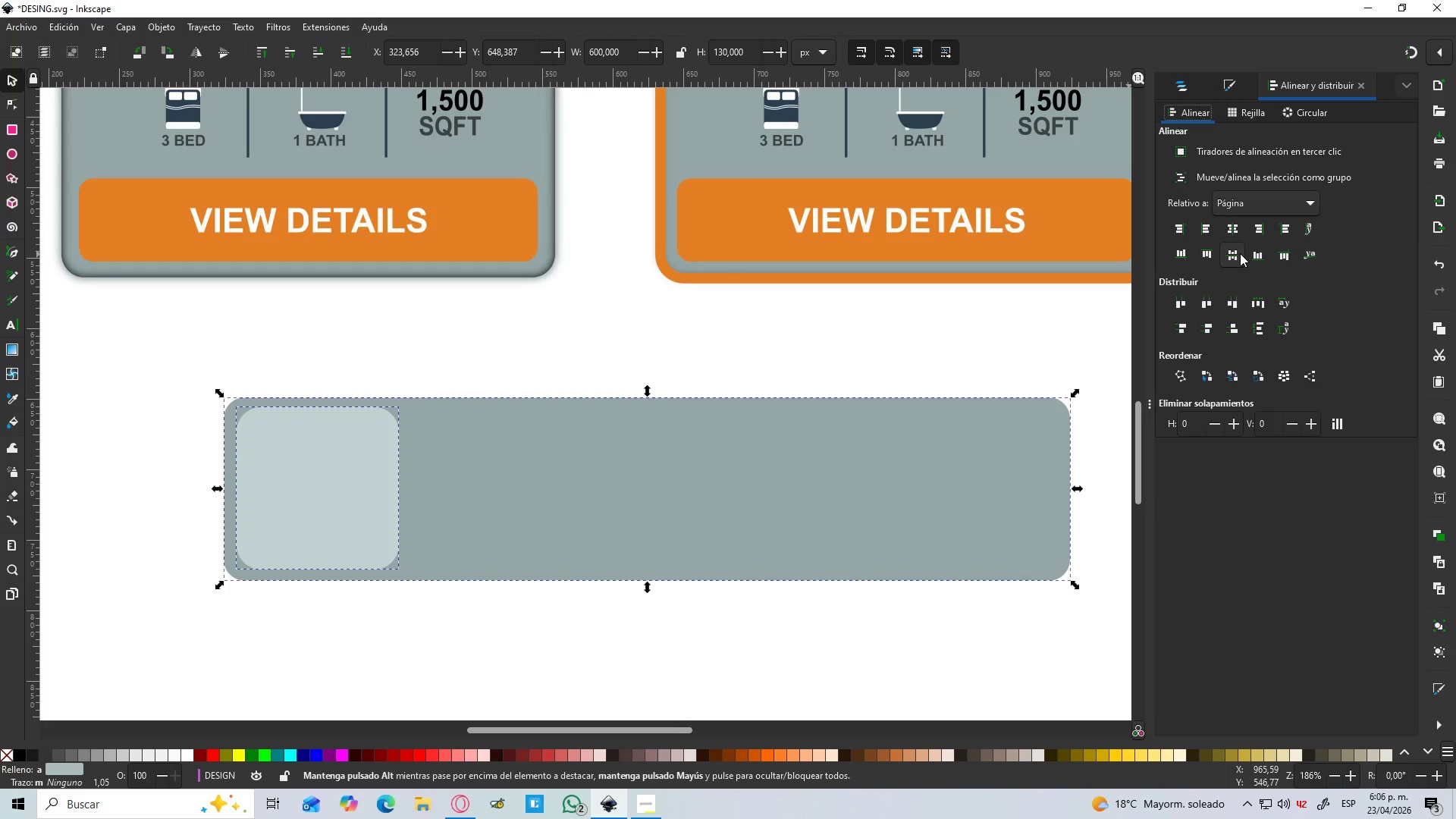 
left_click([1239, 253])
 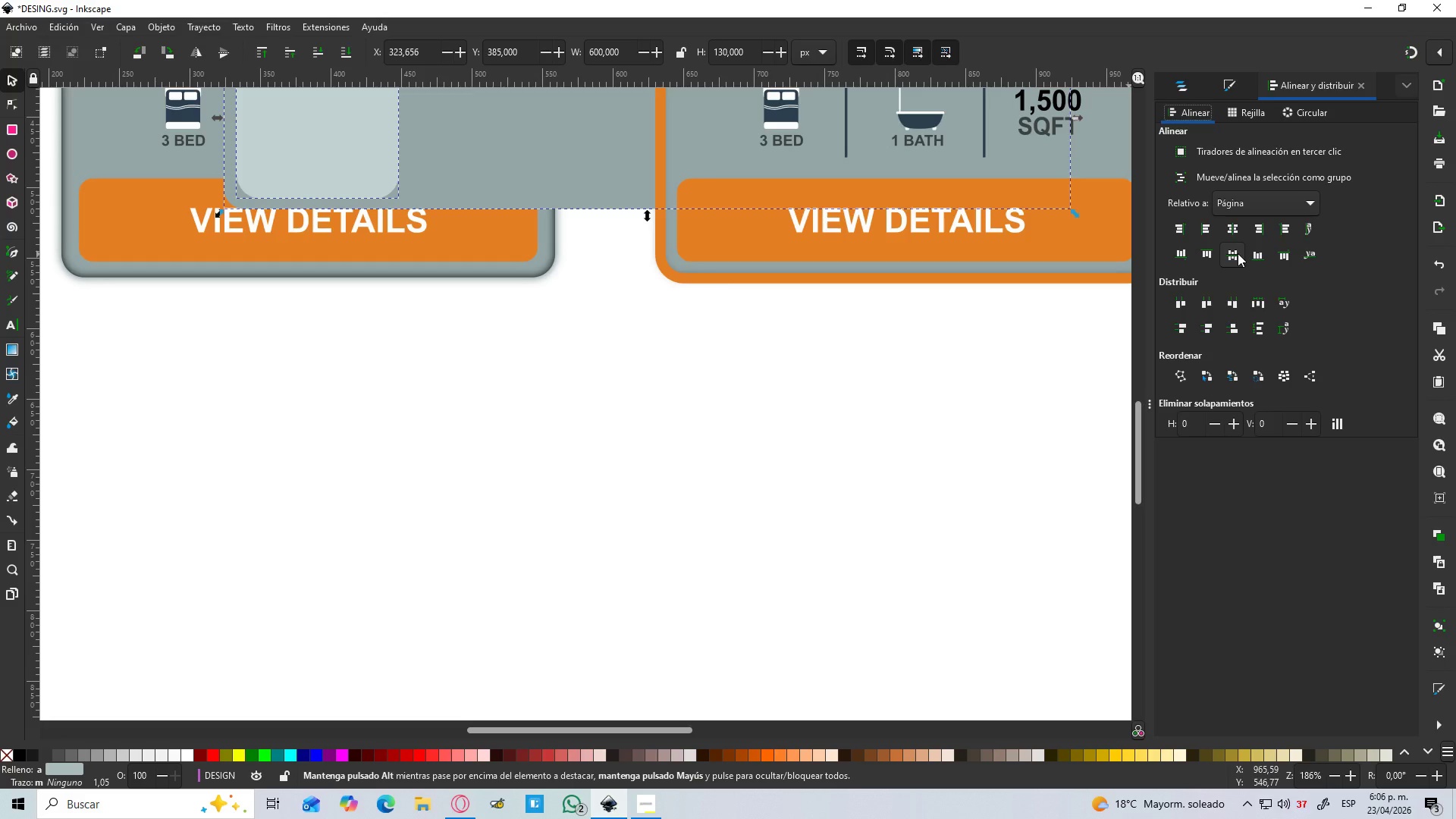 
key(Control+Z)
 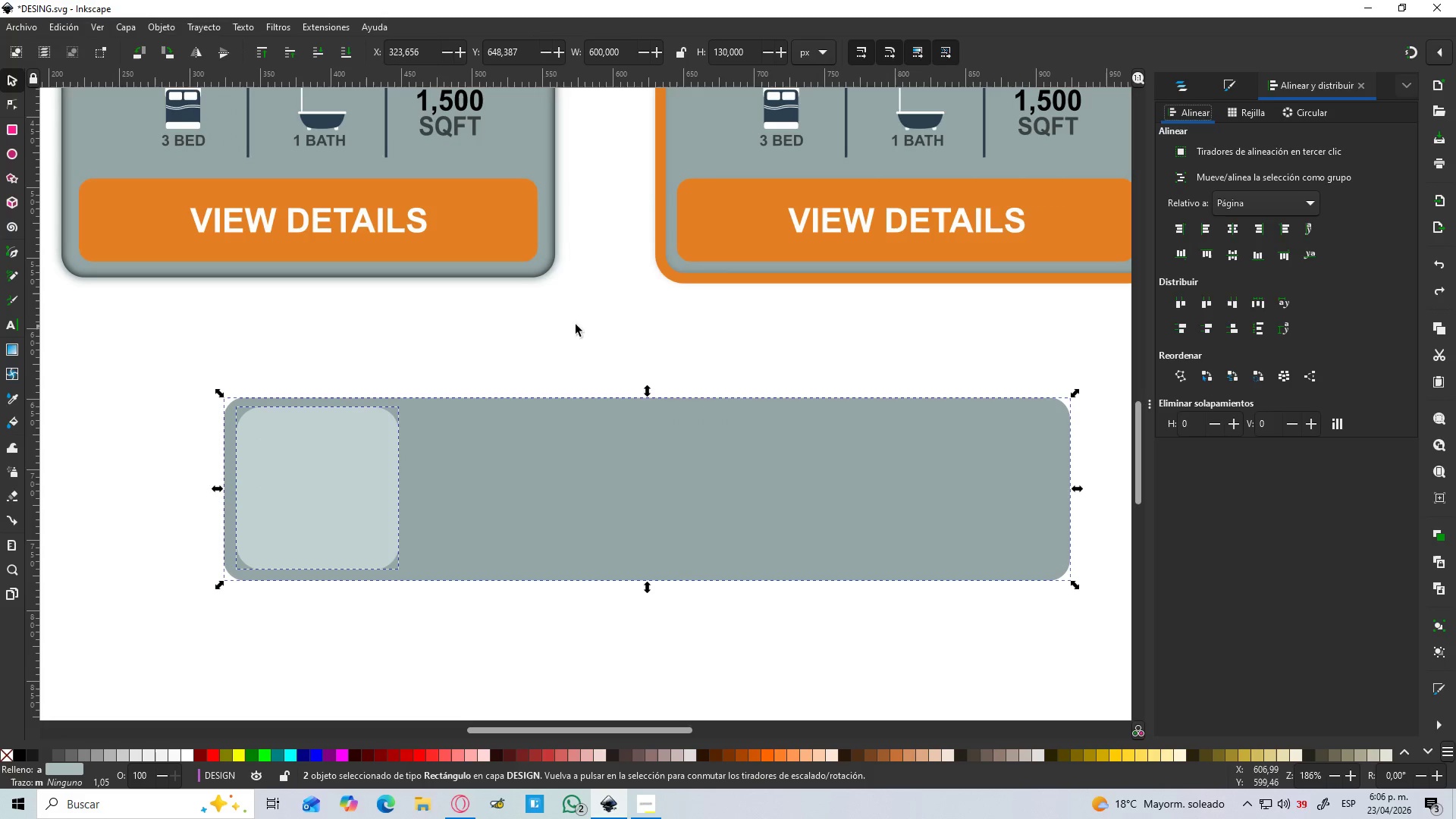 
left_click([565, 322])
 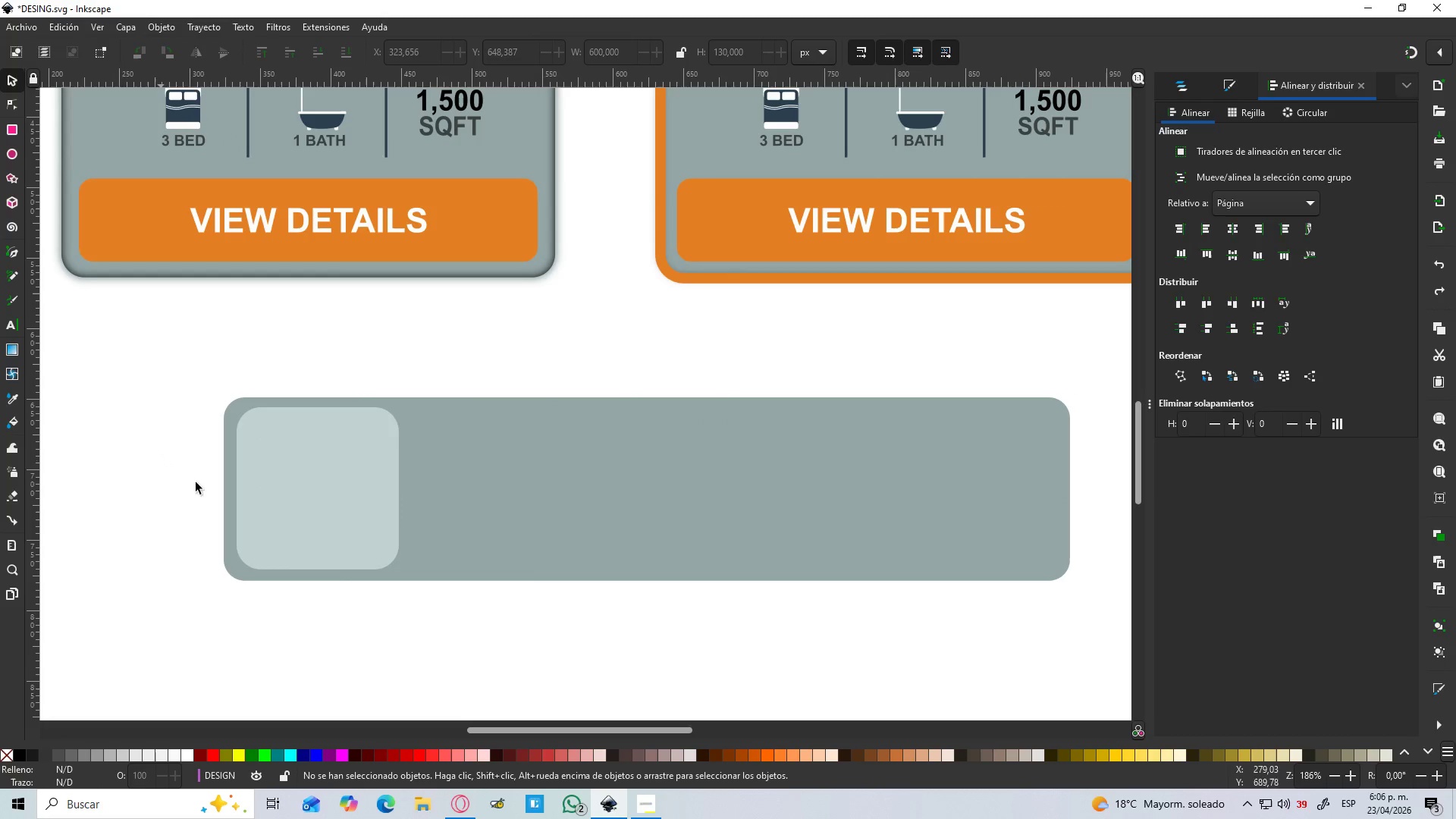 
left_click_drag(start_coordinate=[313, 493], to_coordinate=[317, 492])
 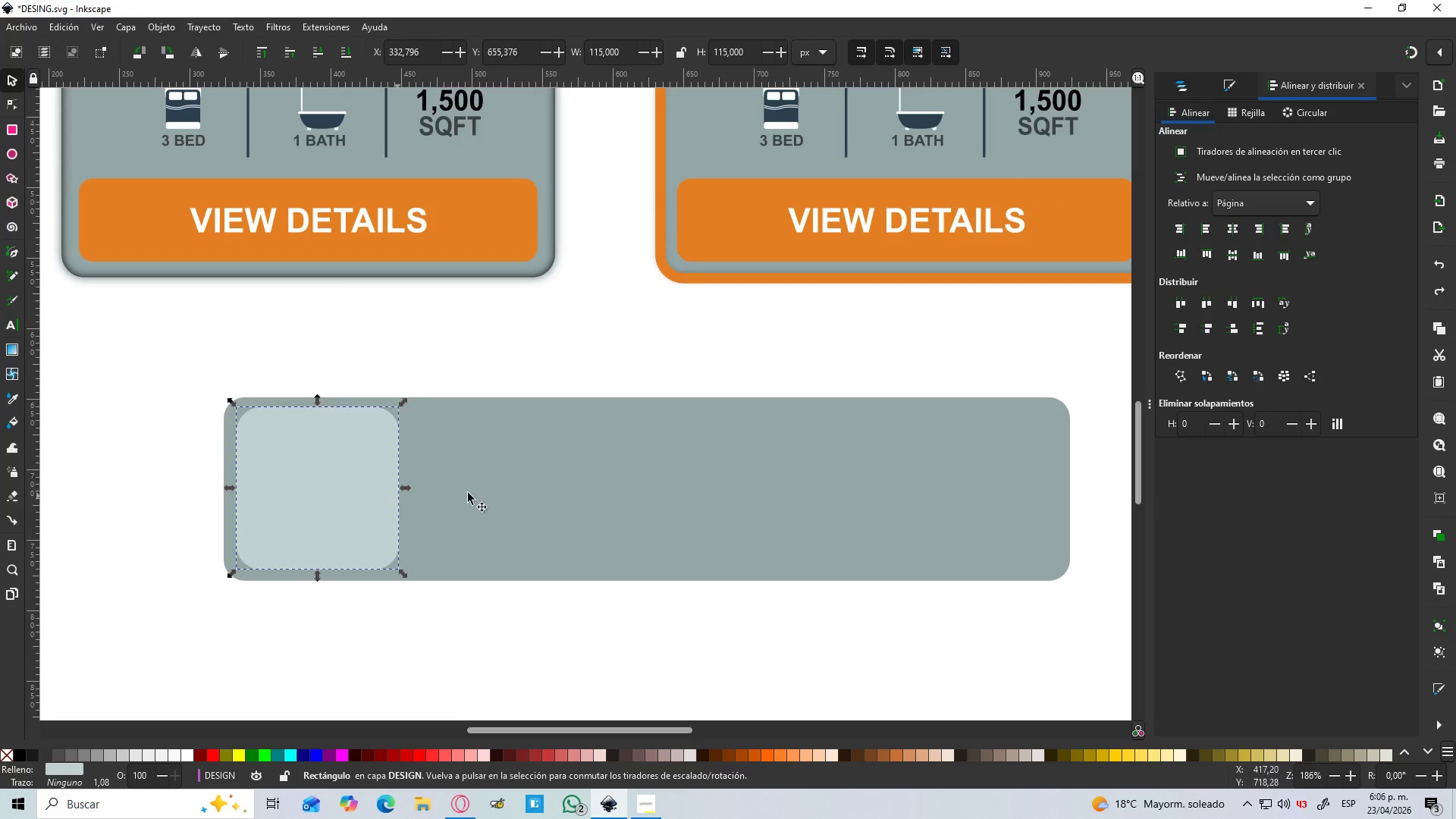 
hold_key(key=ShiftLeft, duration=0.53)
double_click([632, 504])
 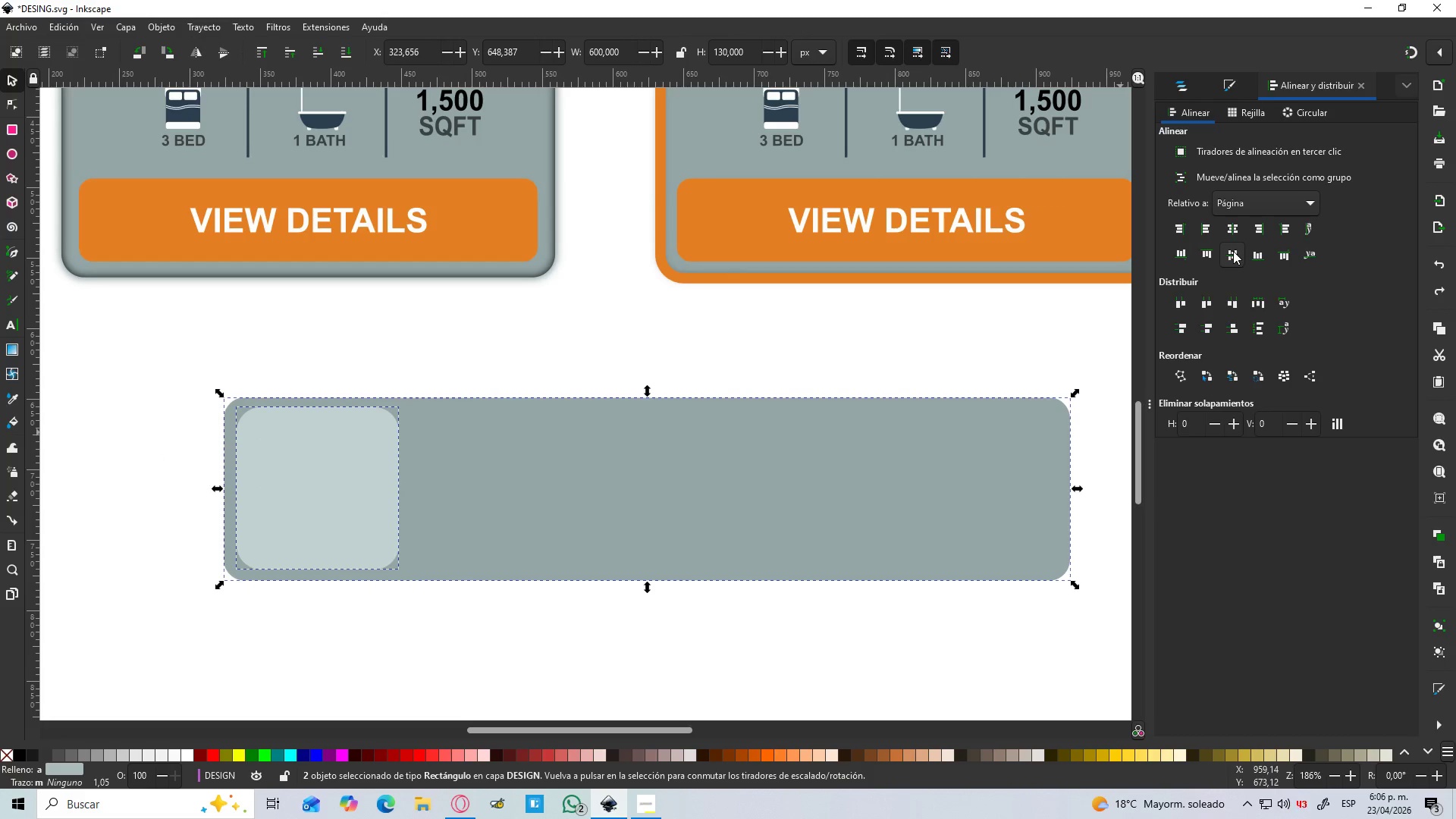 
left_click([1276, 209])
 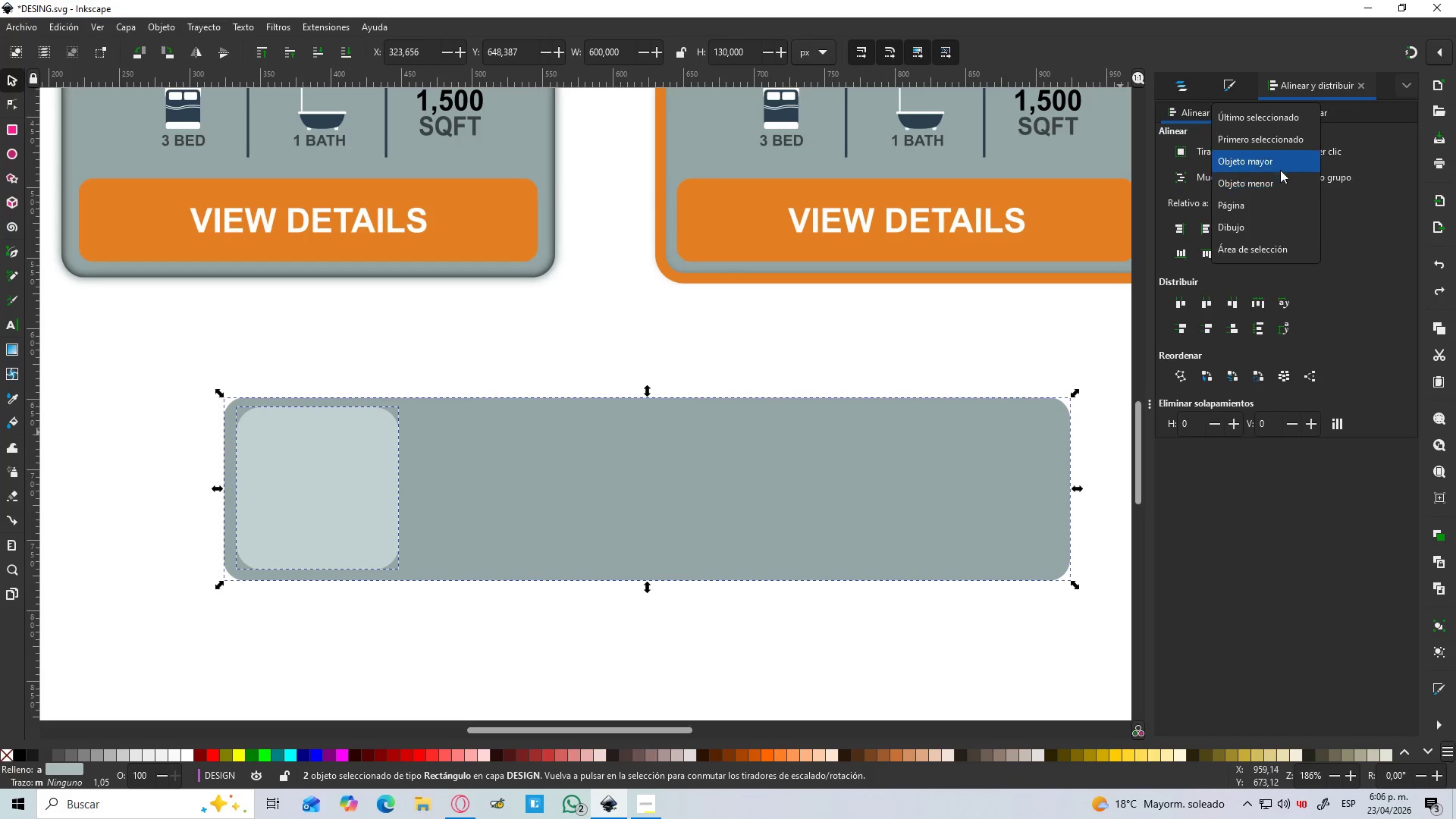 
left_click([1279, 168])
 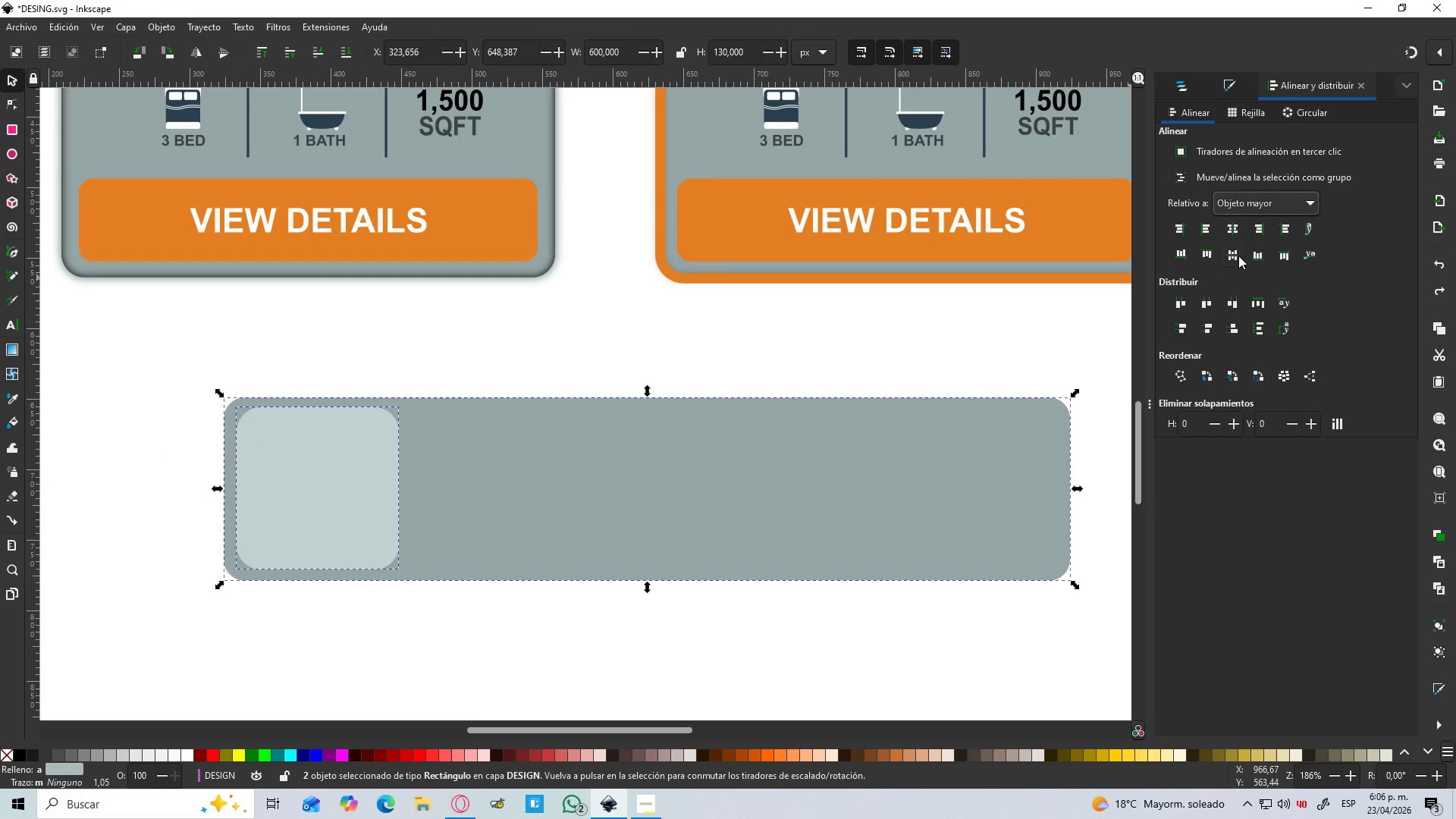 
left_click([1236, 258])
 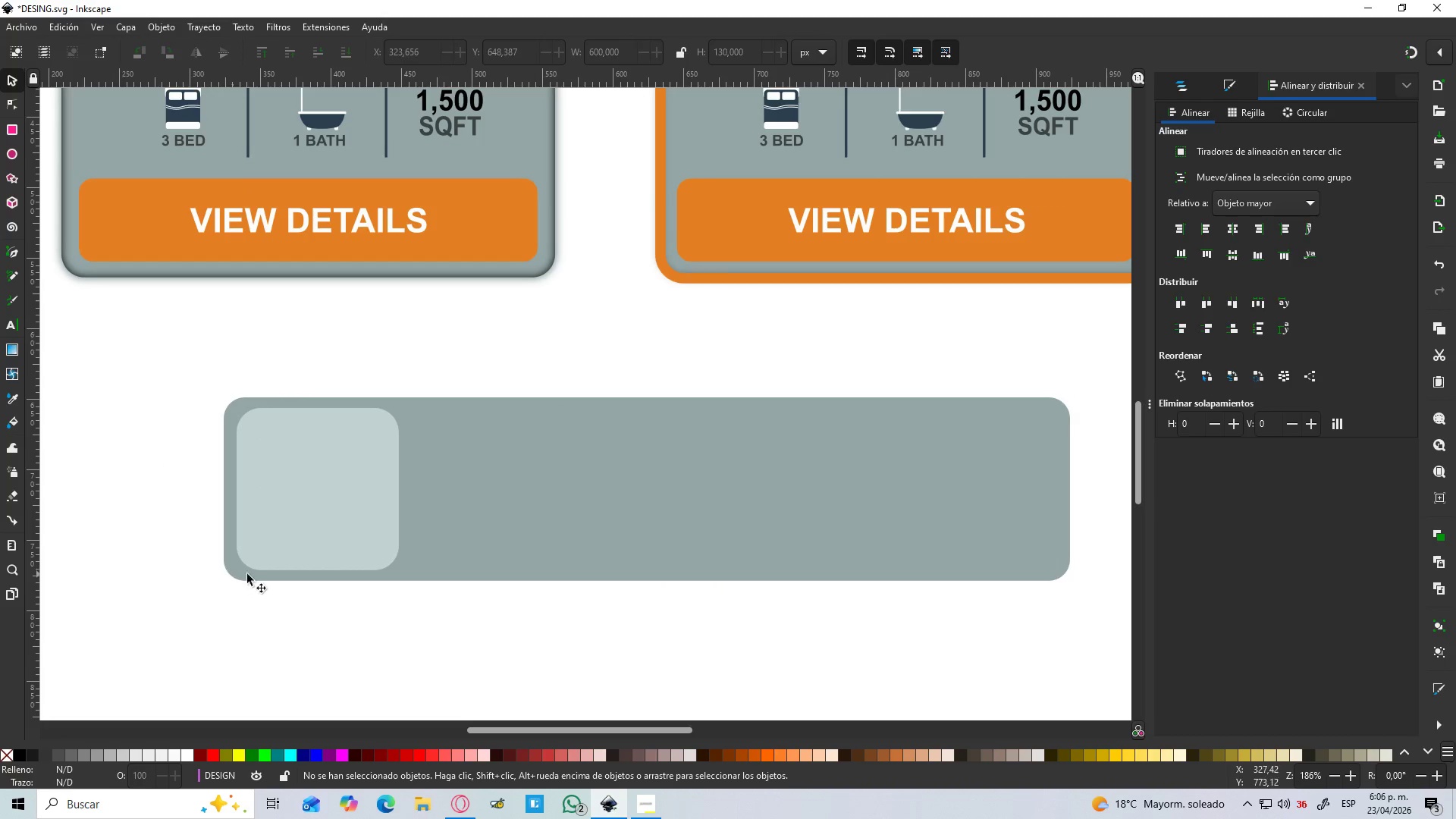 
scroll: coordinate [263, 554], scroll_direction: down, amount: 1.0
 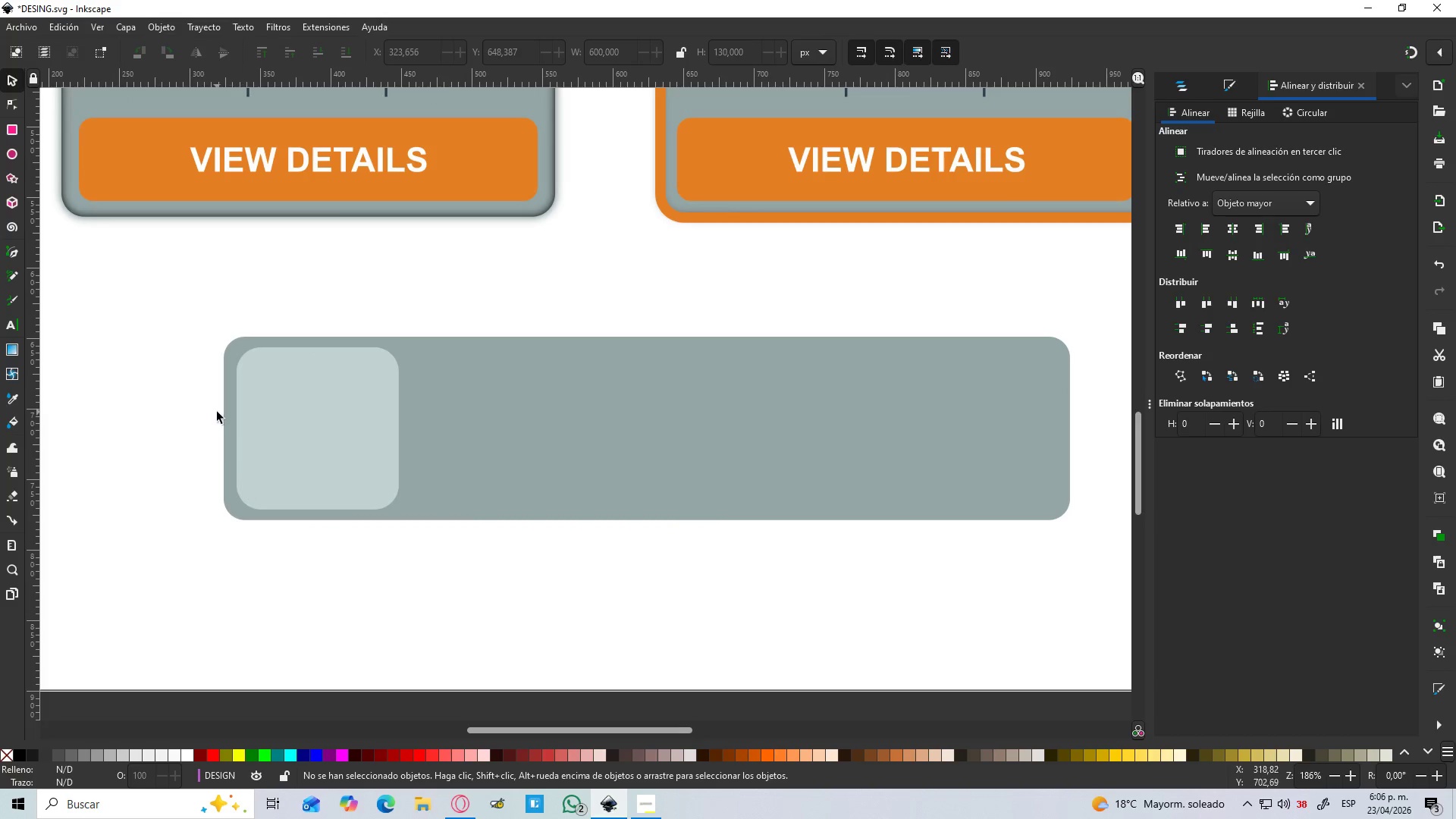 
hold_key(key=ControlLeft, duration=0.47)
scroll: coordinate [213, 411], scroll_direction: up, amount: 2.0
 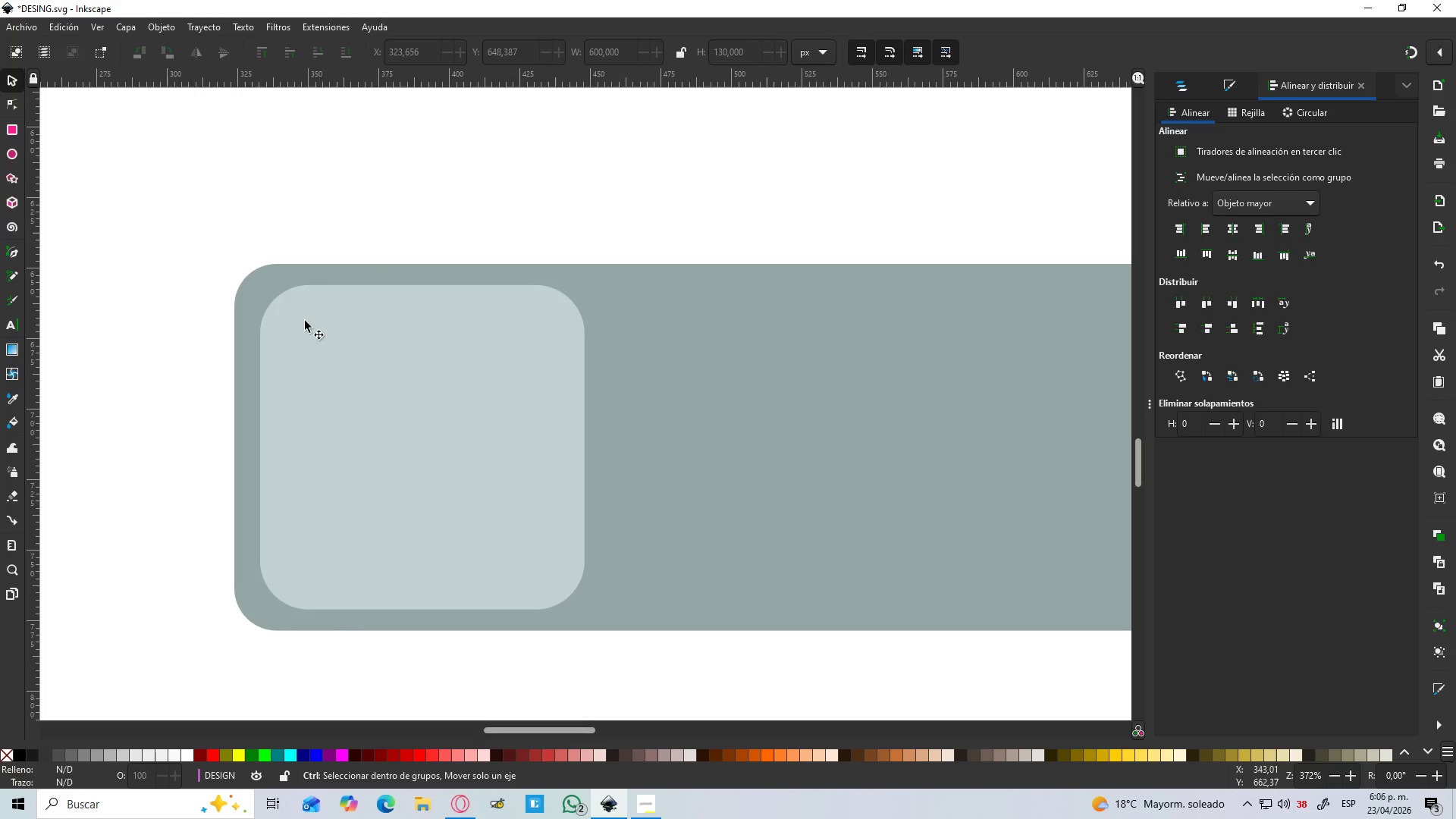 
left_click([306, 342])
 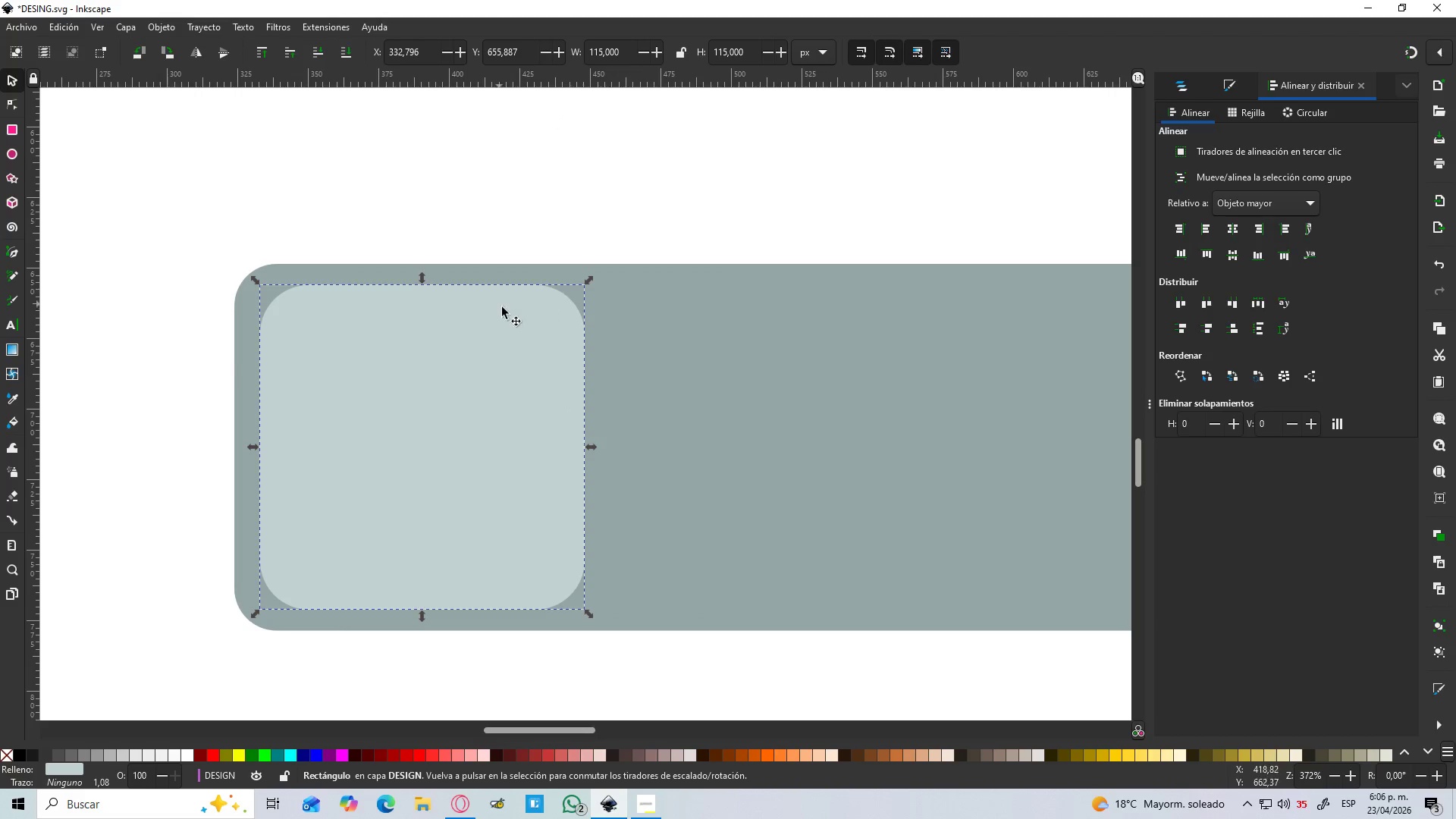 
left_click_drag(start_coordinate=[525, 341], to_coordinate=[529, 340])
 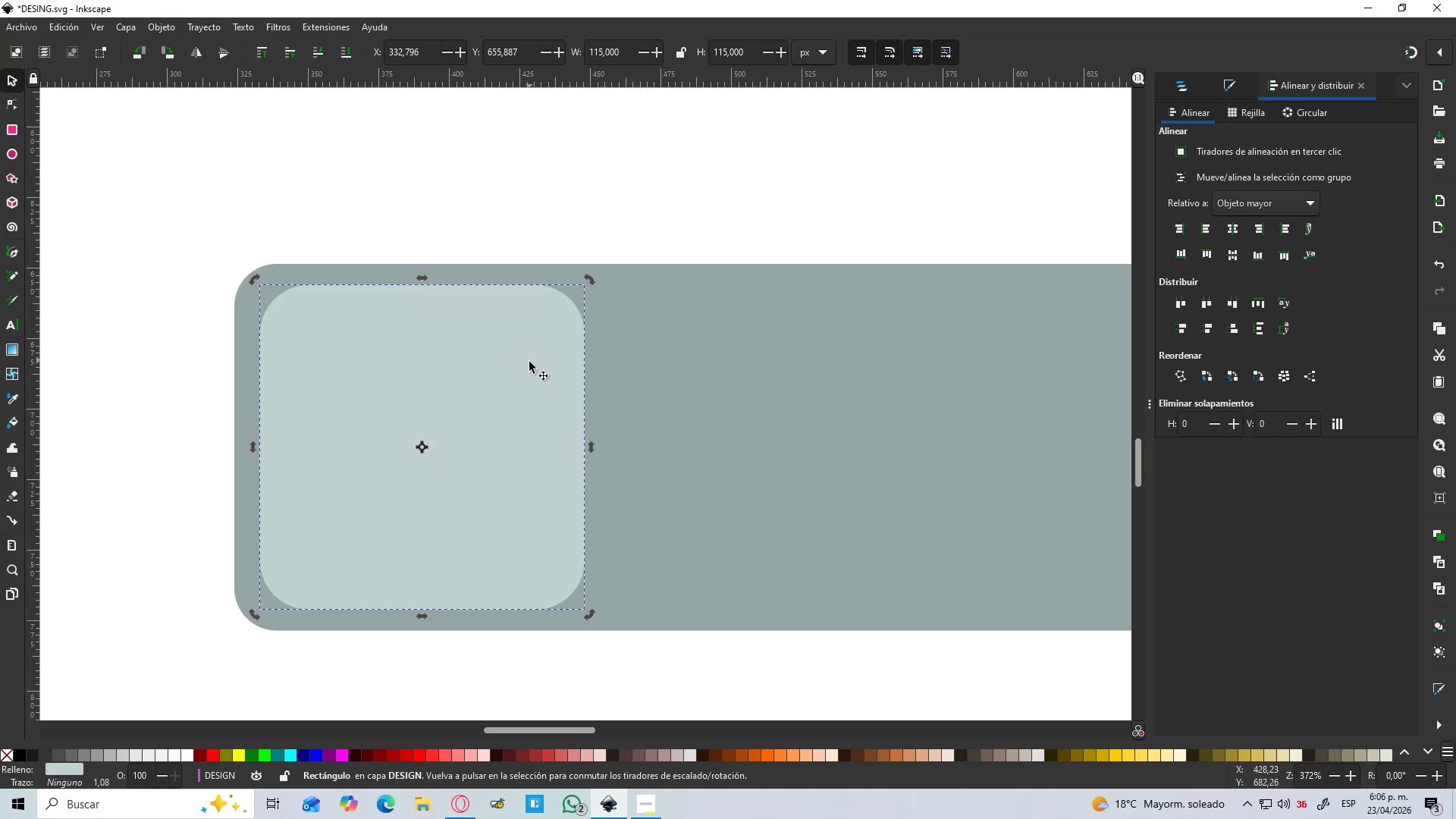 
left_click([535, 361])
 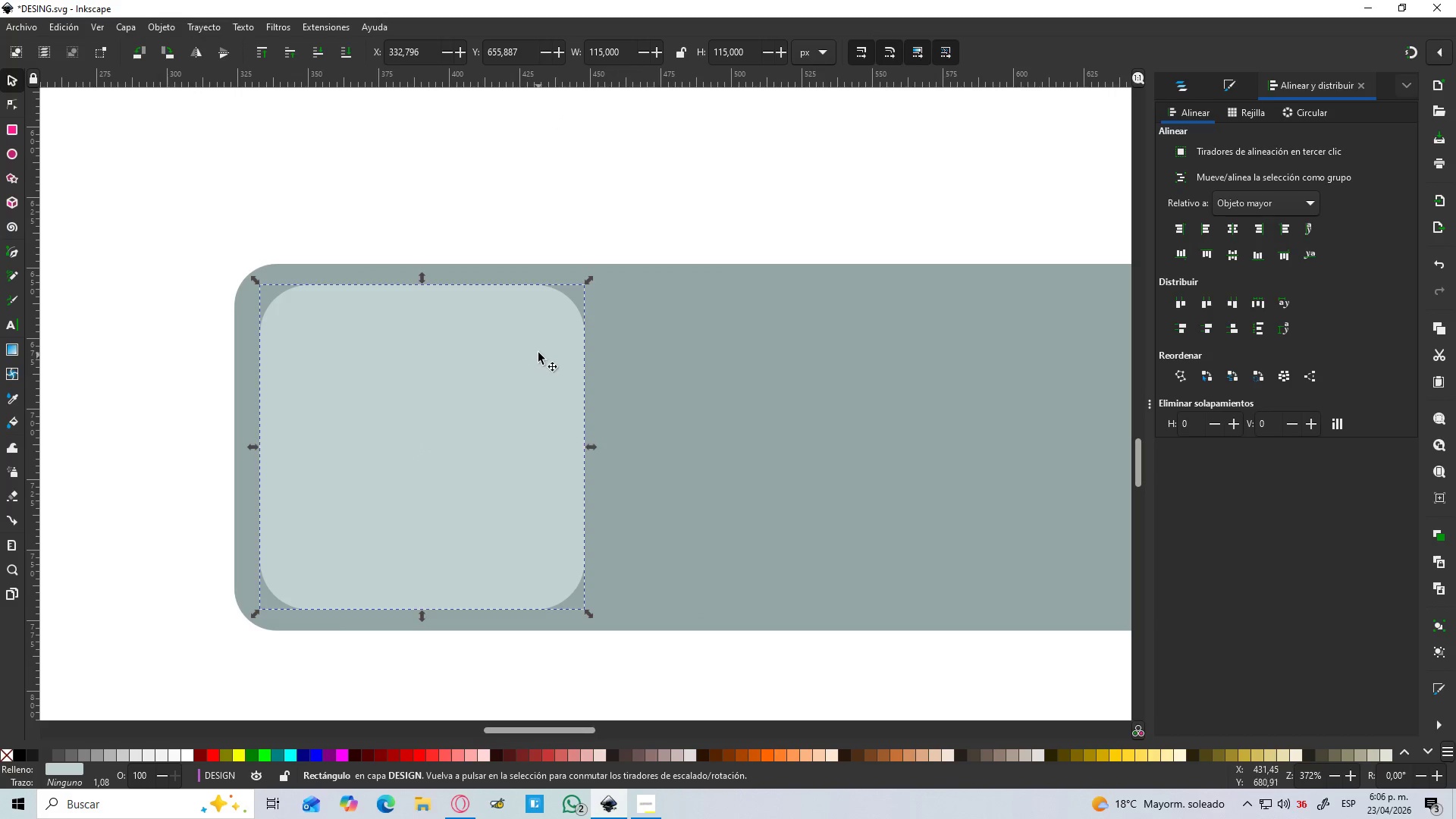 
triple_click([538, 349])
 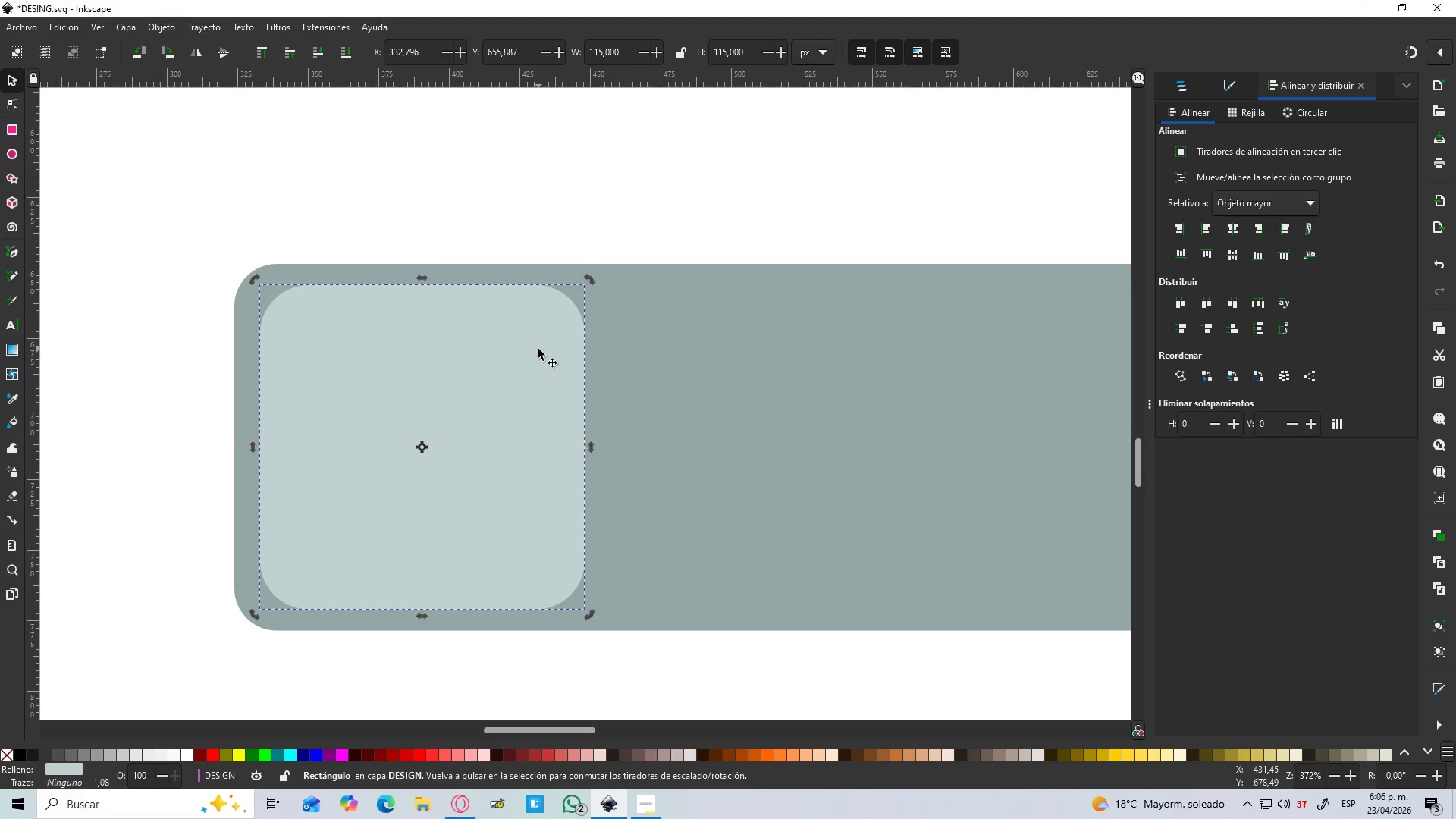 
triple_click([538, 349])
 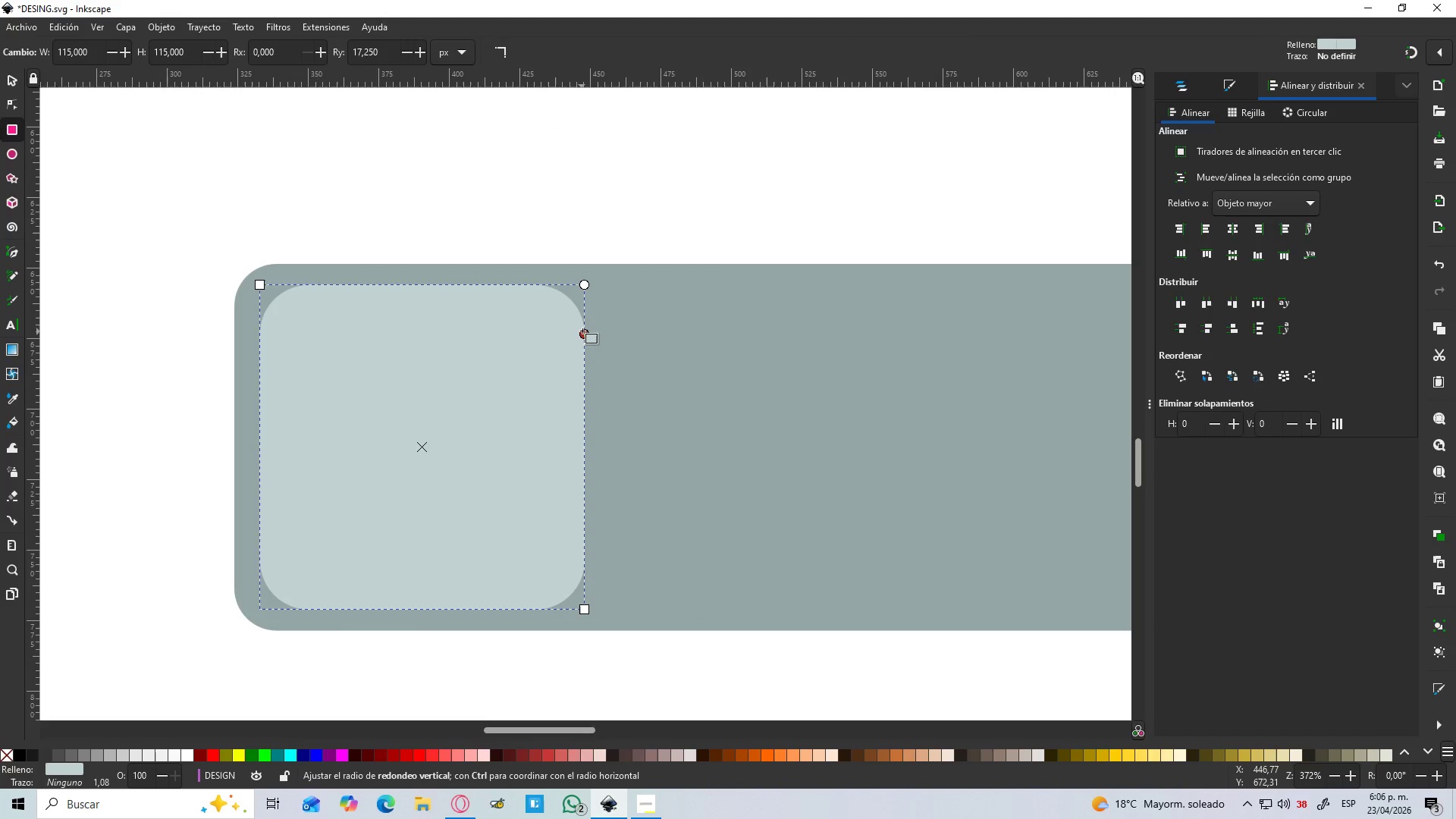 
left_click_drag(start_coordinate=[582, 331], to_coordinate=[584, 322])
 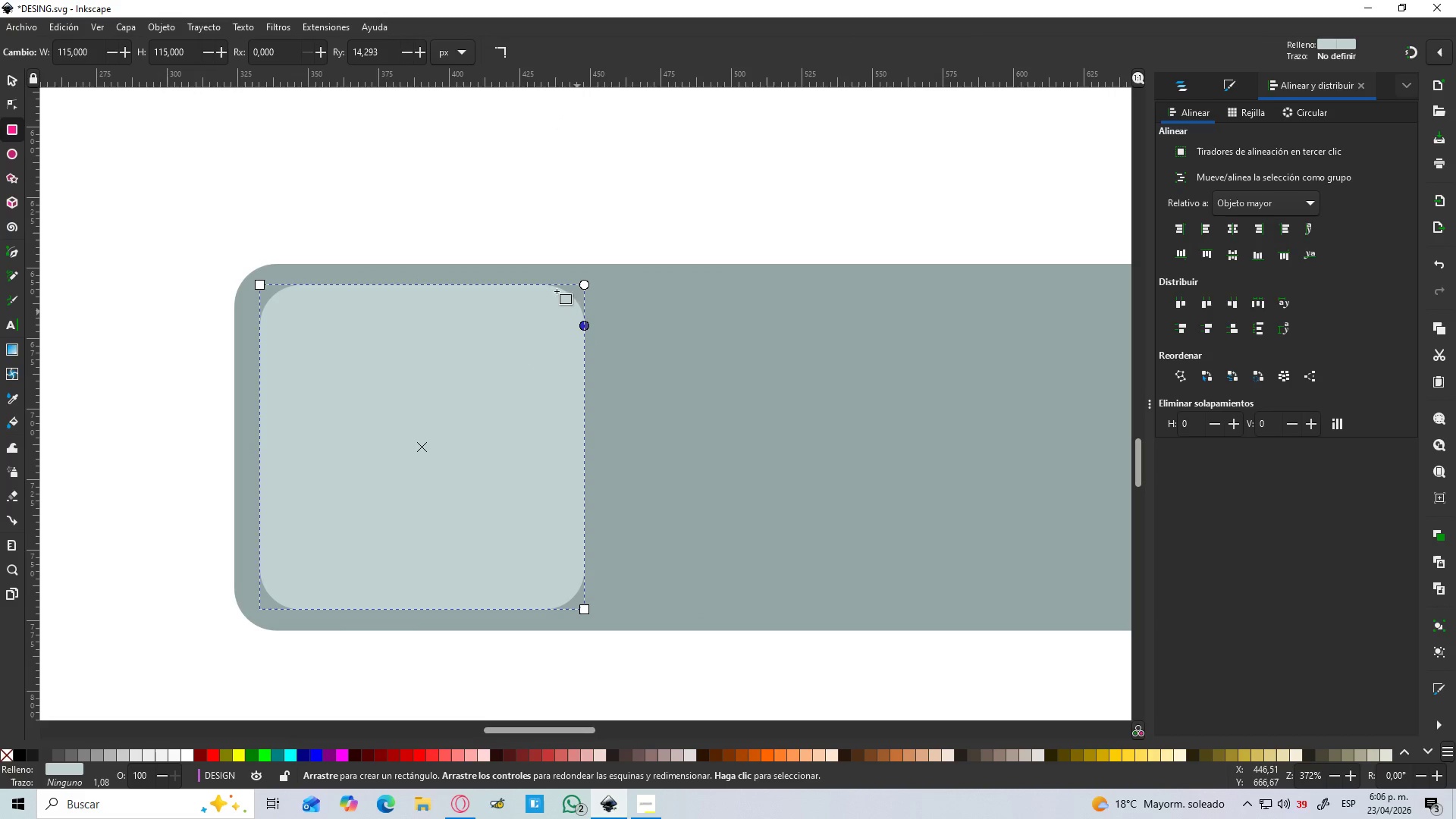 
mouse_move([374, 63])
 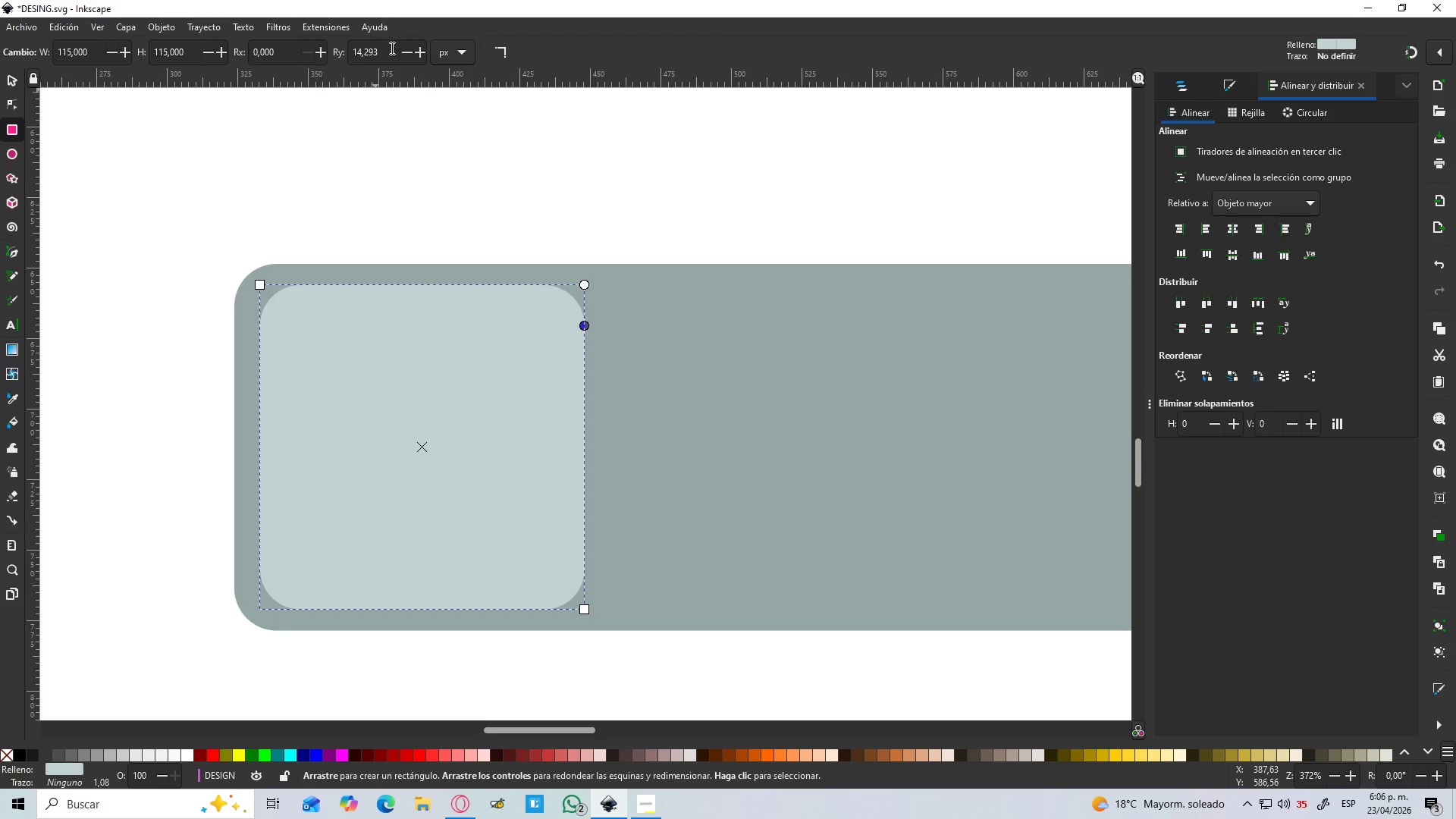 
left_click_drag(start_coordinate=[385, 51], to_coordinate=[333, 64])
 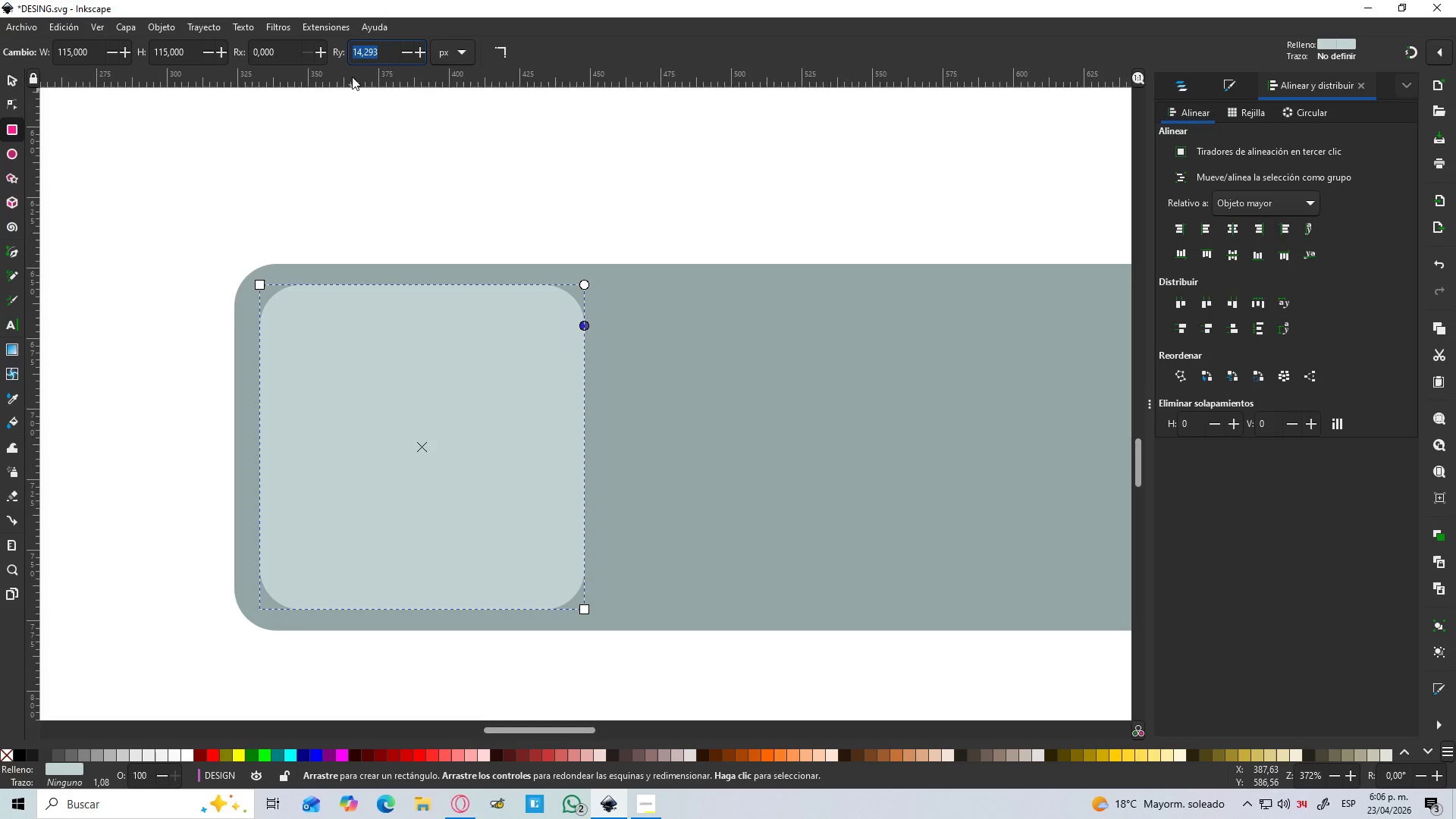 
key(Numpad1)
 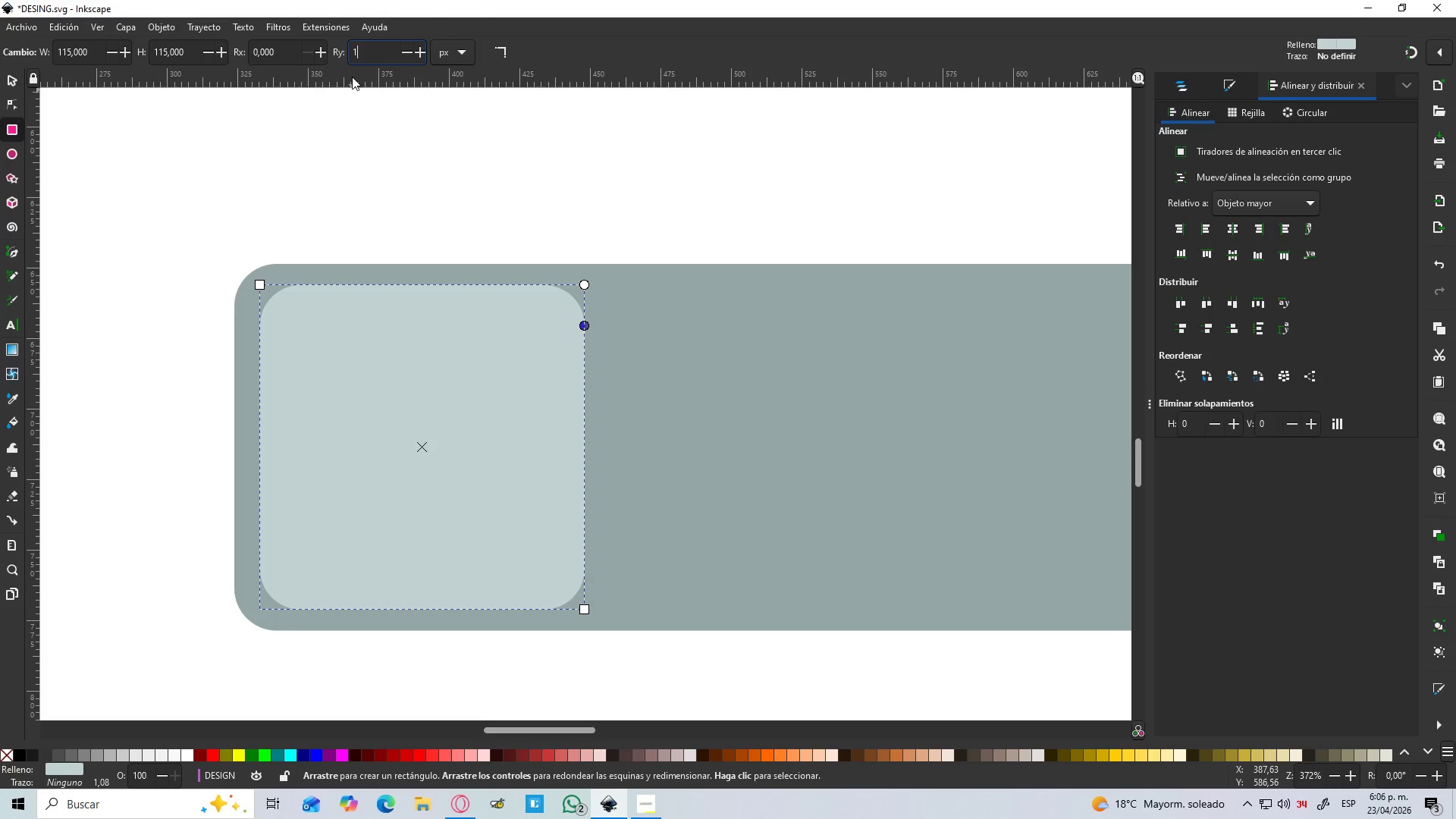 
key(Numpad4)
 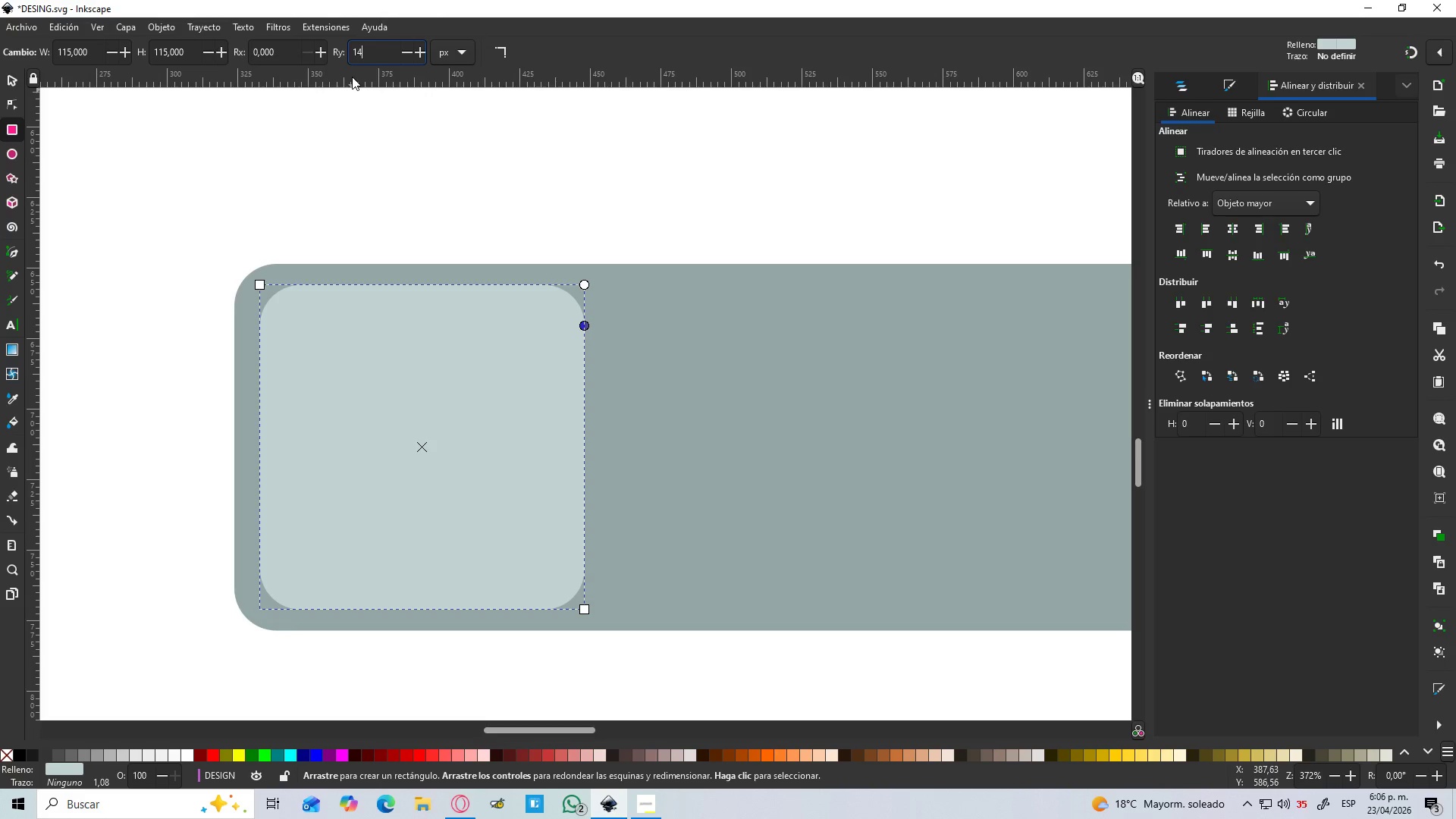 
key(Enter)
 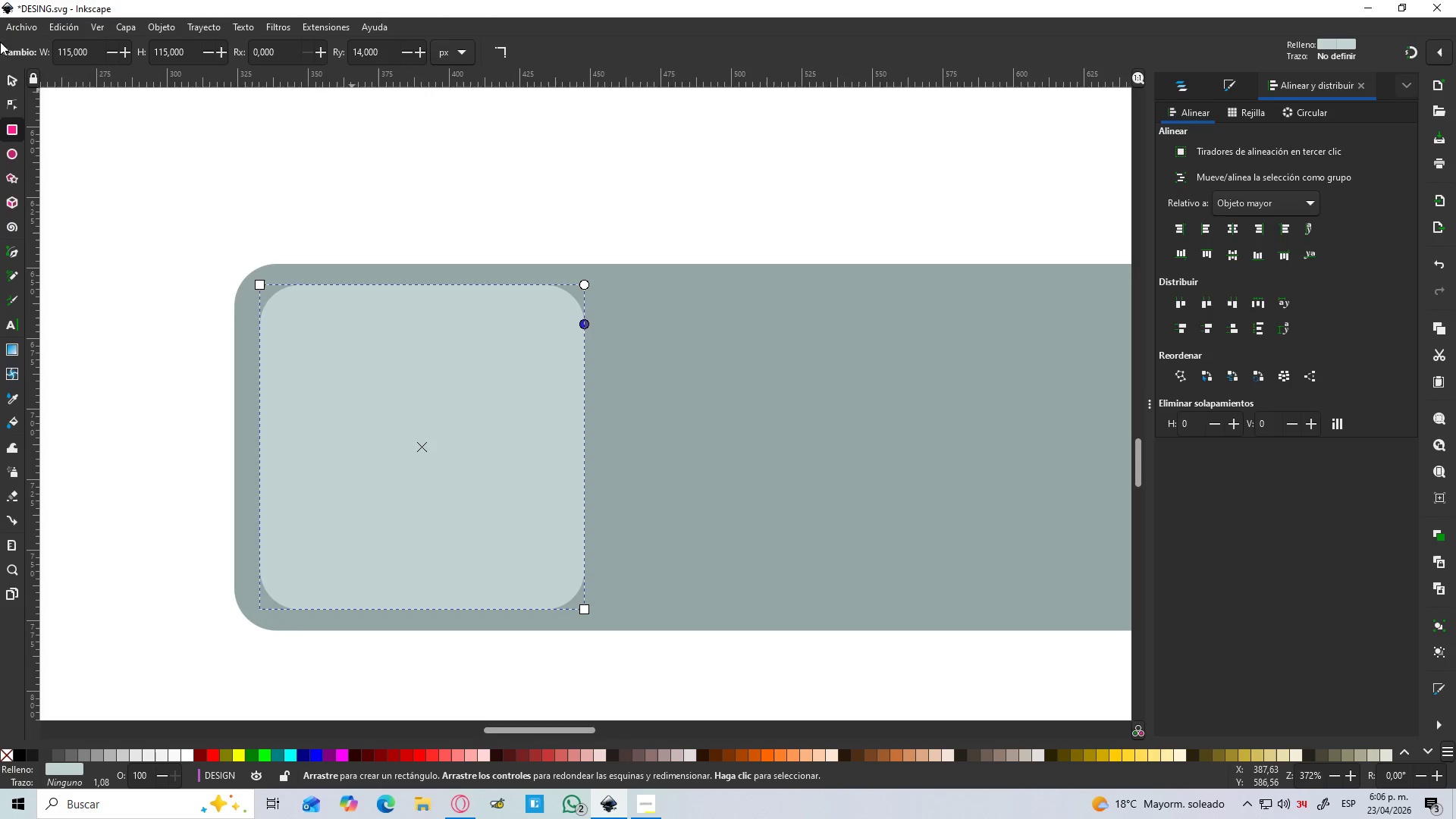 
left_click([7, 86])
 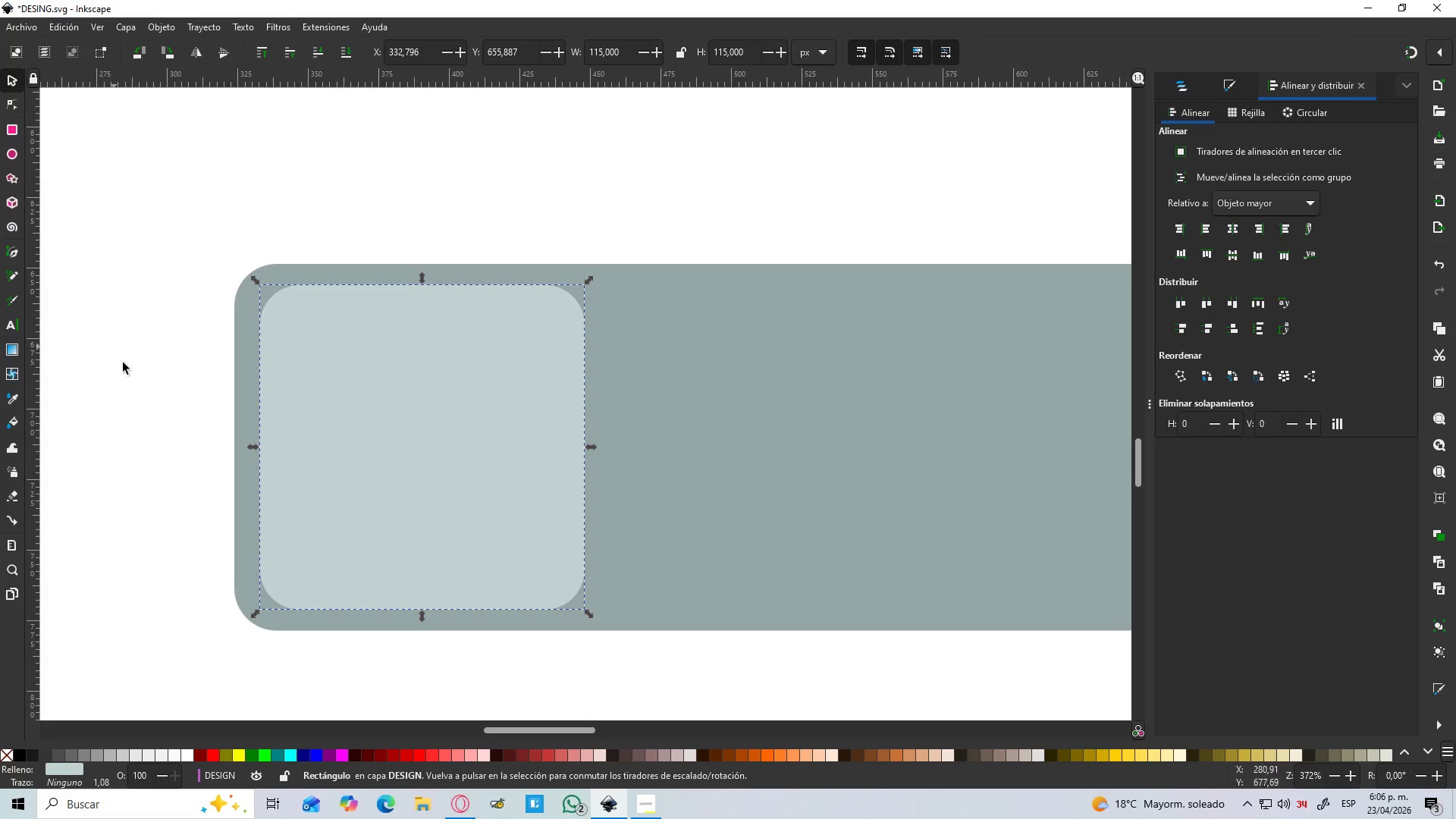 
left_click_drag(start_coordinate=[123, 366], to_coordinate=[127, 381])
 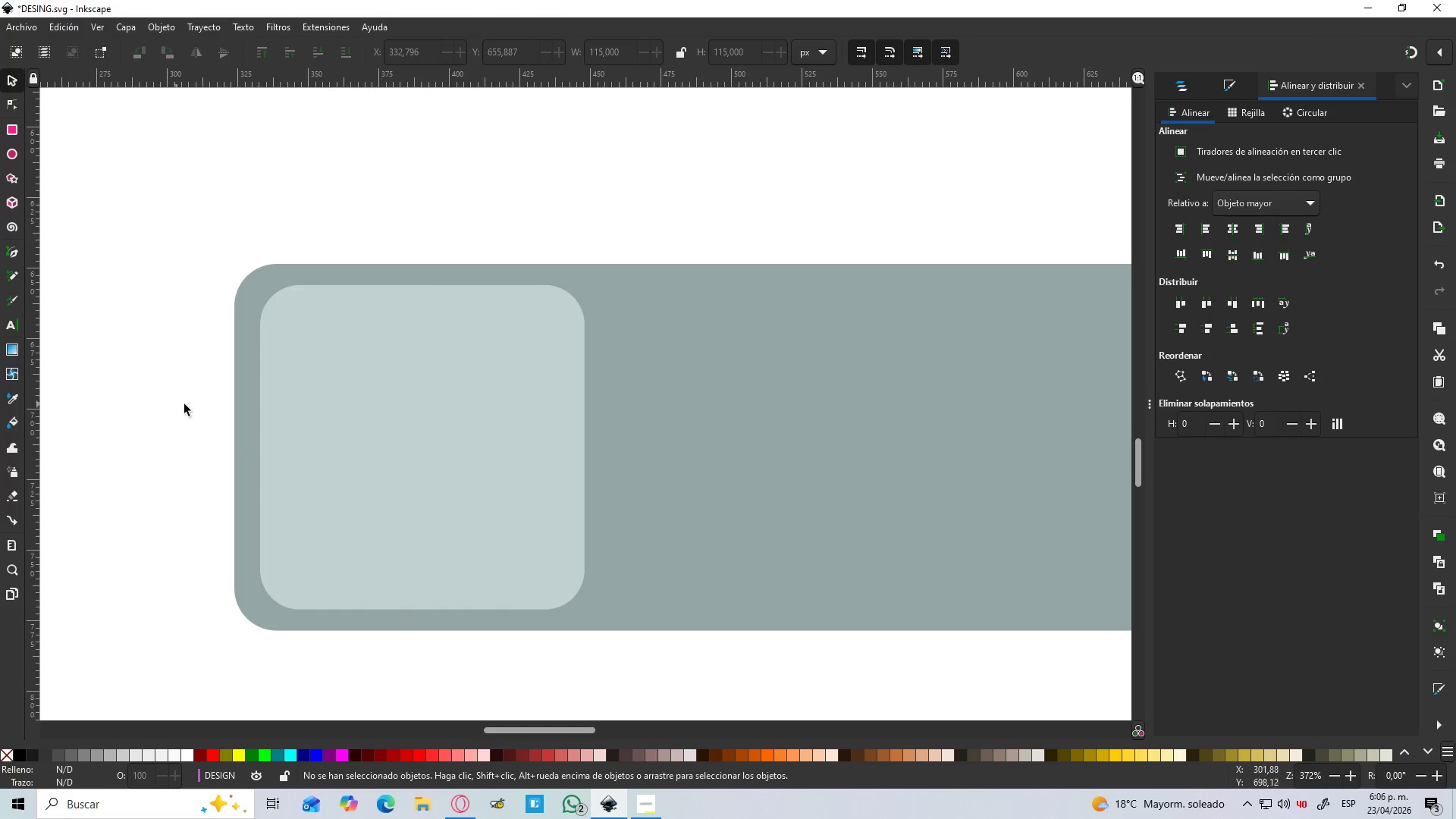 
hold_key(key=ControlLeft, duration=1.42)
scroll: coordinate [189, 403], scroll_direction: down, amount: 1.0
 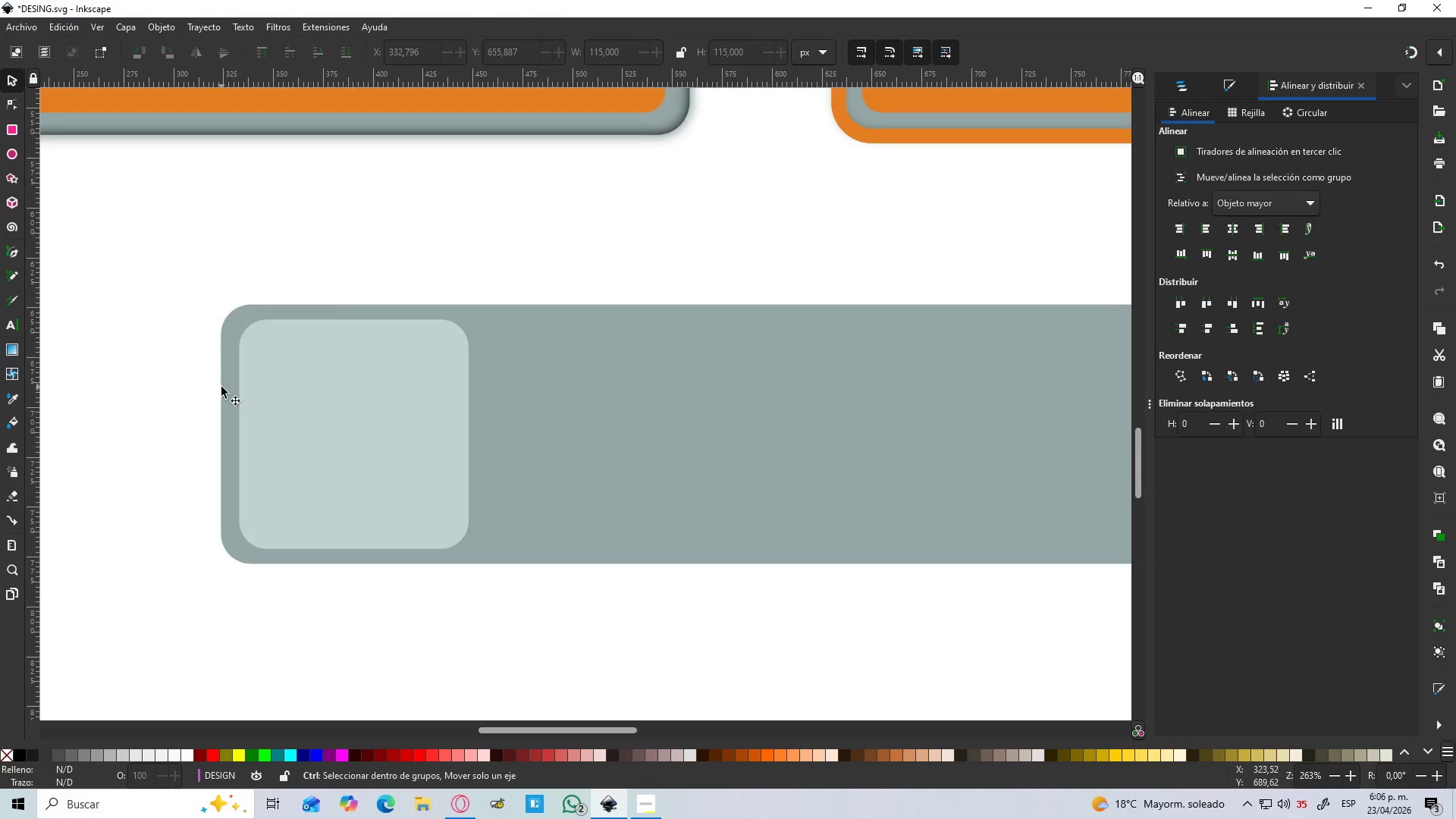 
scroll: coordinate [221, 387], scroll_direction: up, amount: 2.0
 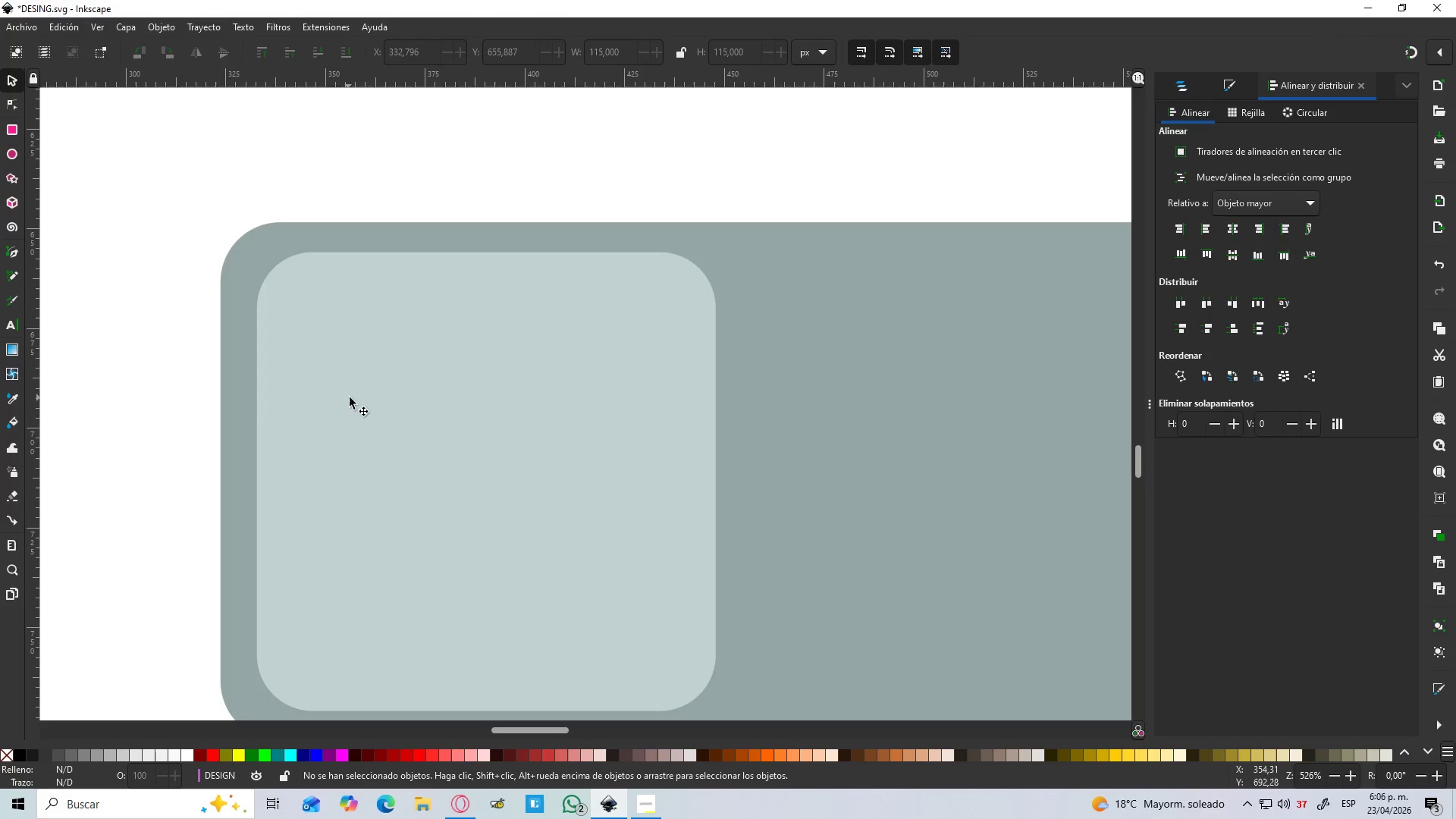 
left_click_drag(start_coordinate=[349, 397], to_coordinate=[337, 400])
 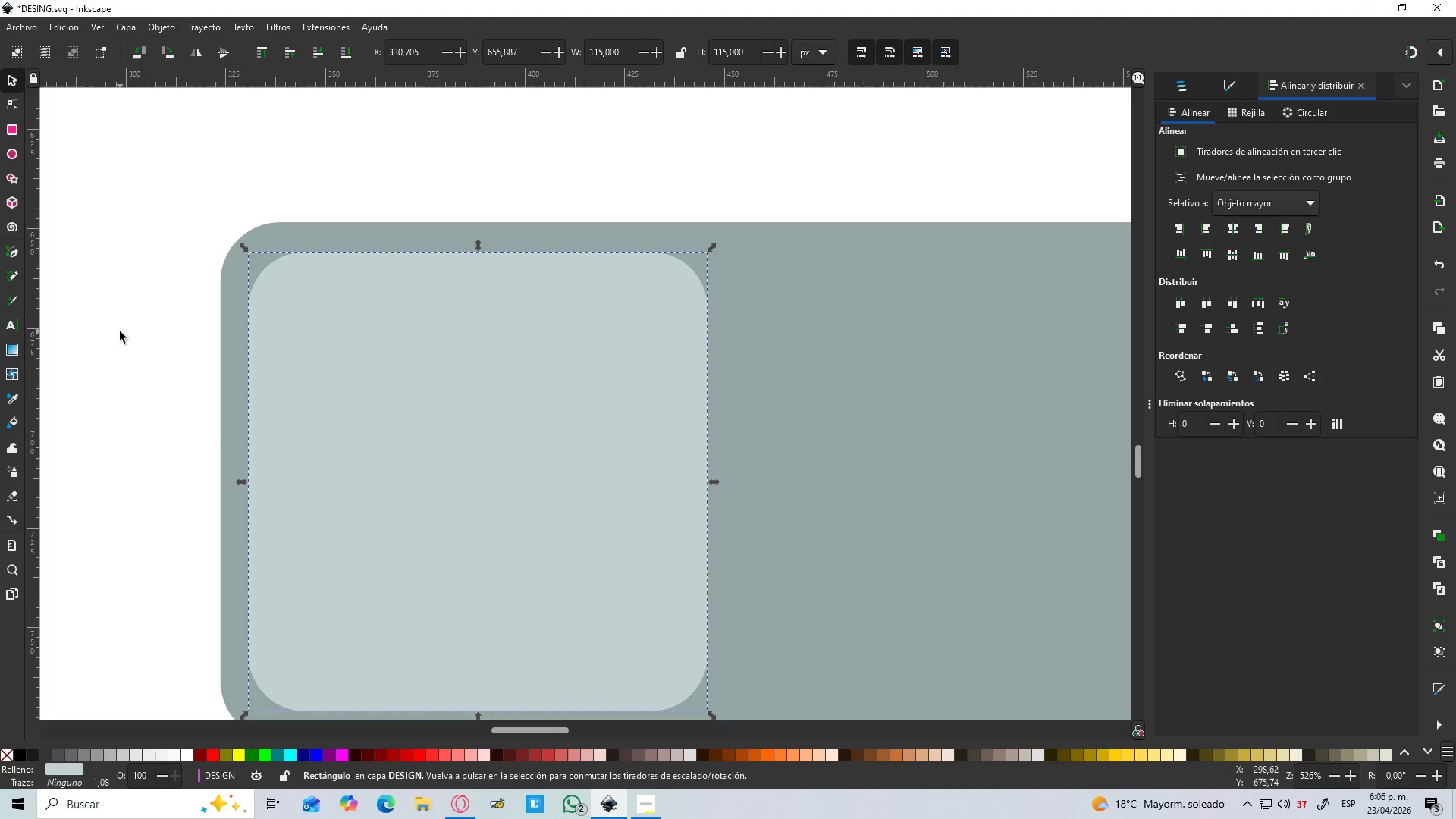 
hold_key(key=ShiftLeft, duration=1.5)
 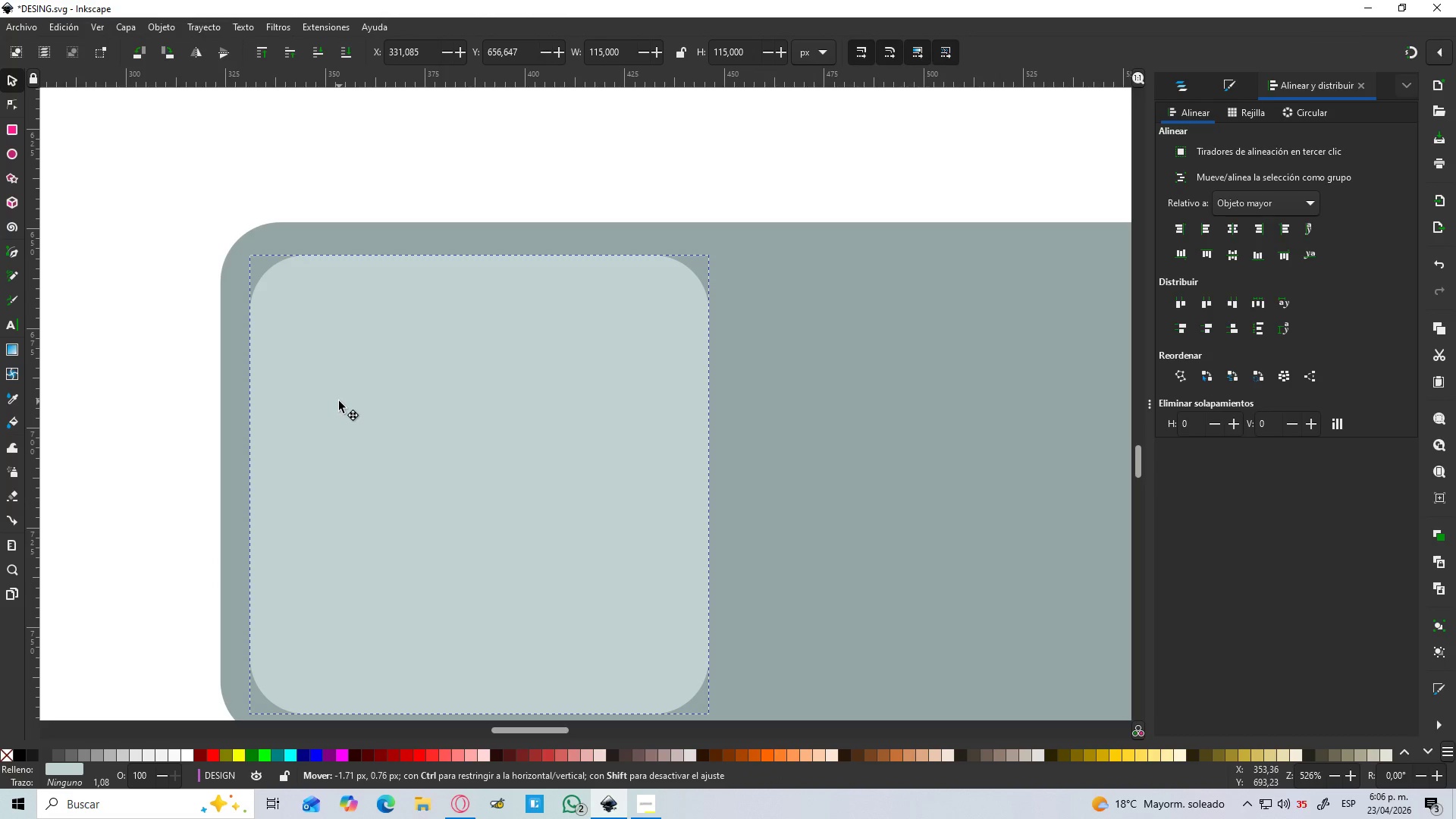 
hold_key(key=ShiftLeft, duration=1.38)
 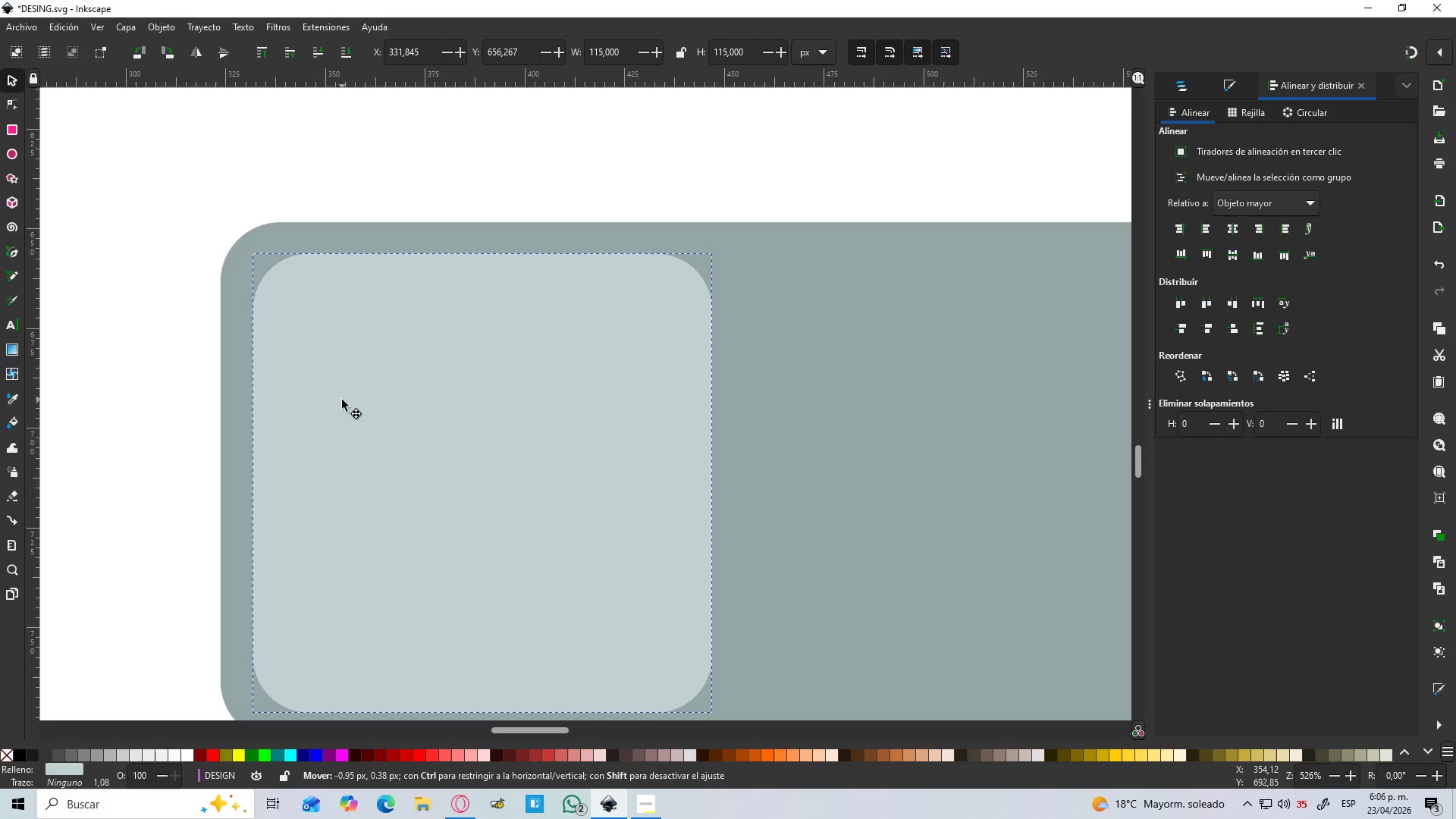 
hold_key(key=ControlLeft, duration=1.5)
 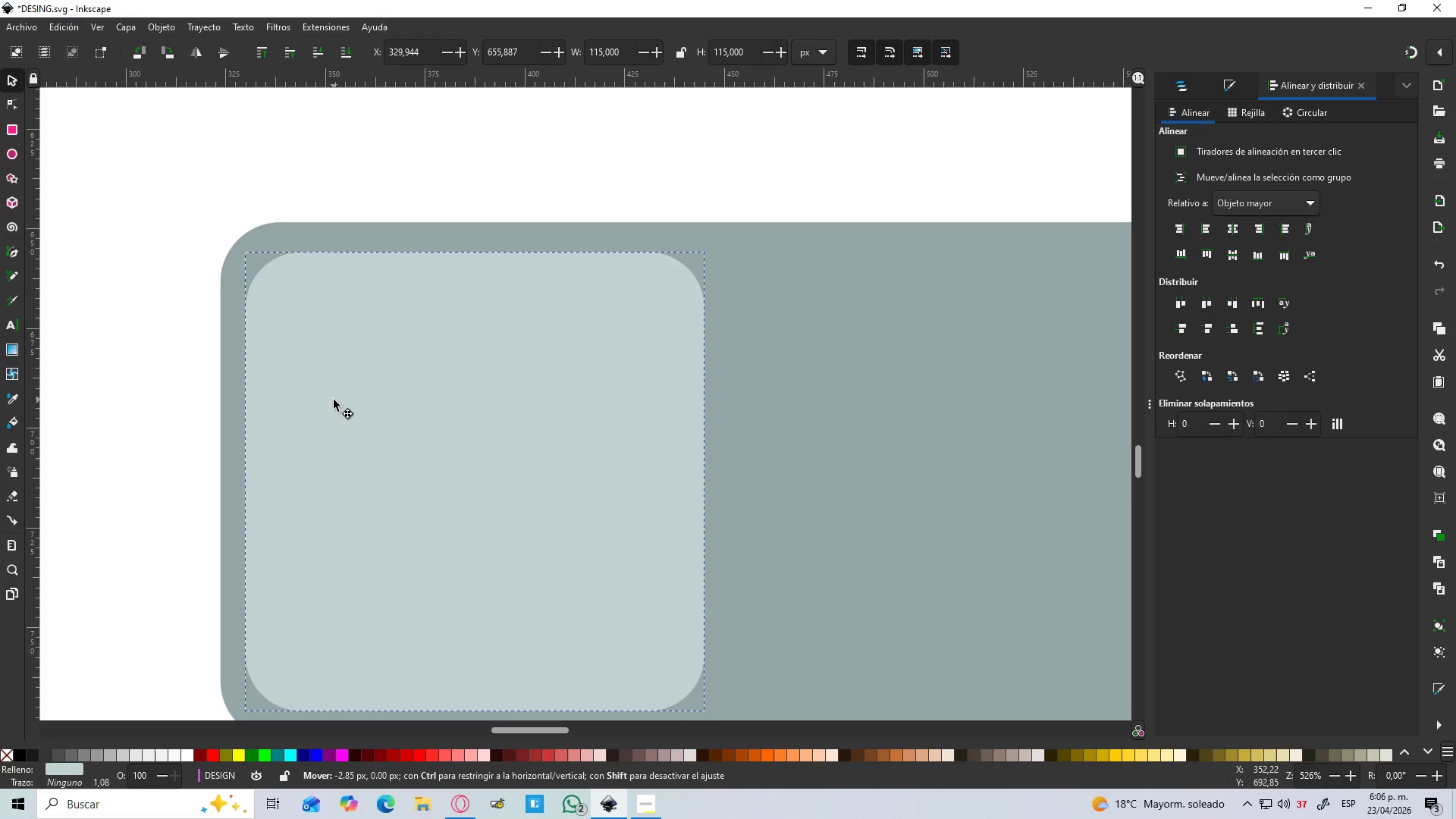 
hold_key(key=ControlLeft, duration=1.52)
 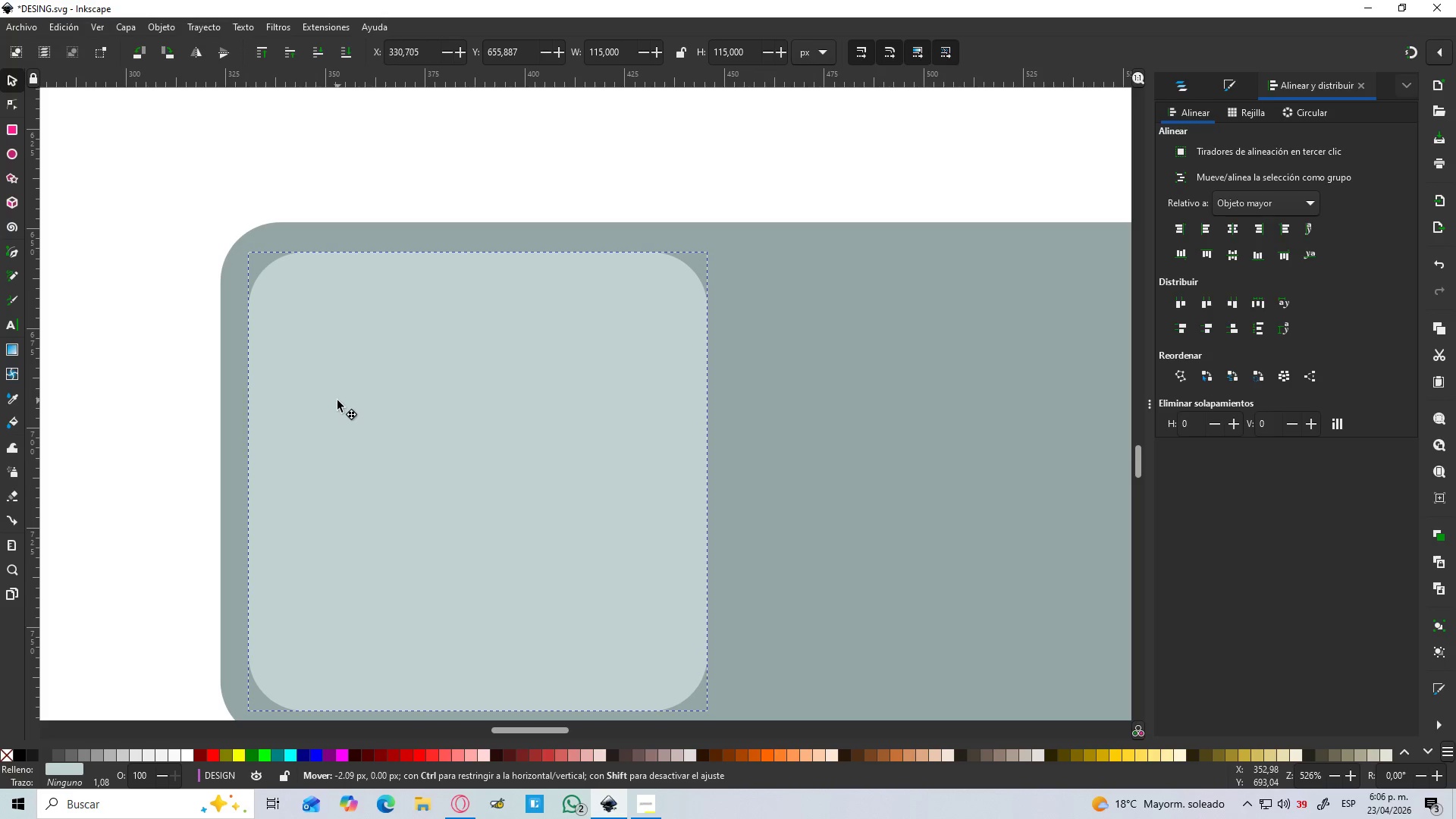 
hold_key(key=ControlLeft, duration=1.16)
 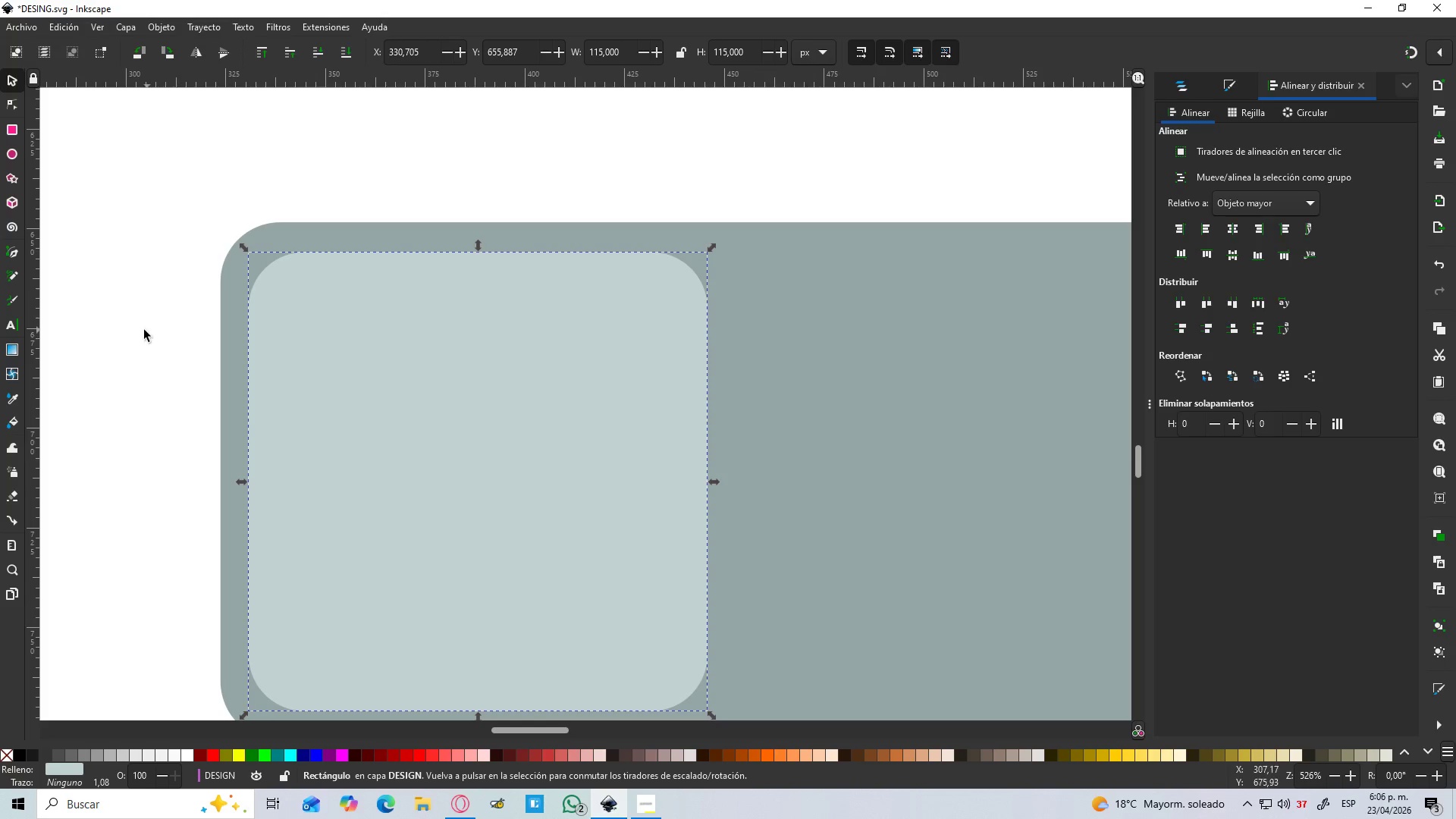 
left_click([120, 331])
 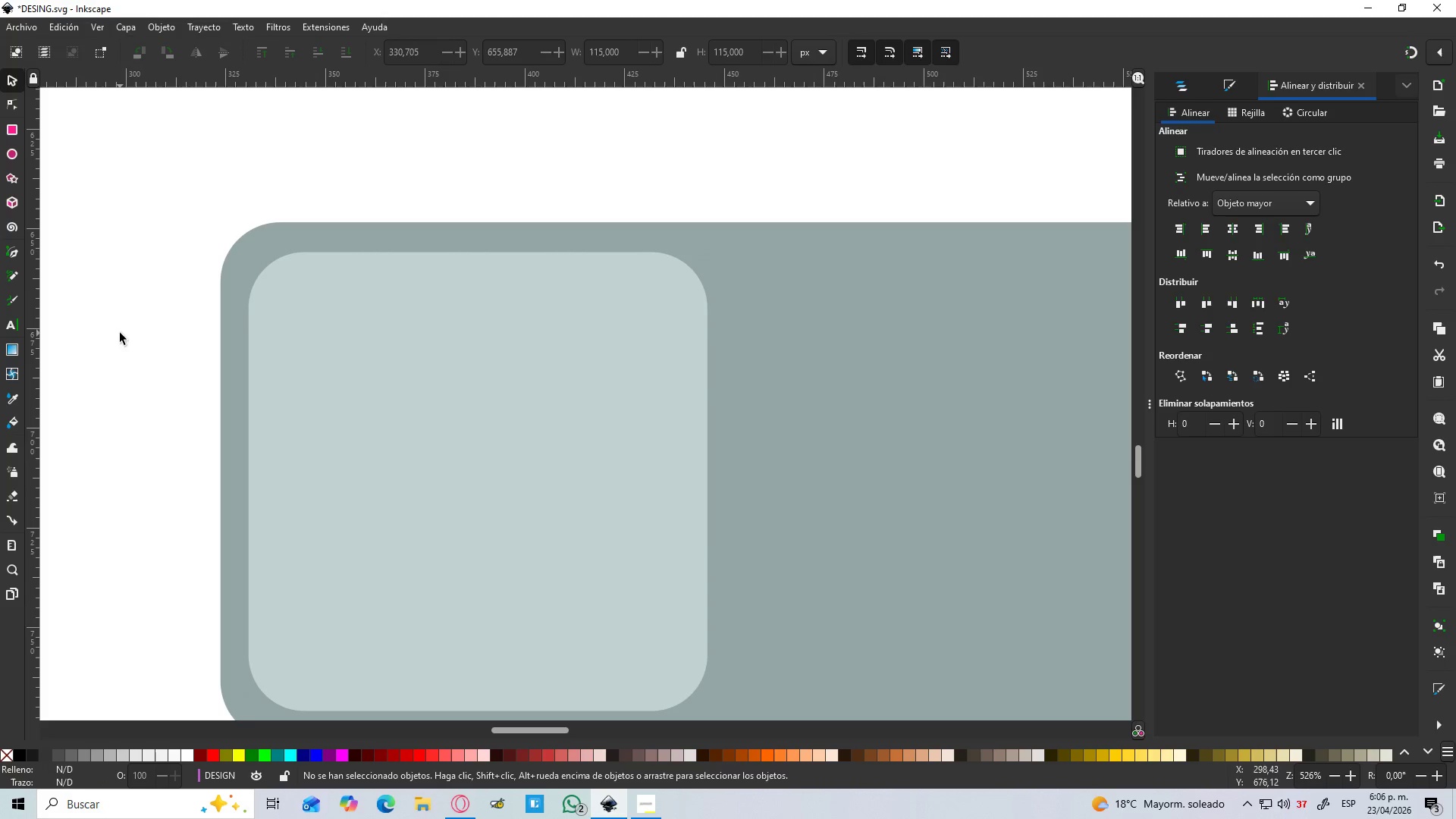 
hold_key(key=ControlLeft, duration=0.73)
scroll: coordinate [136, 325], scroll_direction: down, amount: 3.0
 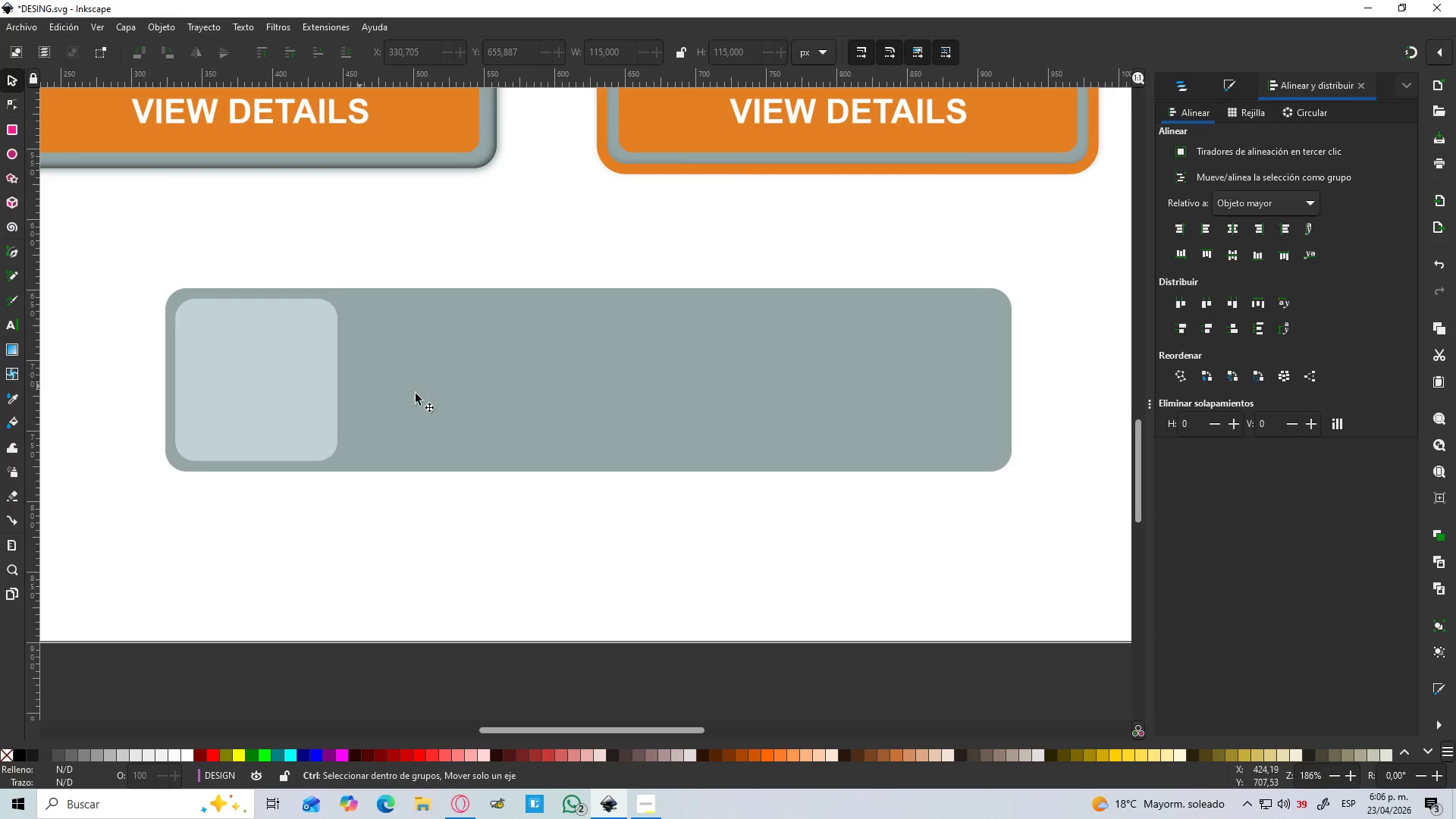 
left_click([471, 378])
 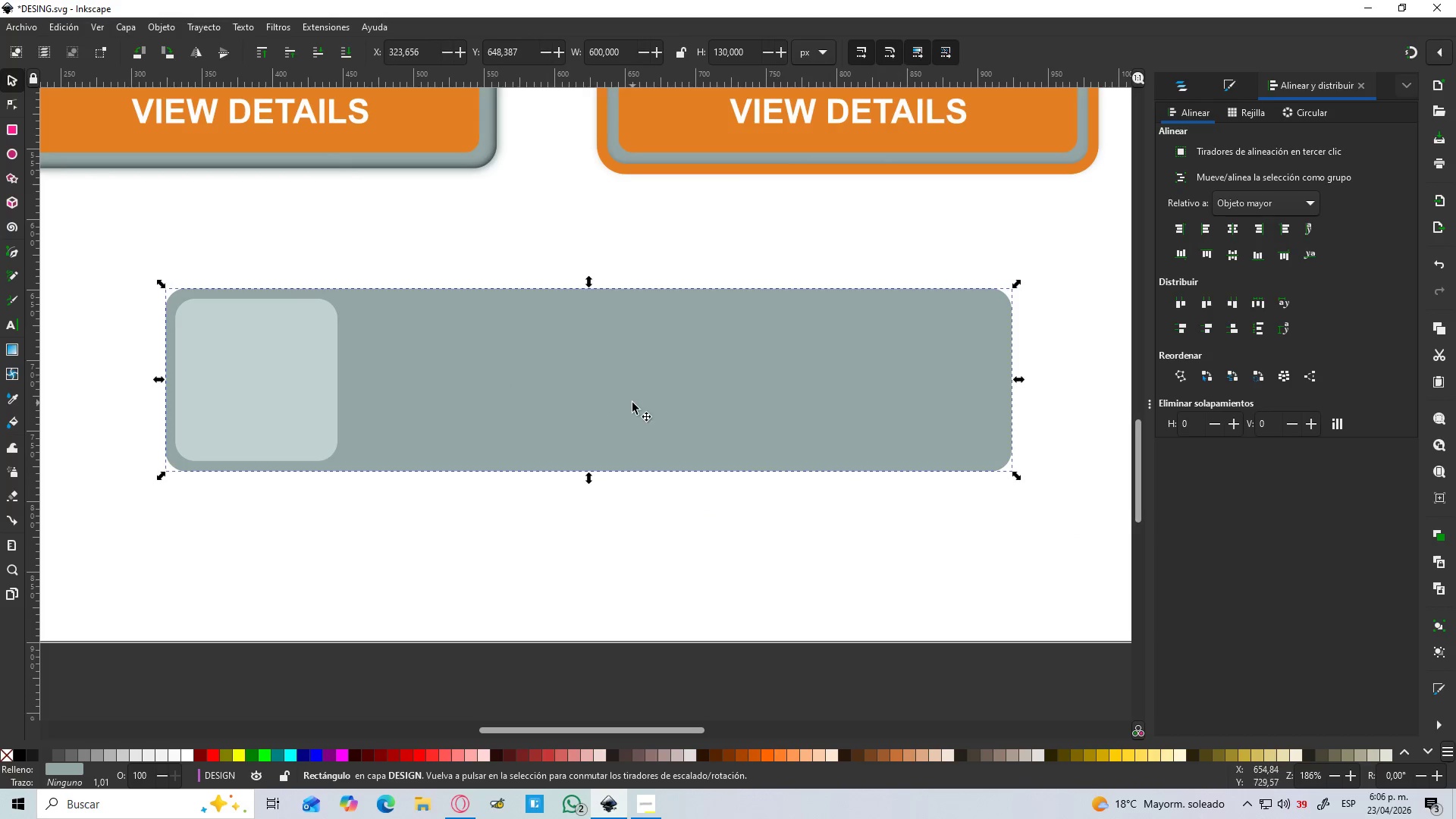 
scroll: coordinate [632, 403], scroll_direction: up, amount: 1.0
 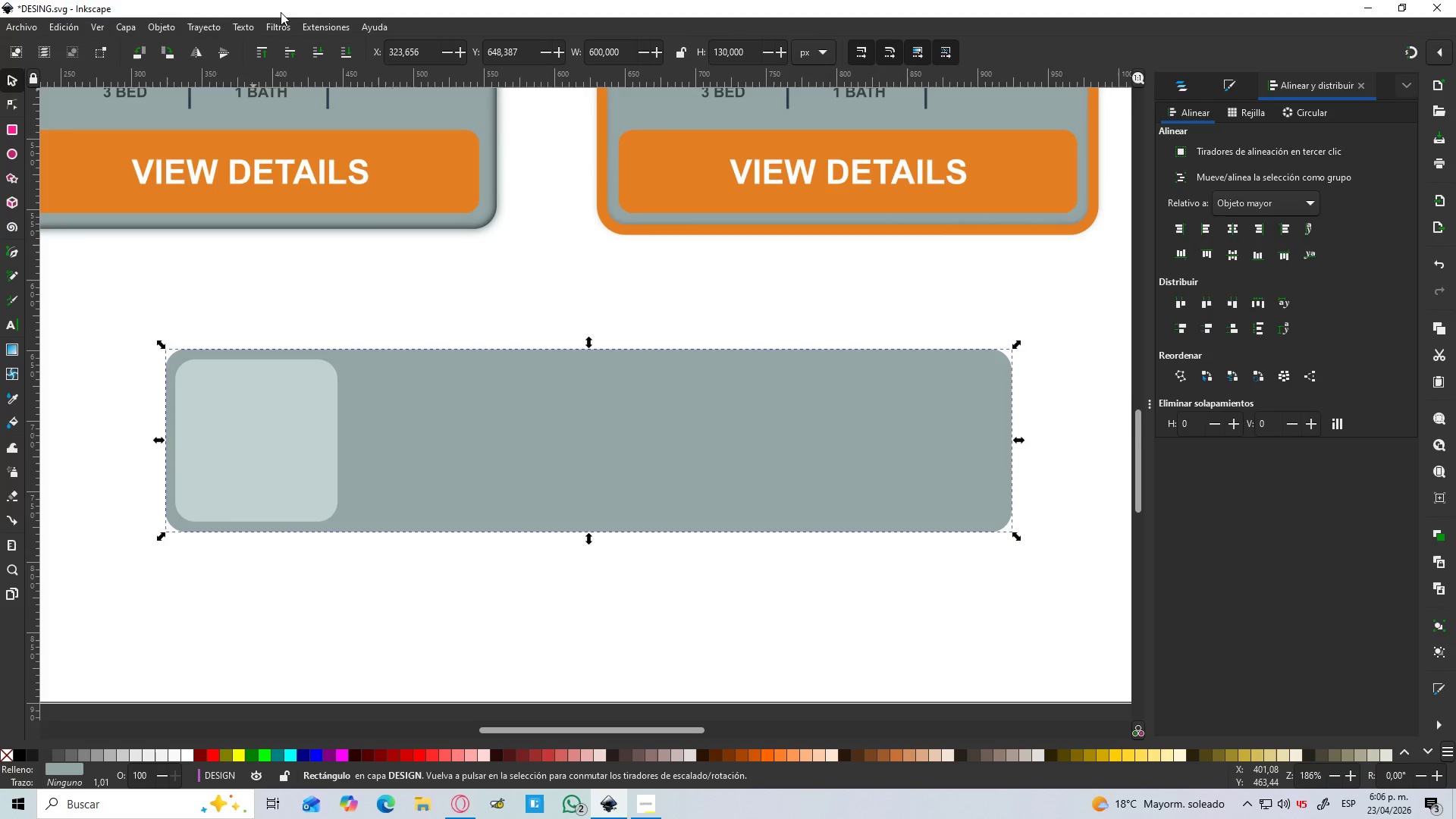 
left_click([281, 27])
 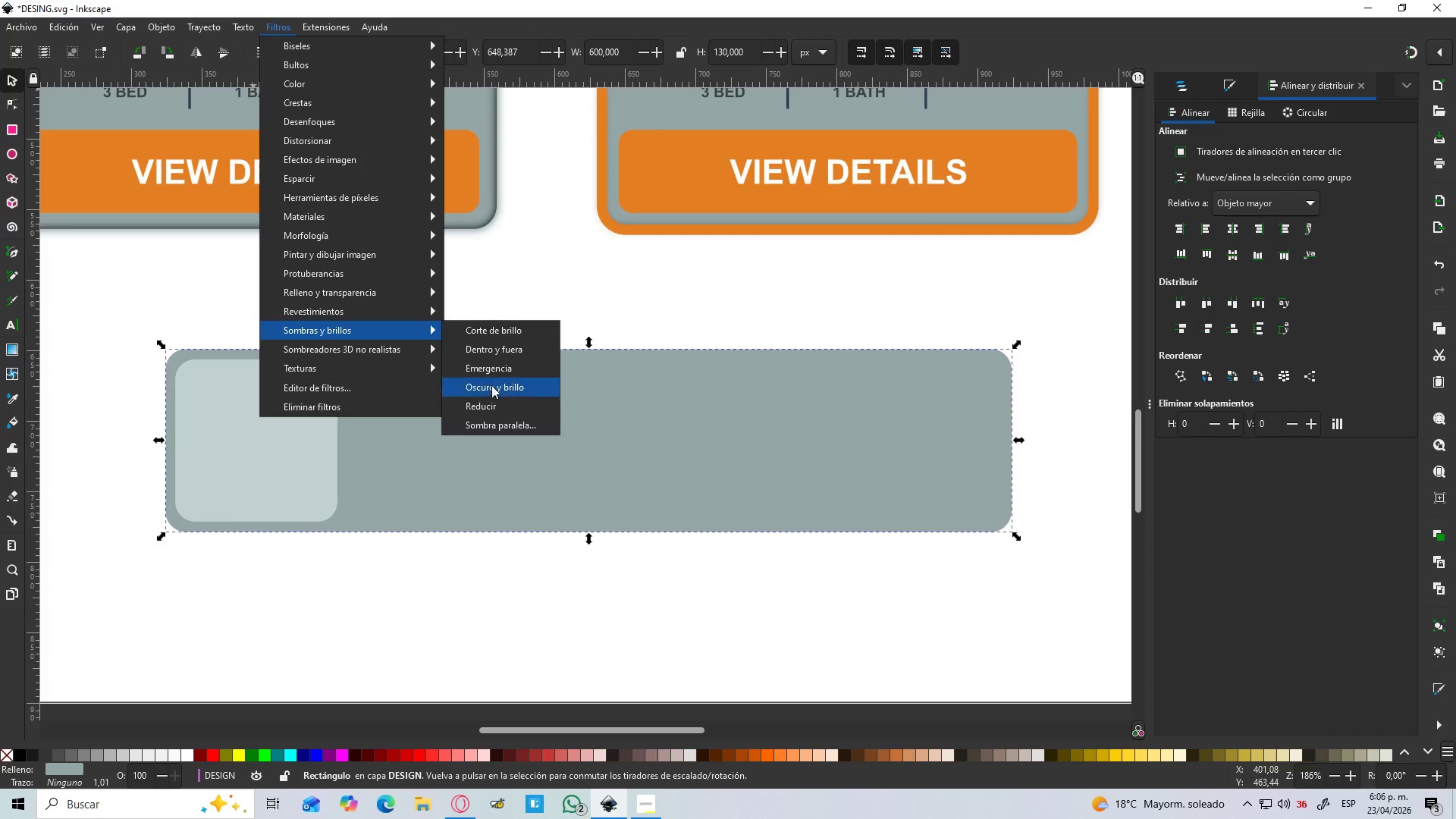 
left_click([519, 394])
 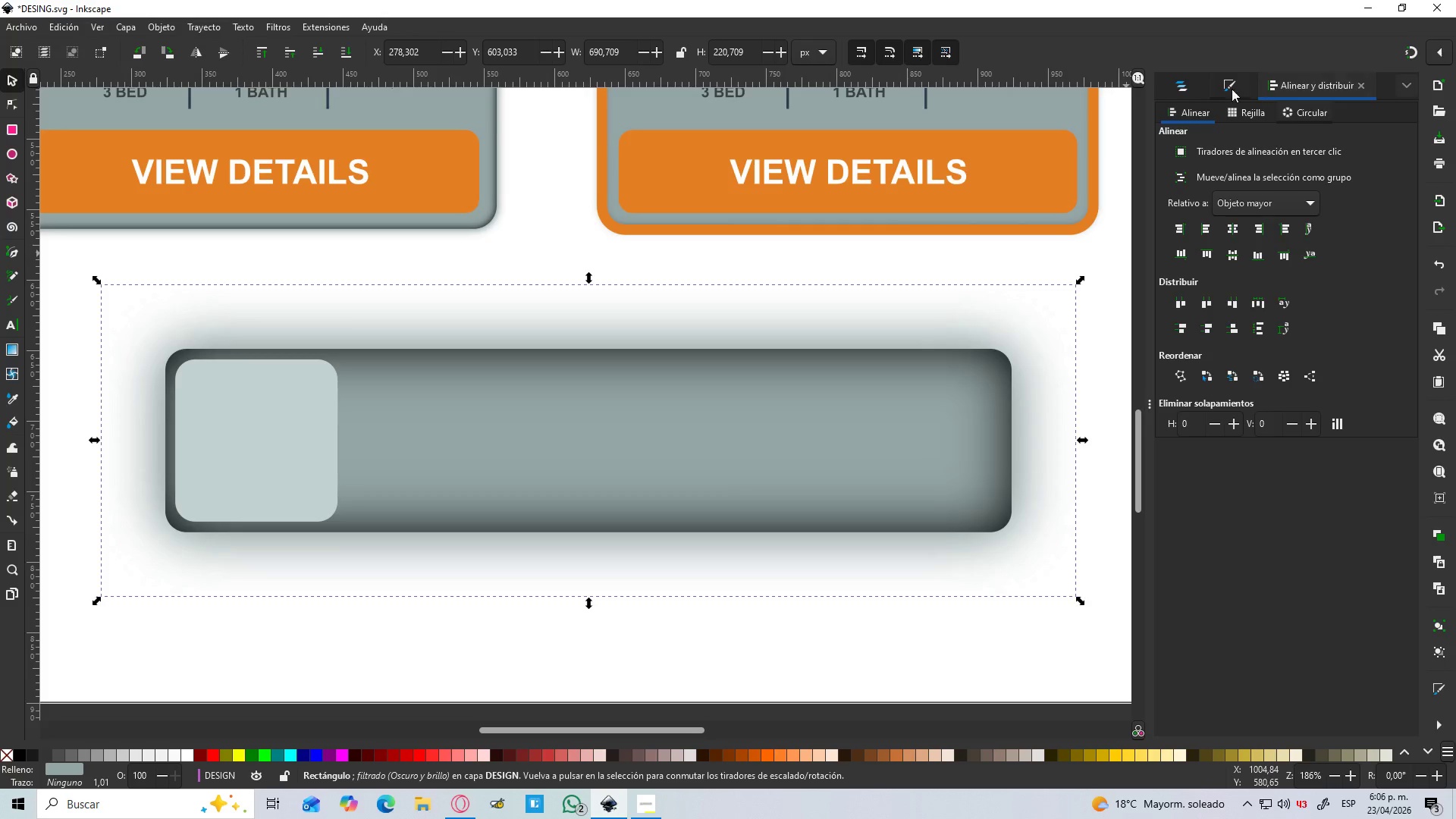 
left_click([1235, 83])
 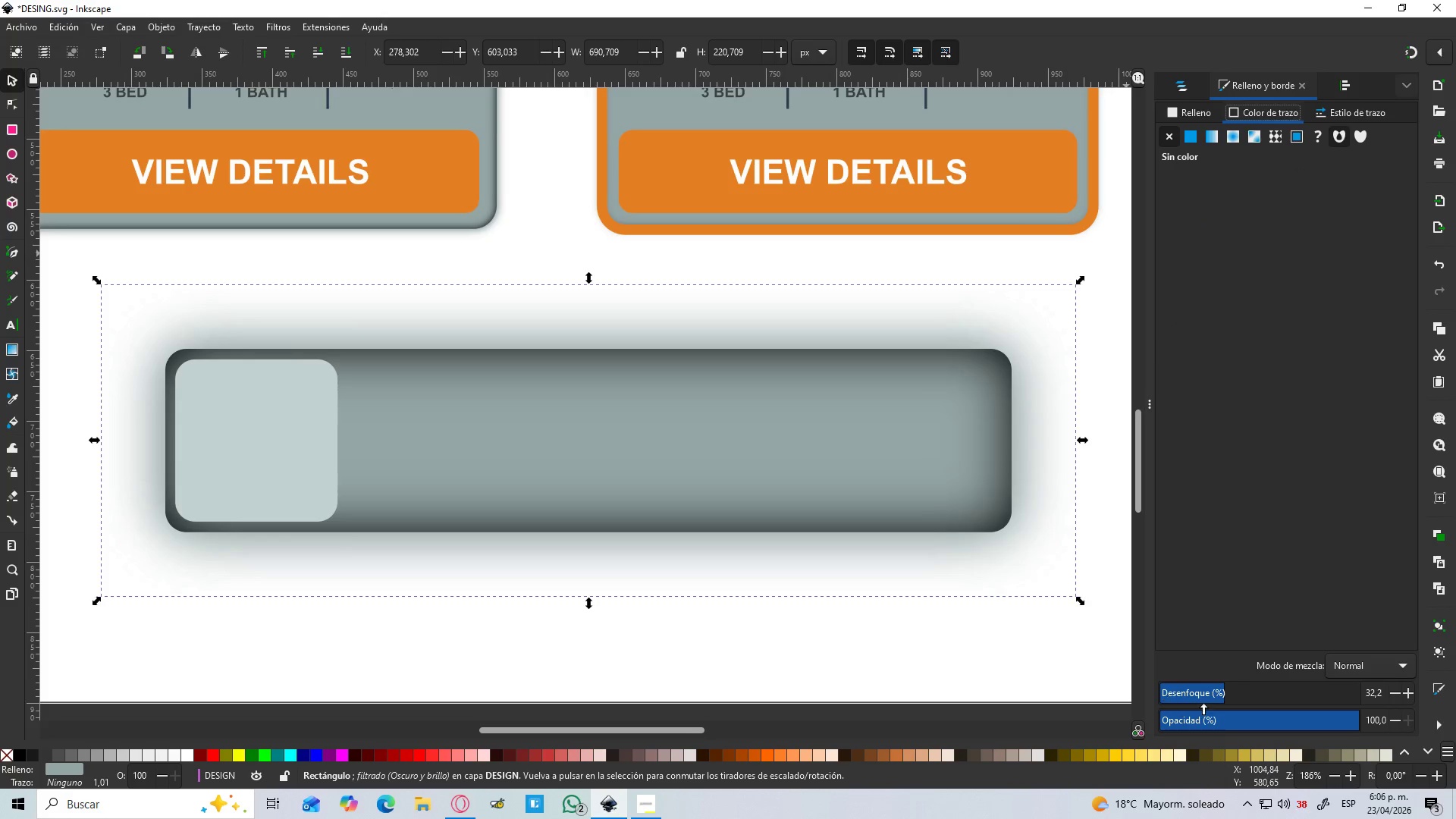 
left_click_drag(start_coordinate=[1212, 706], to_coordinate=[1206, 706])
 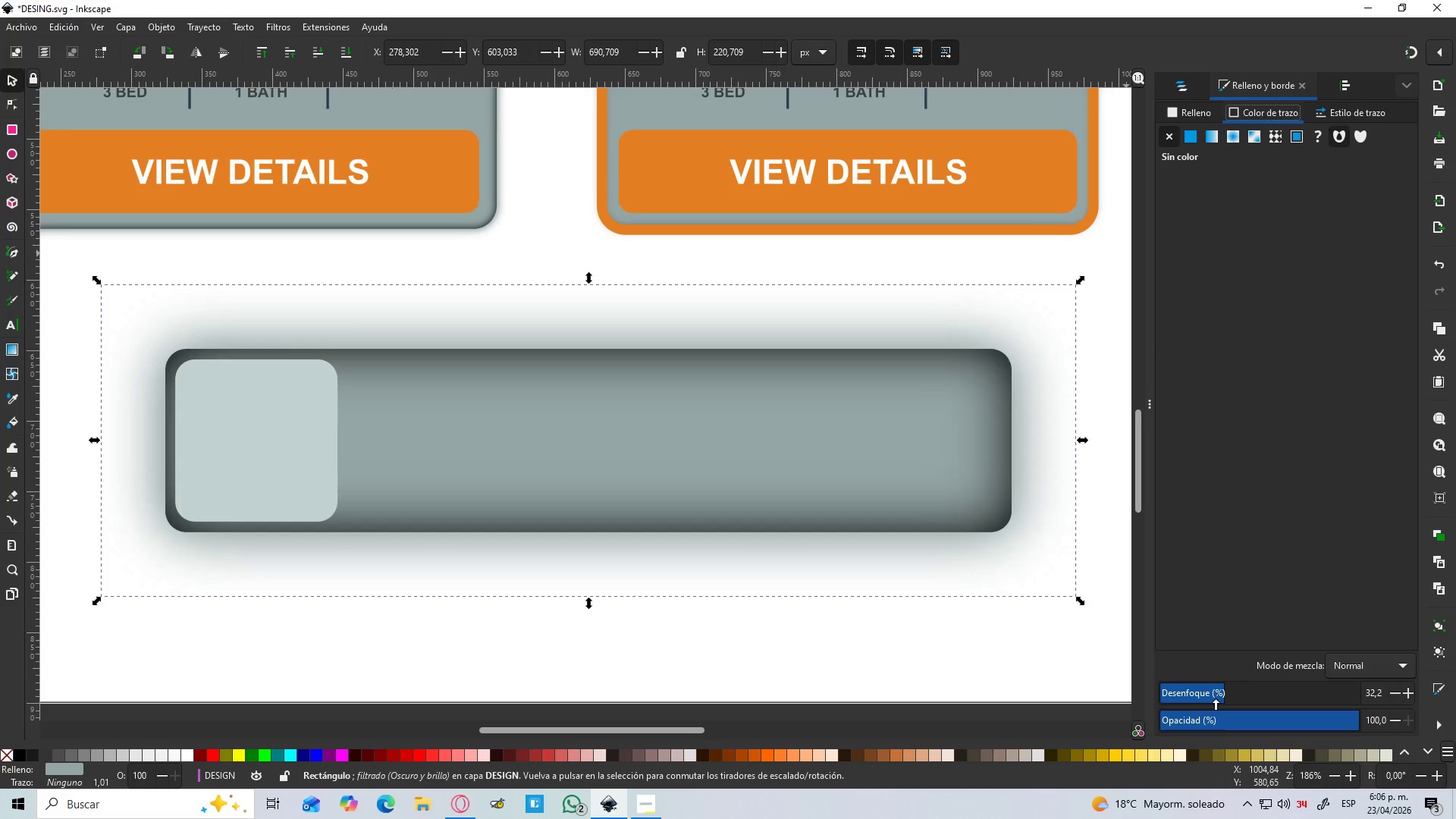 
left_click_drag(start_coordinate=[1216, 698], to_coordinate=[1181, 683])
 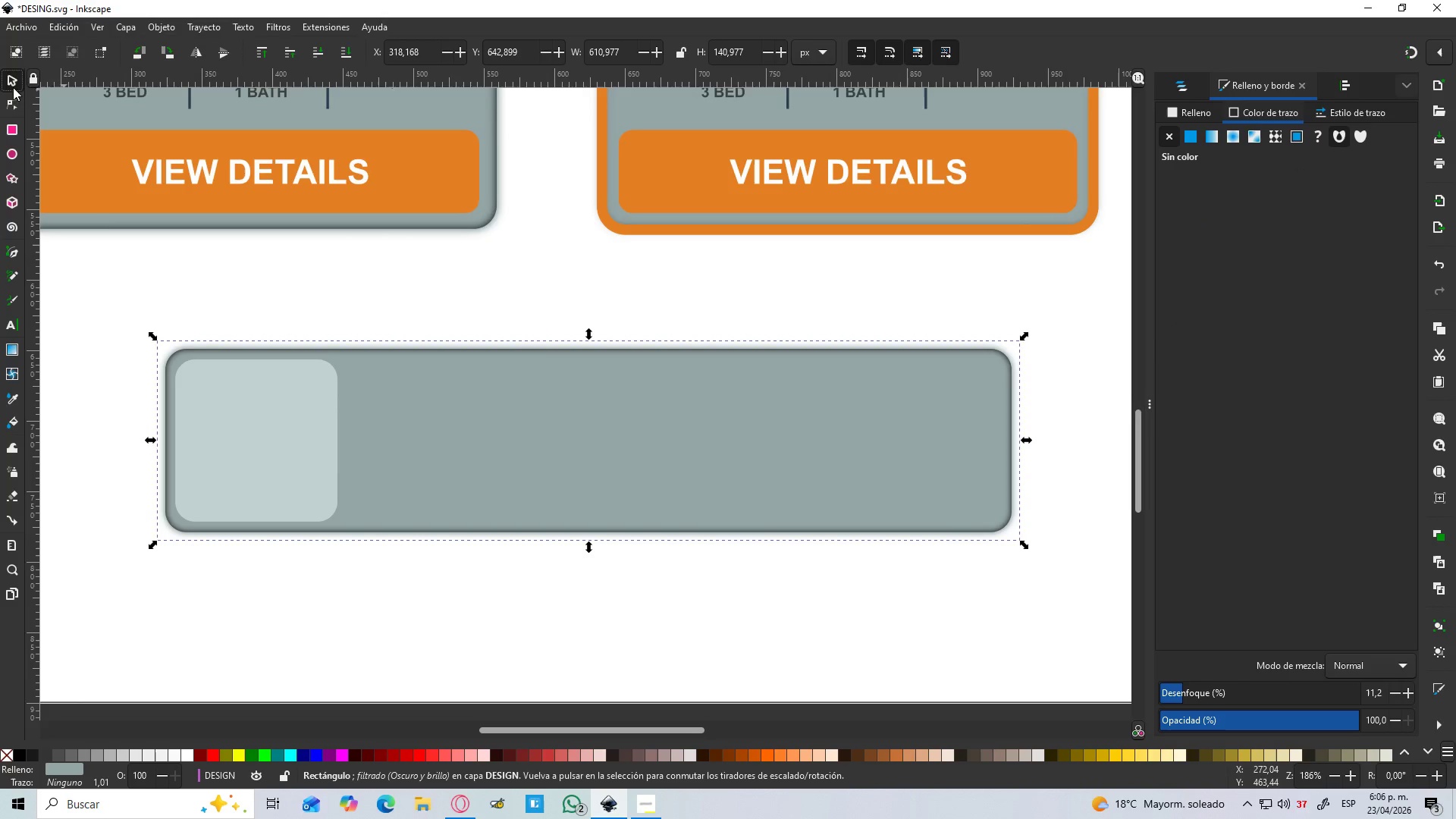 
left_click([422, 638])
 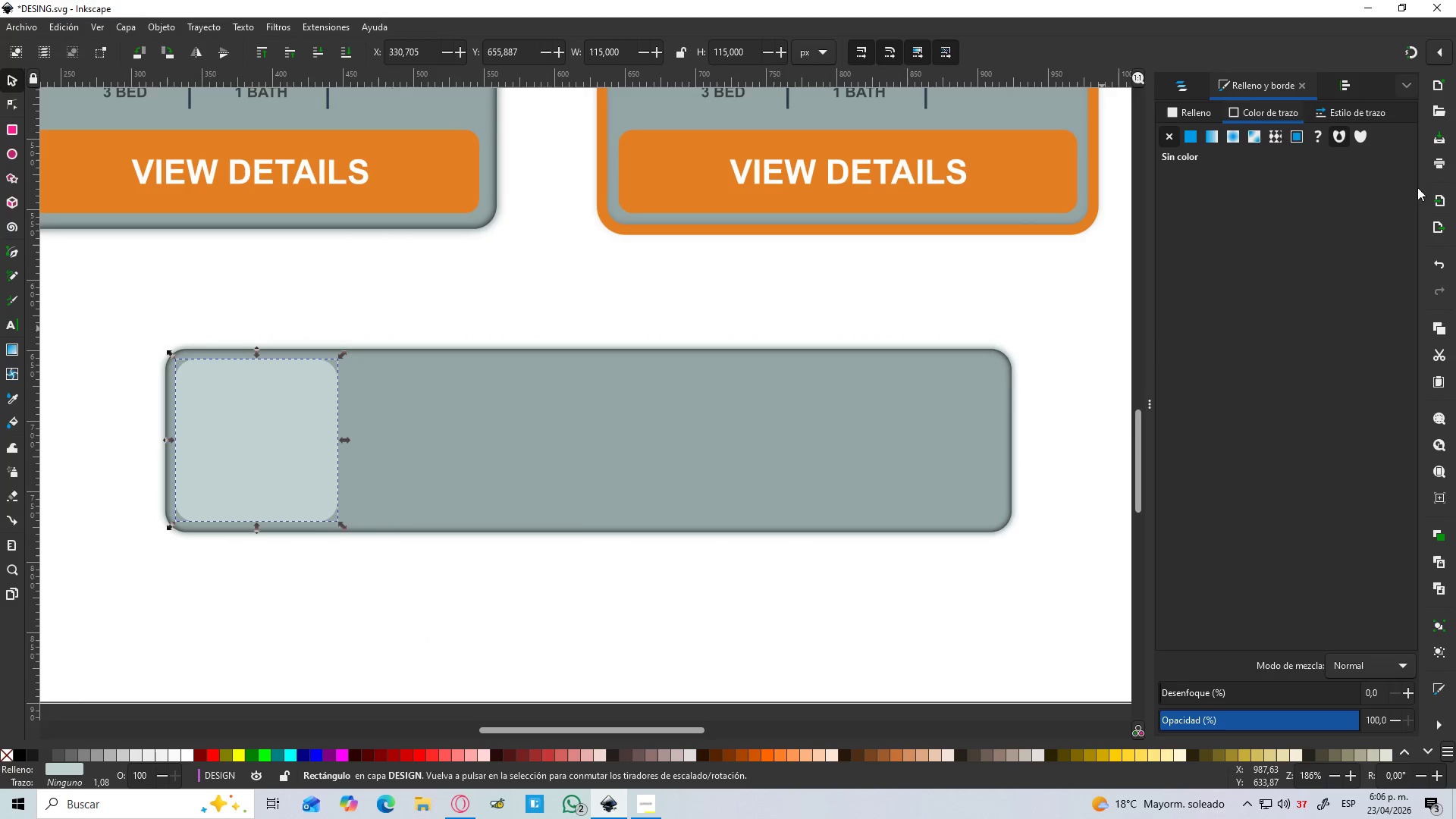 
left_click([1180, 74])
 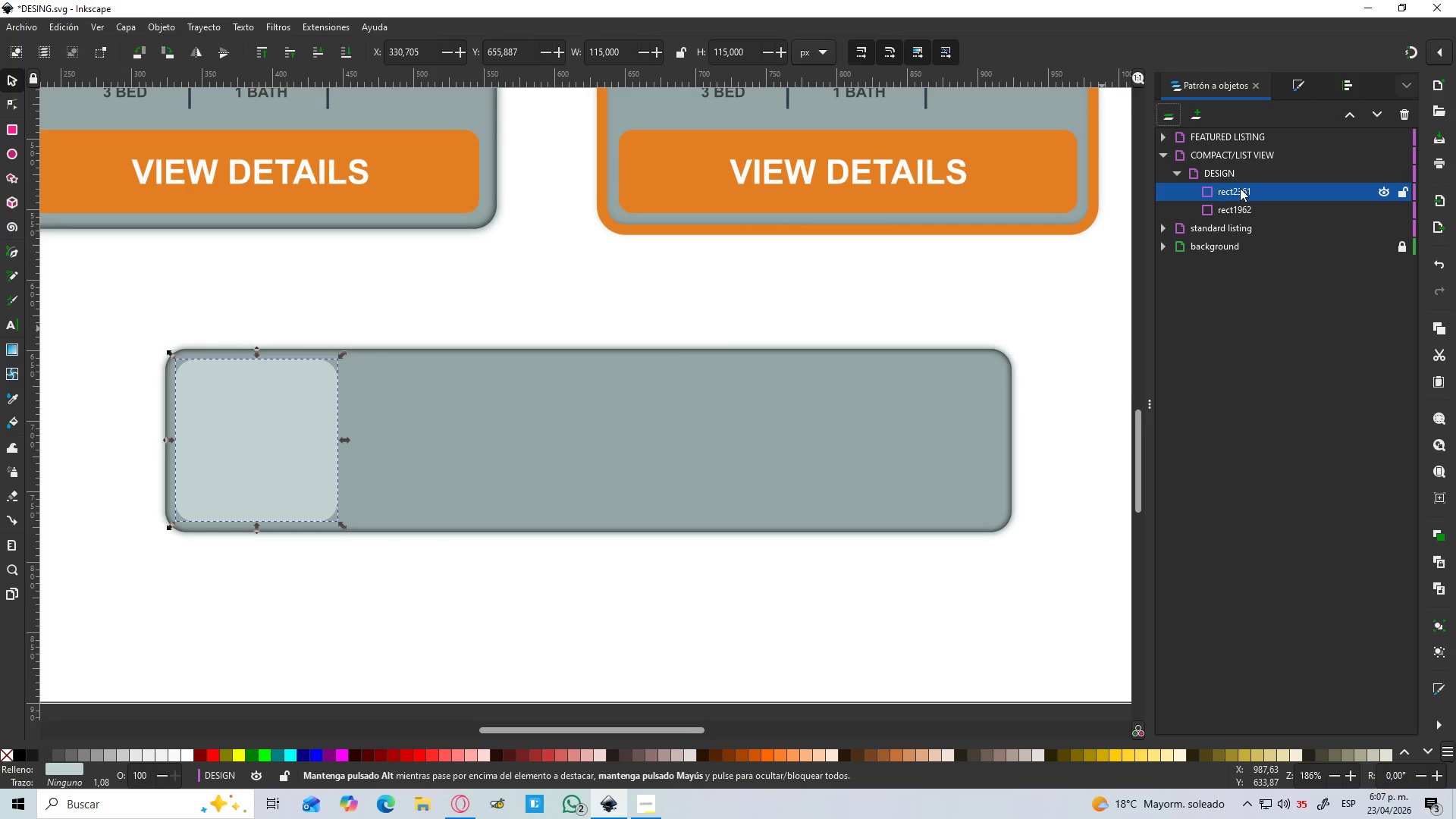 
double_click([1240, 188])
 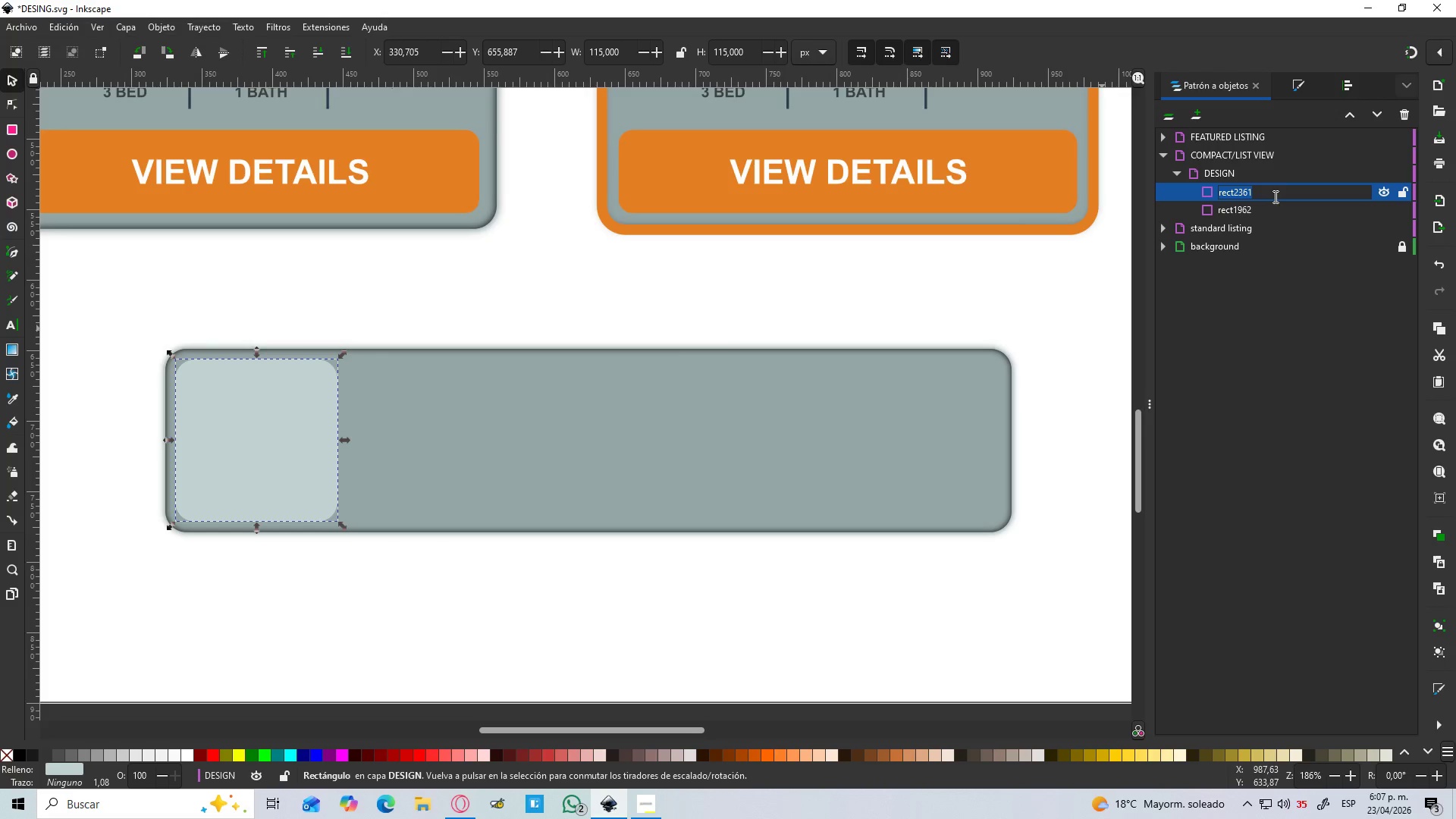 
type(IMAG HOLDER)
 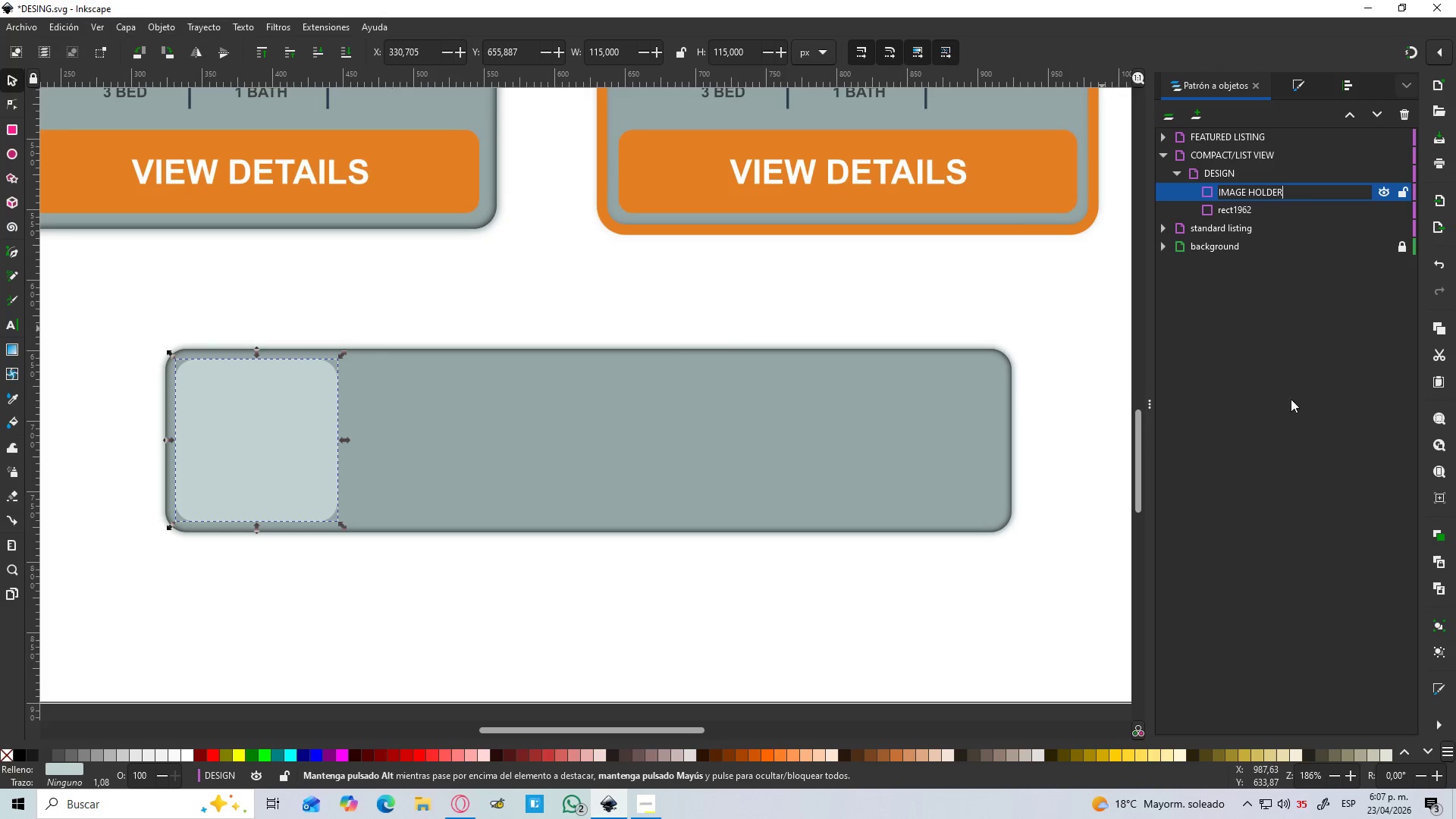 
left_click([1260, 469])
 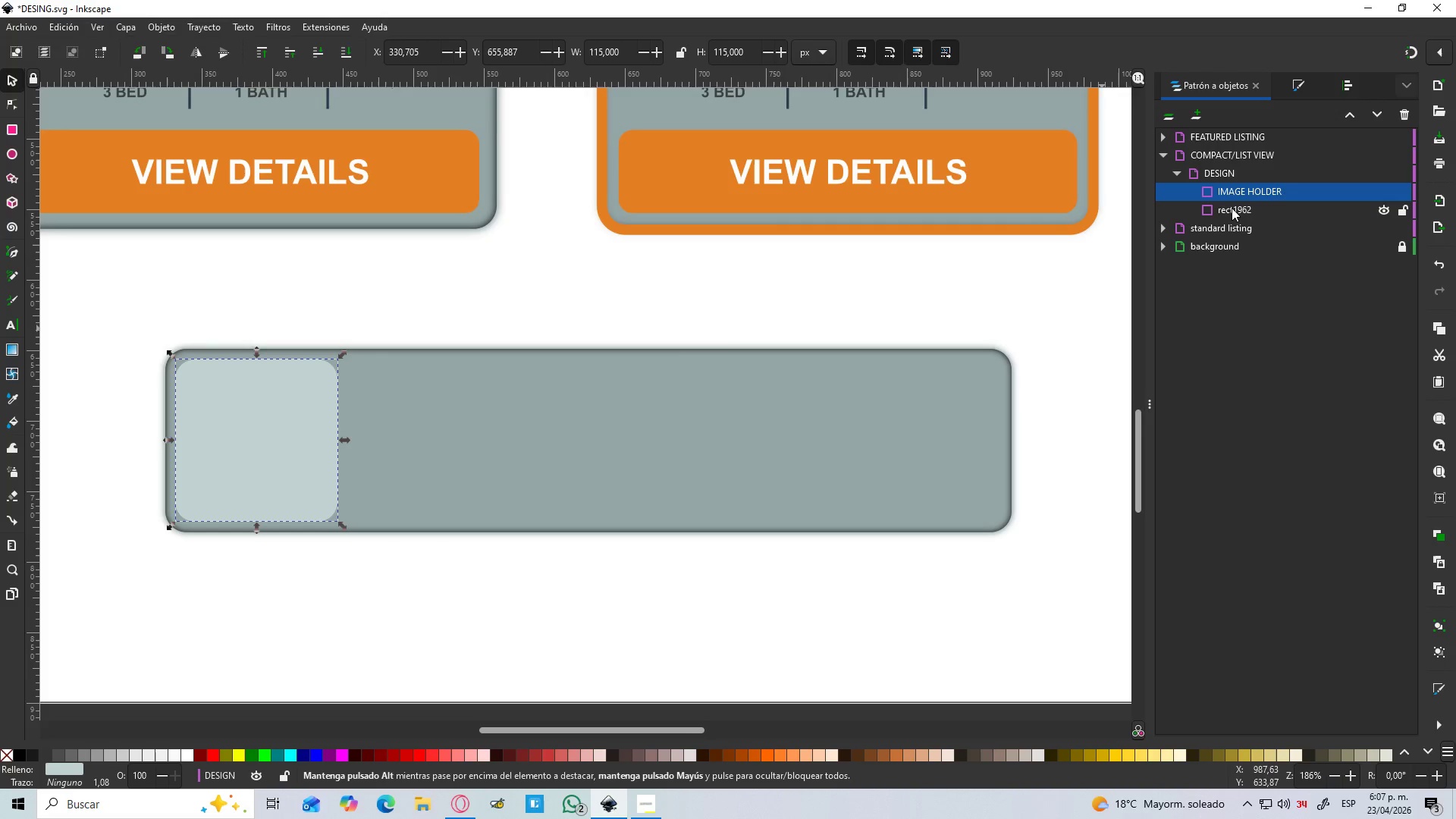 
double_click([1232, 208])
 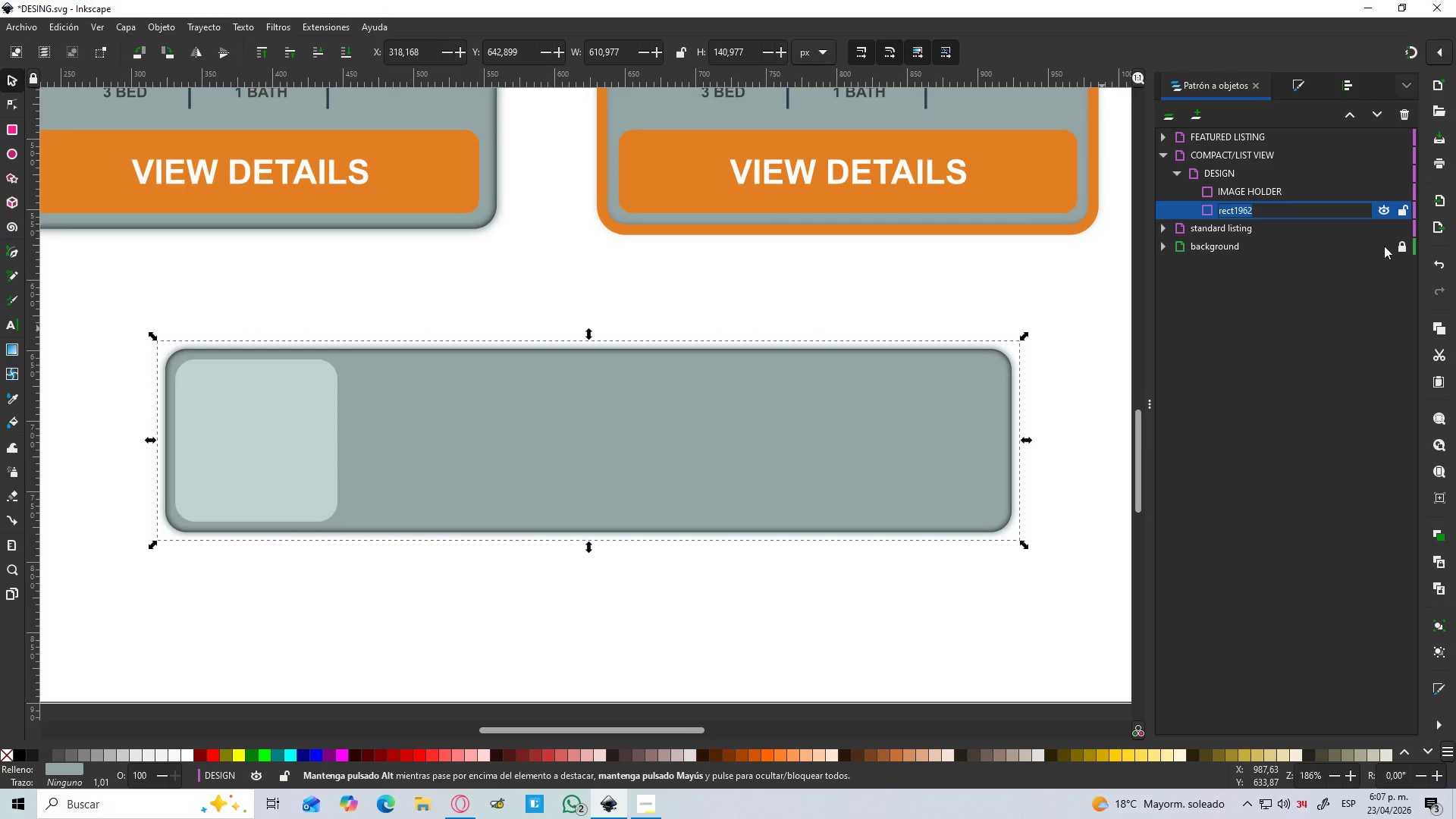 
type(PLACE HOLDER)
 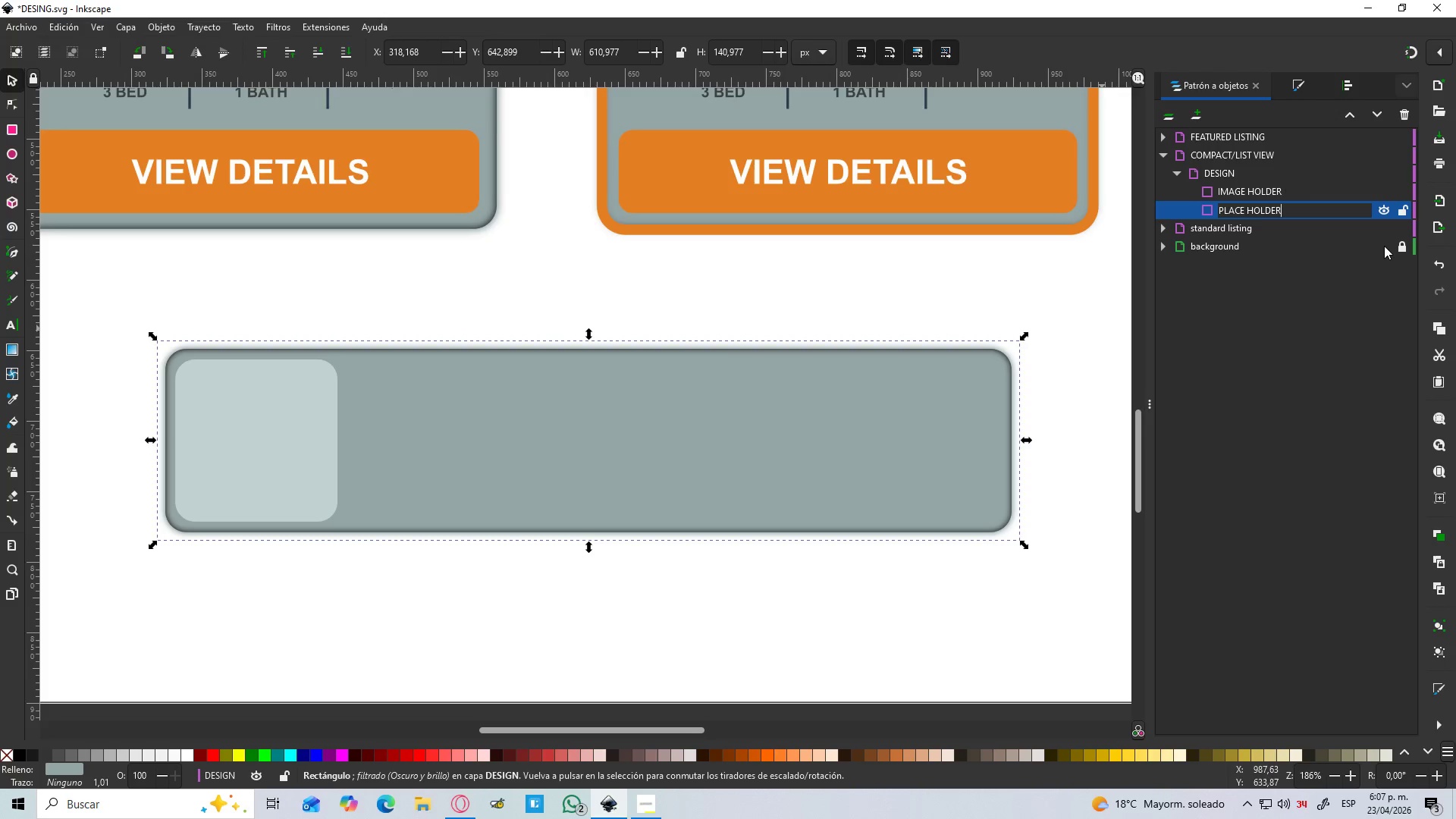 
key(Enter)
 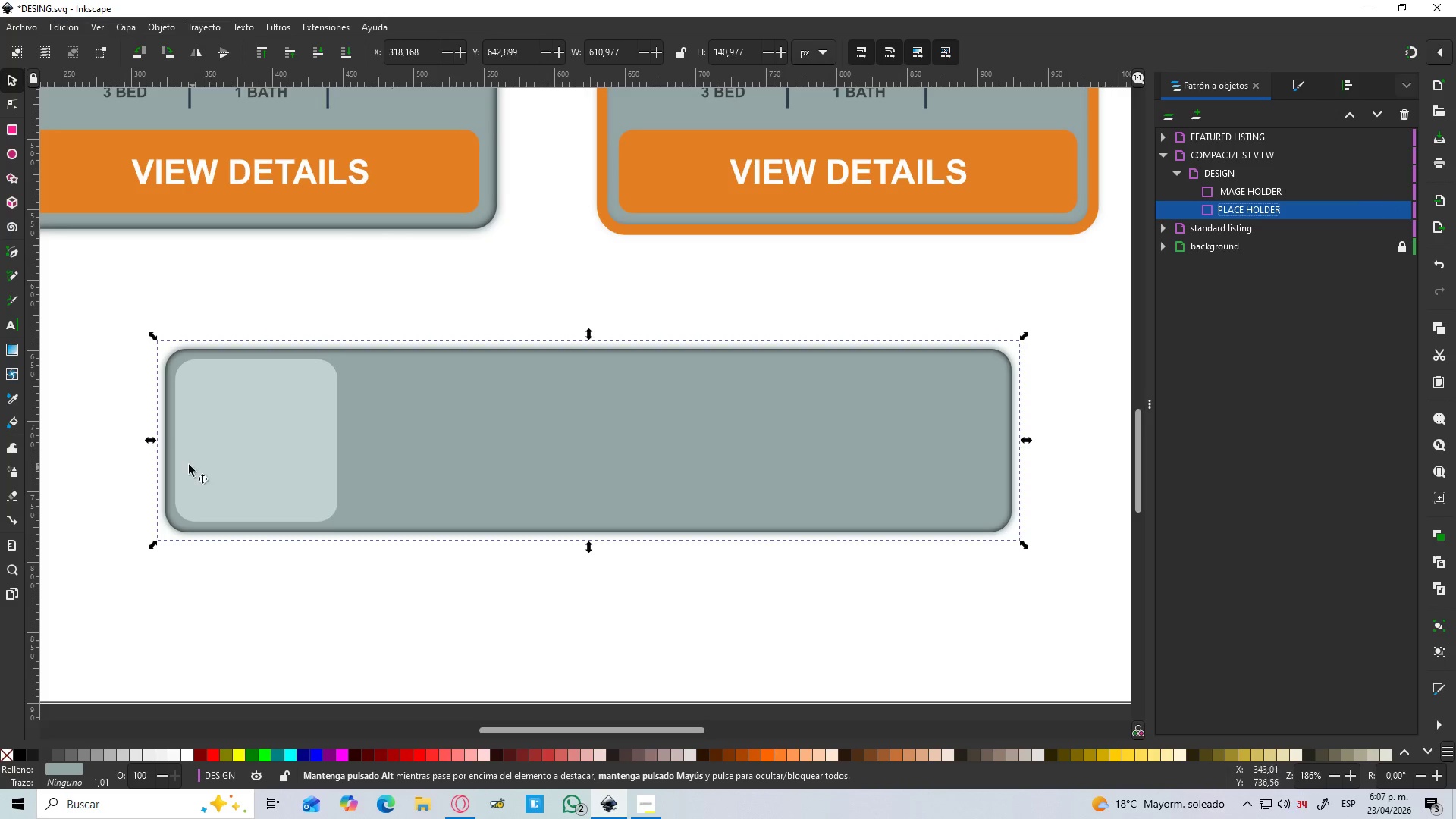 
wait(5.58)
 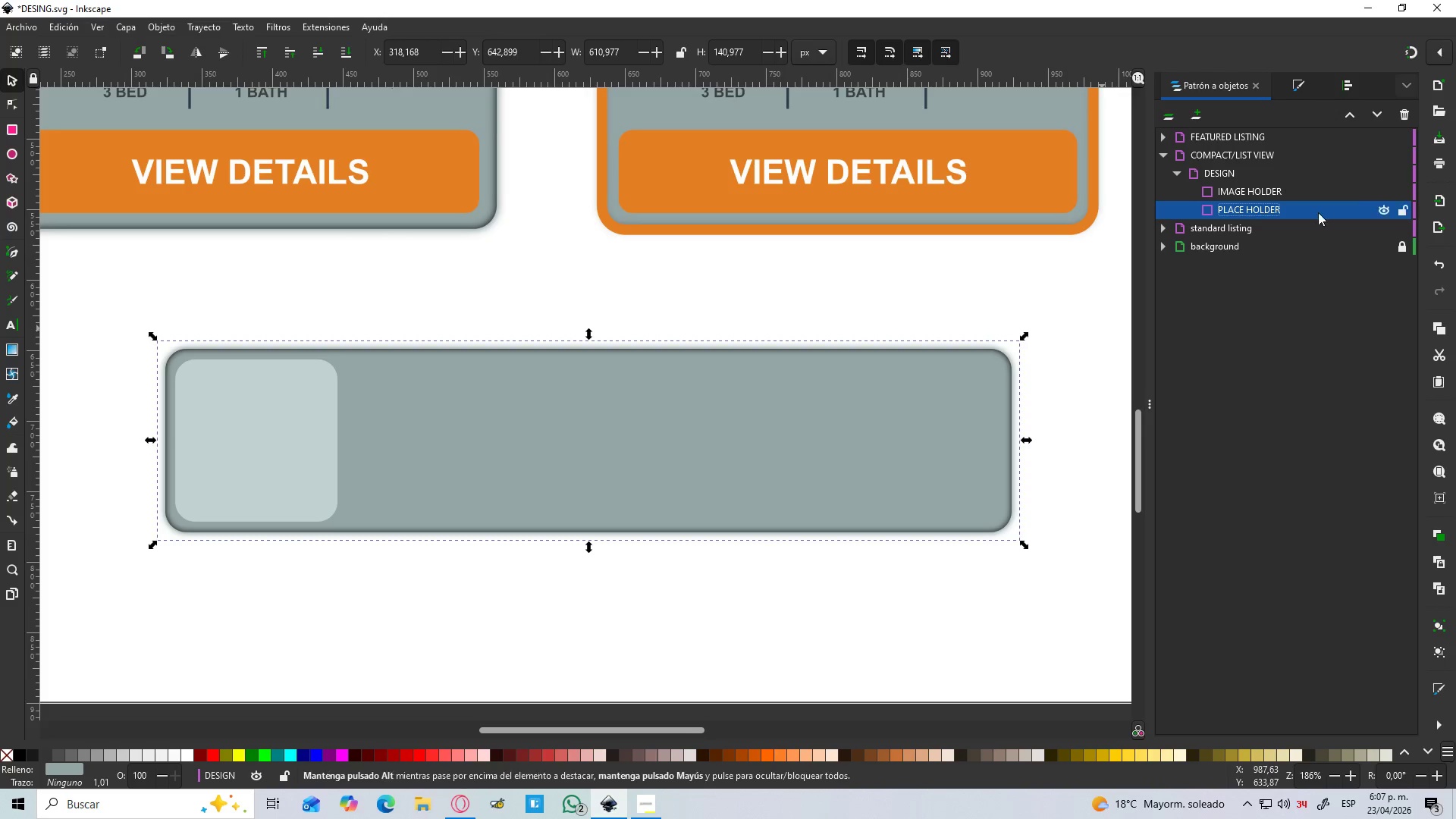 
key(T)
 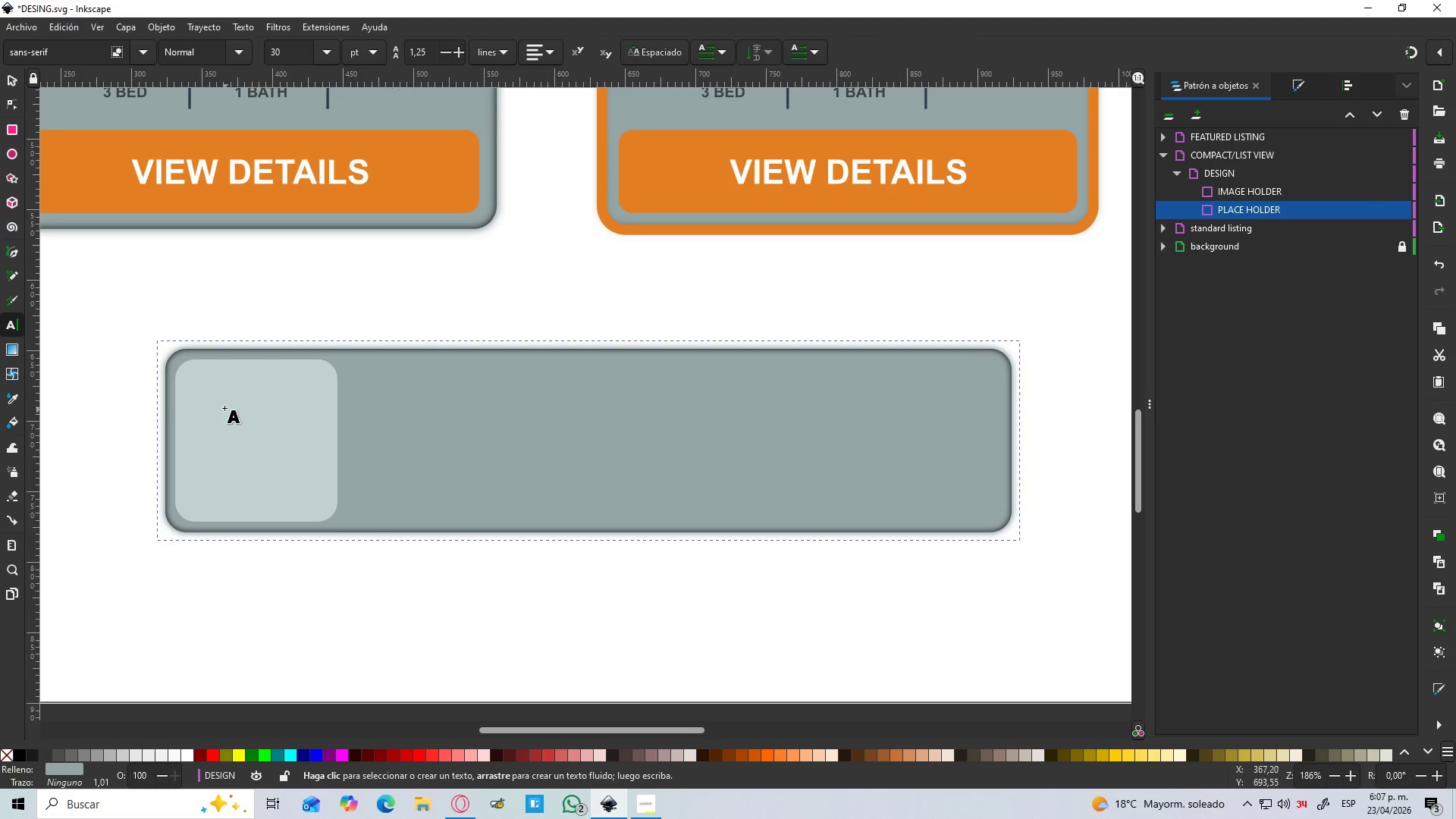 
left_click_drag(start_coordinate=[218, 405], to_coordinate=[267, 451])
 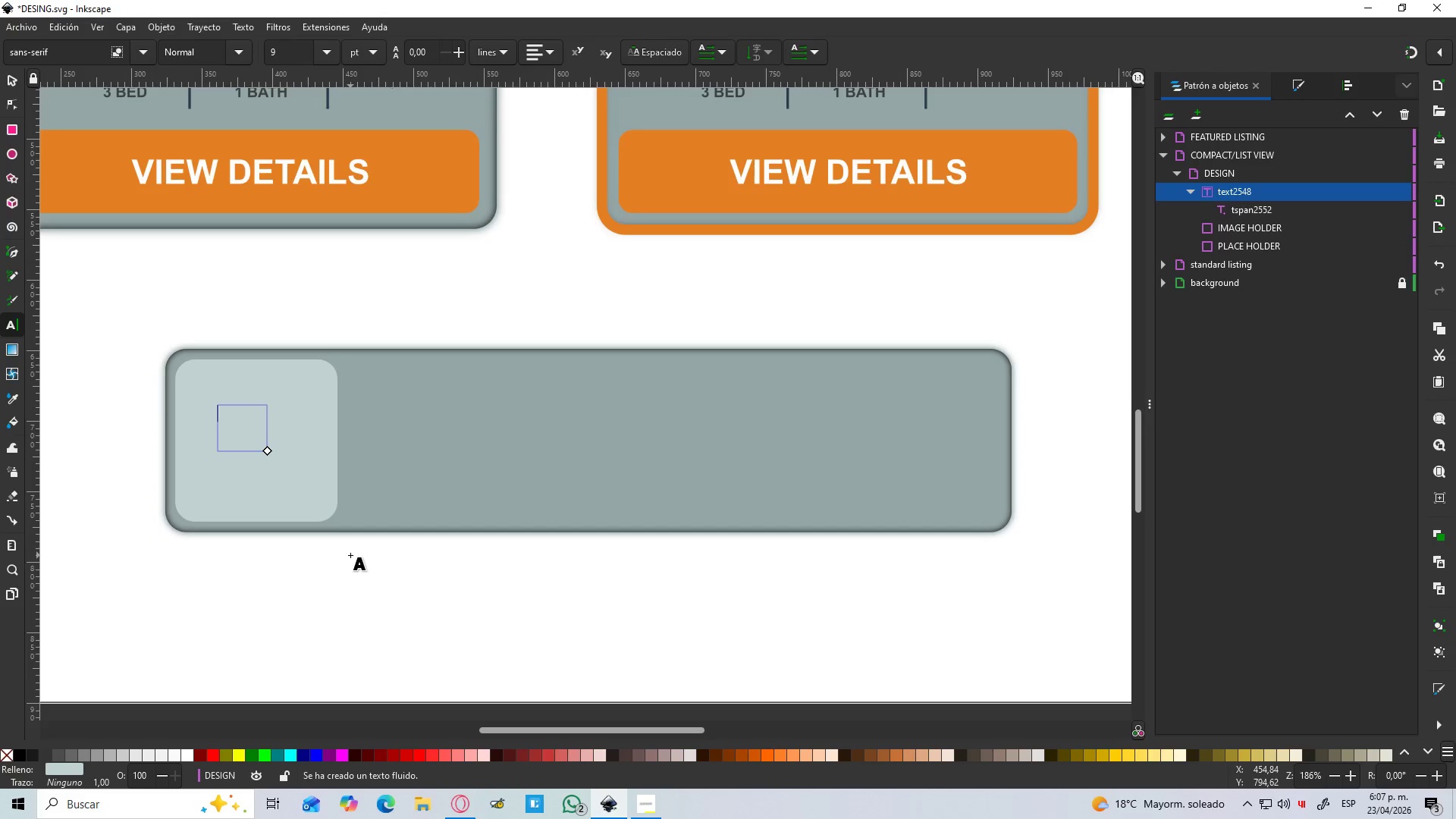 
key(Numpad1)
 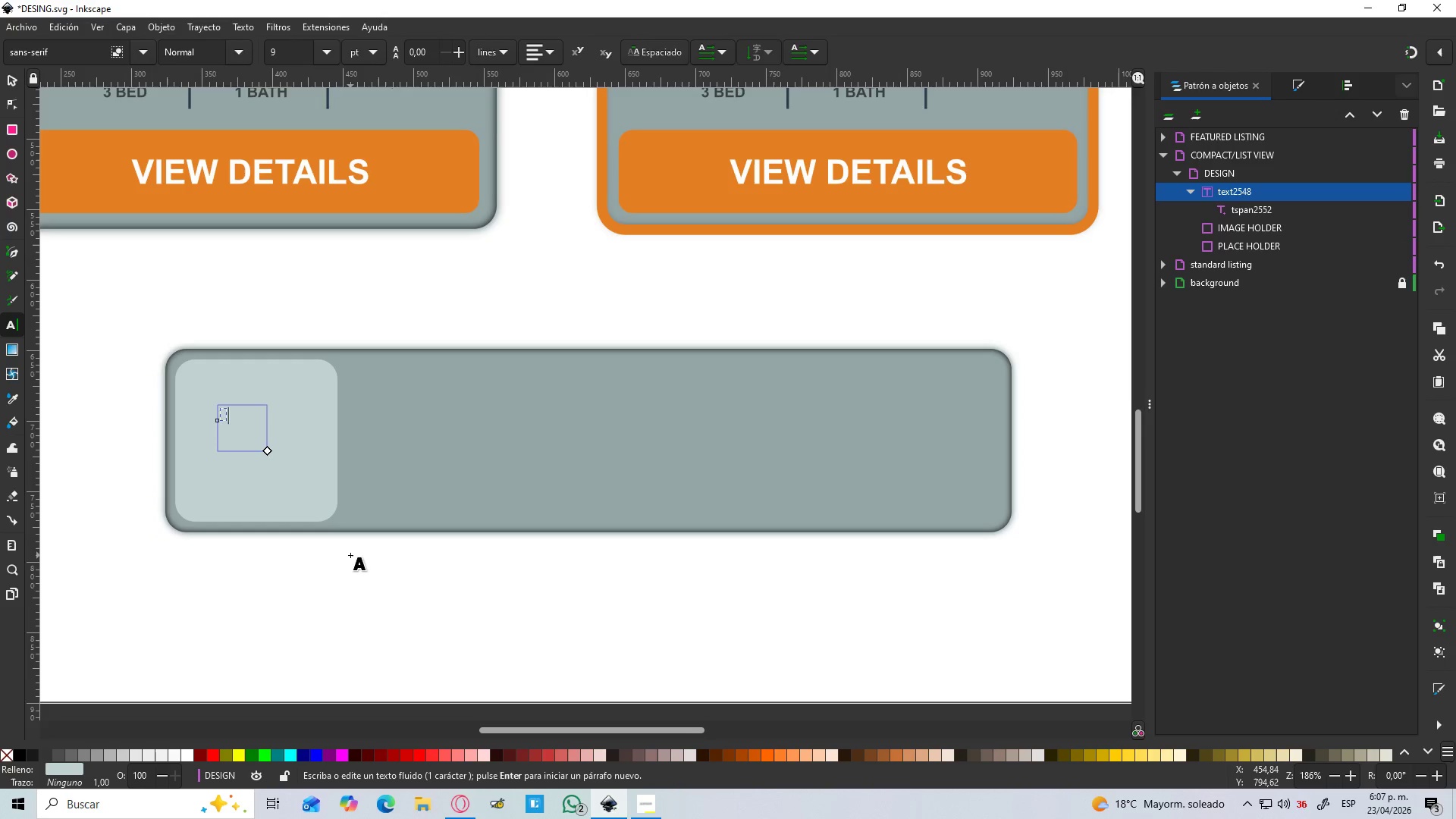 
key(Shift+Minus)
 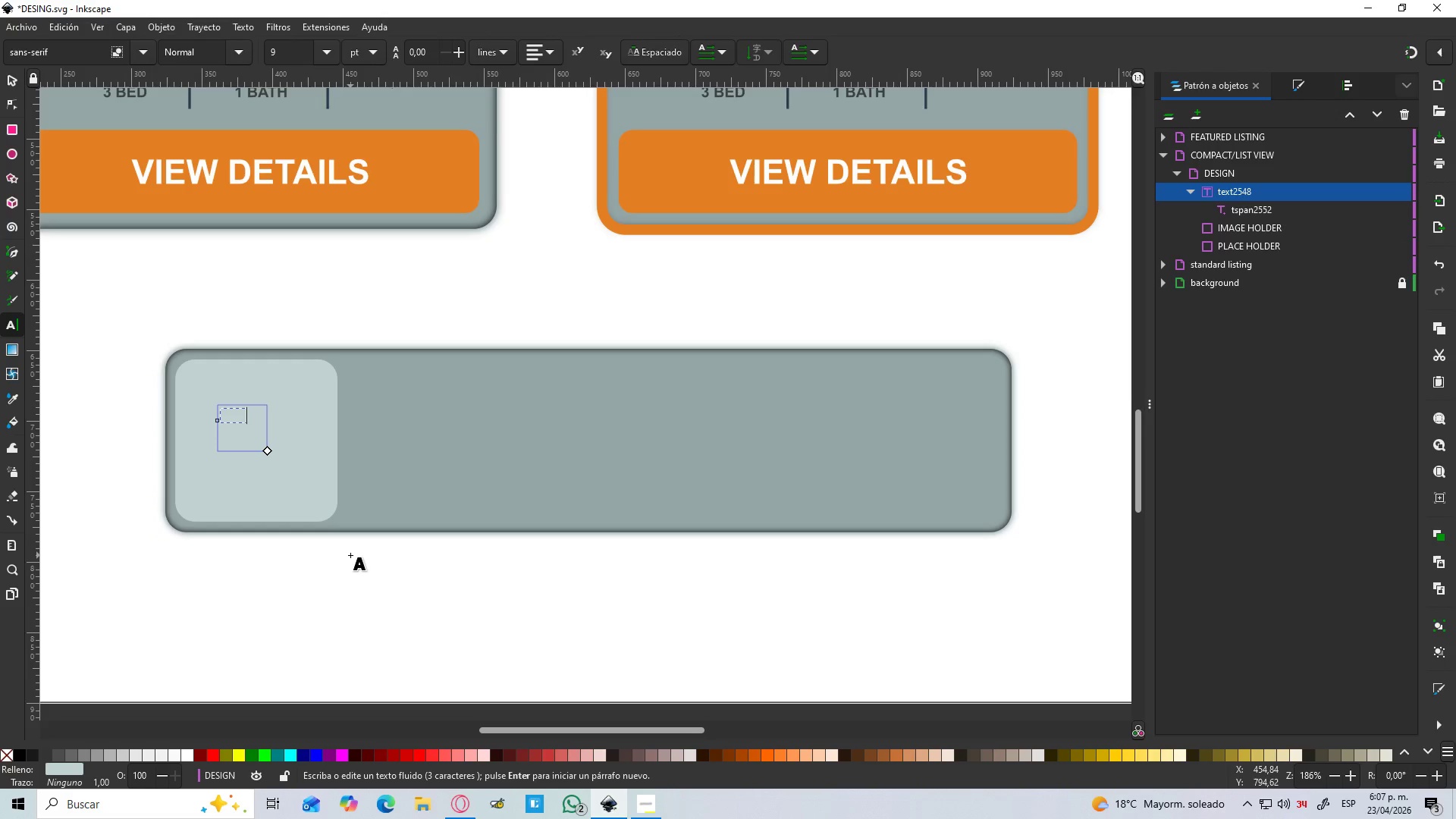 
key(Shift+Period)
 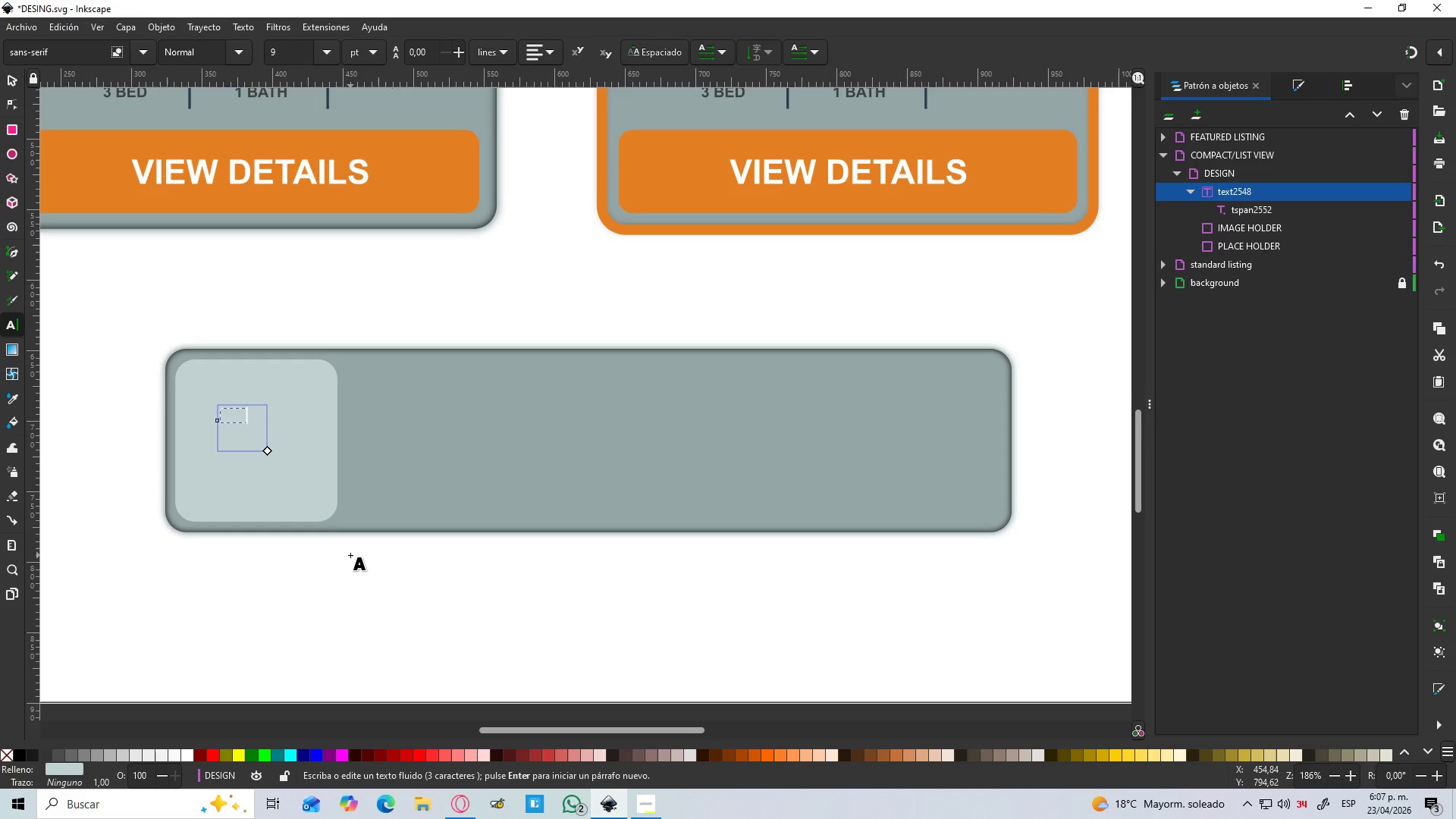 
key(Numpad1)
 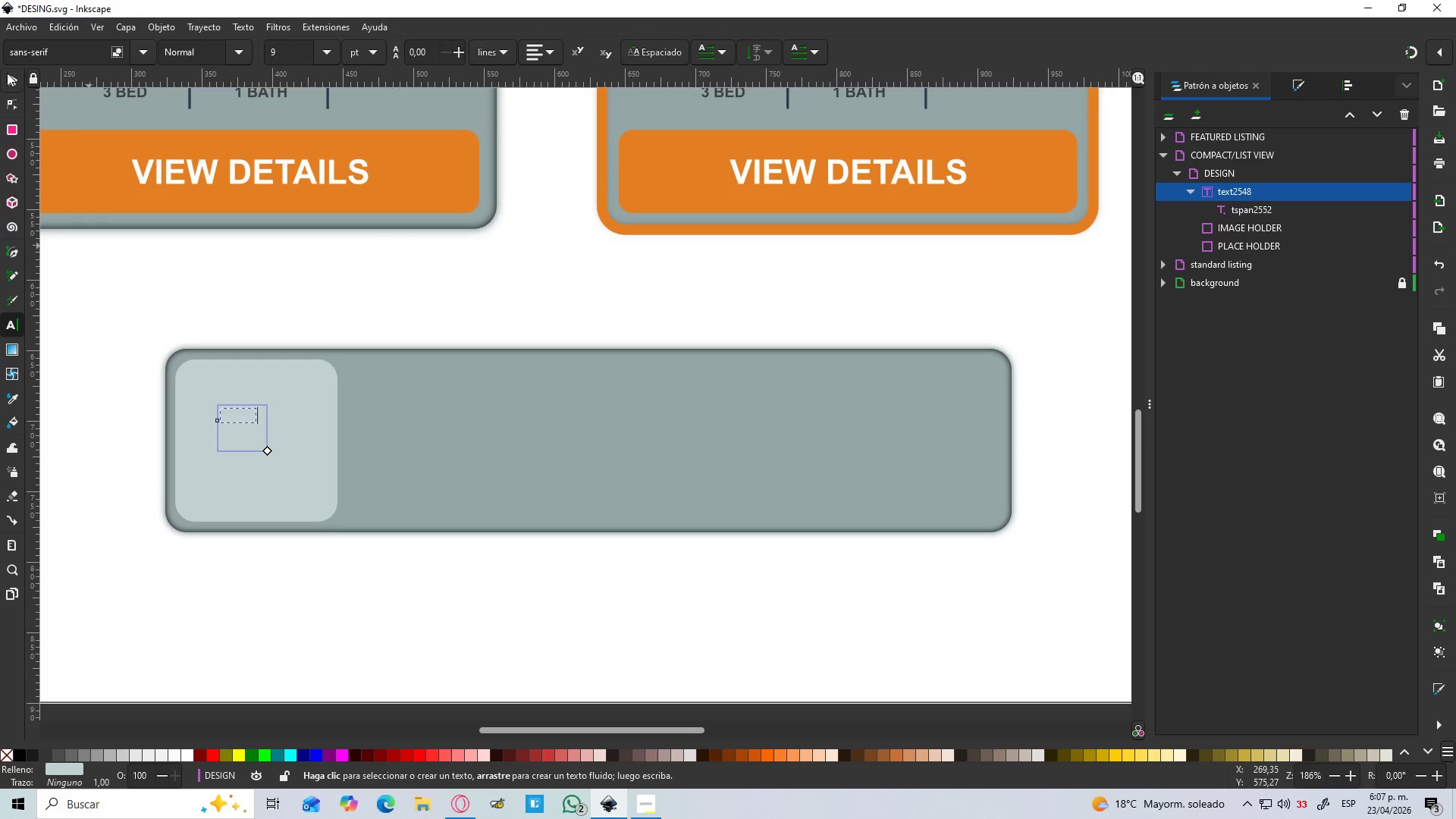 
scroll: coordinate [193, 301], scroll_direction: up, amount: 7.0
 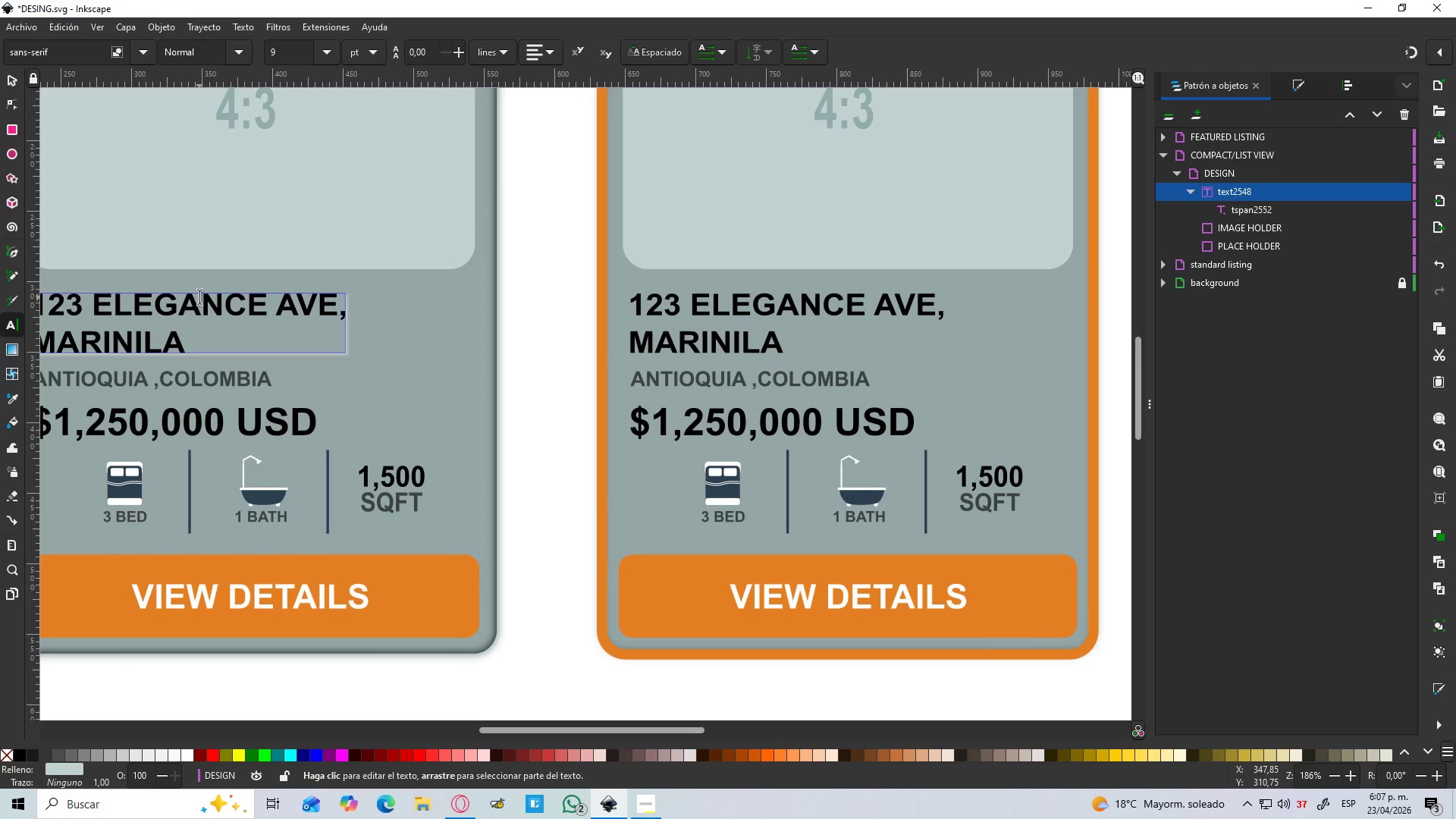 
key(Enter)
 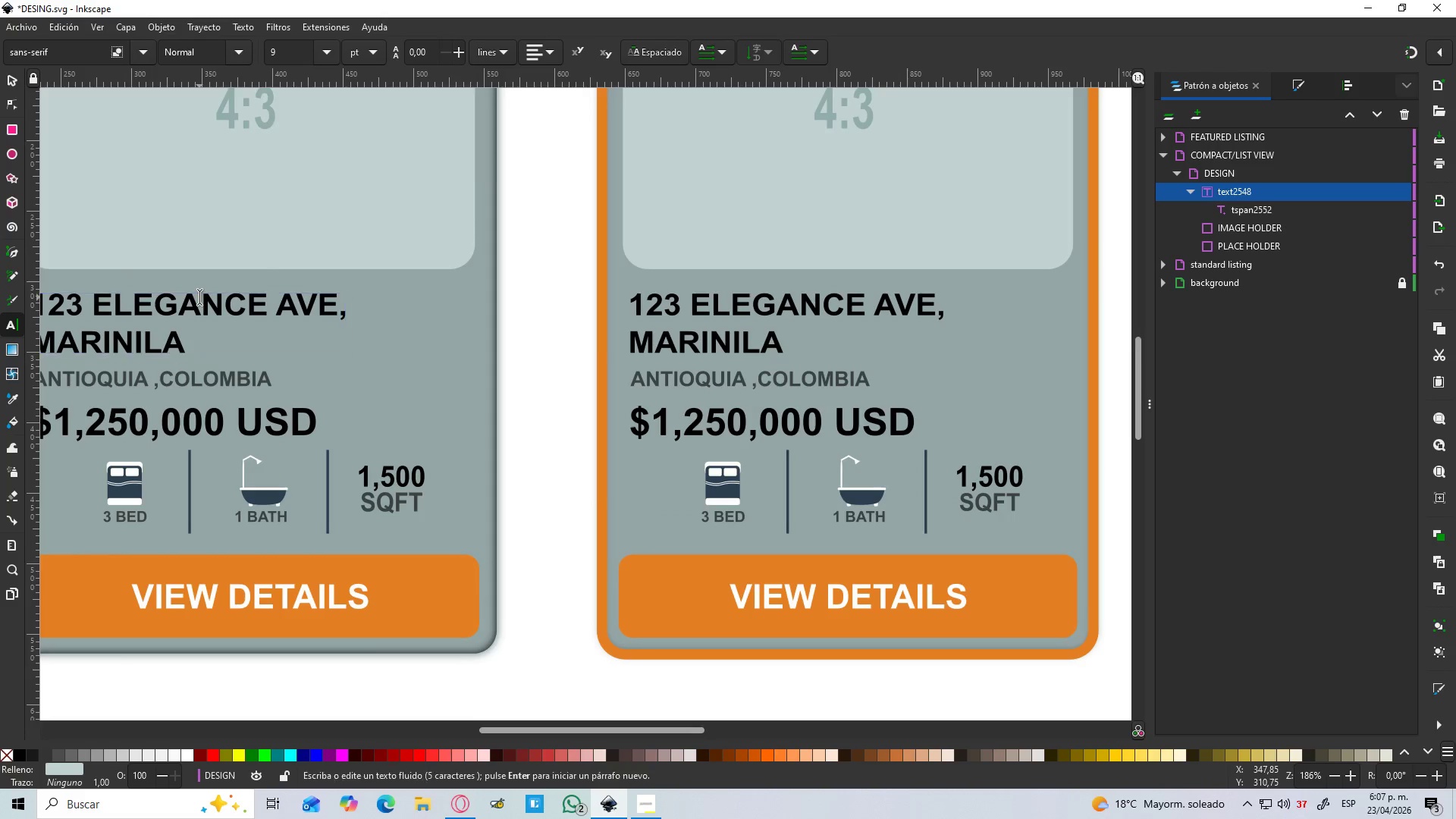 
key(D)
 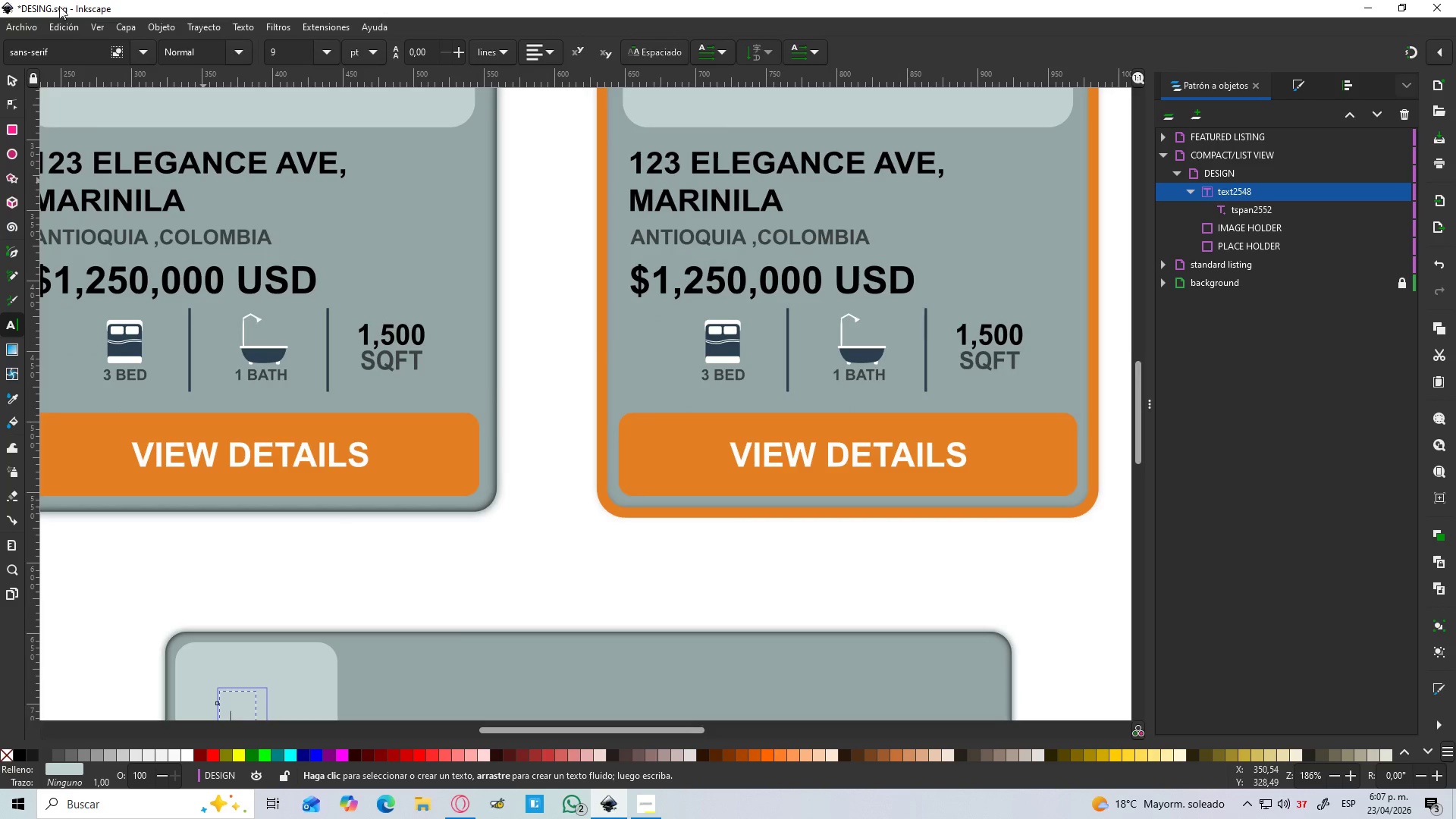 
scroll: coordinate [266, 227], scroll_direction: up, amount: 4.0
 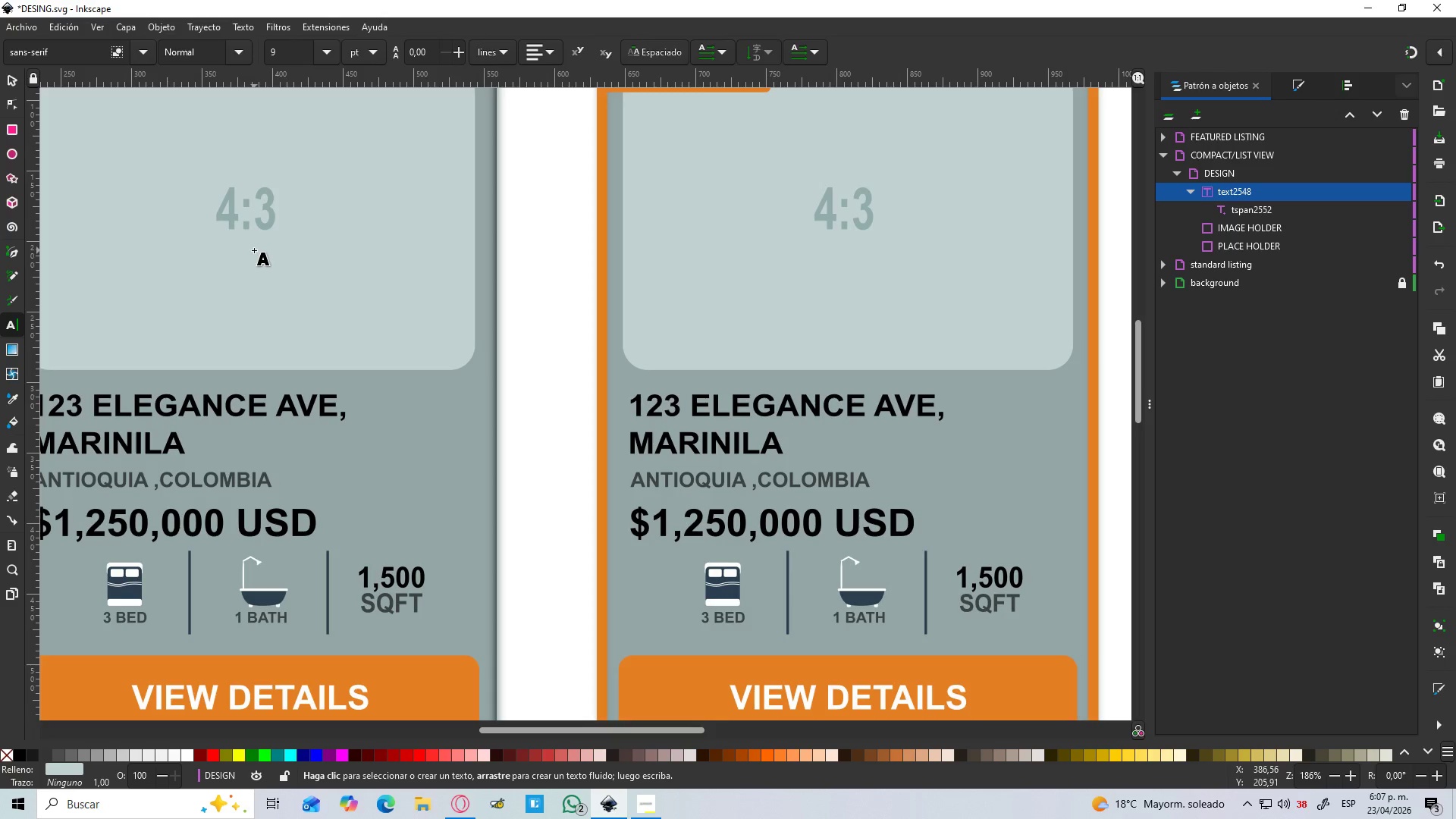 
key(Escape)
 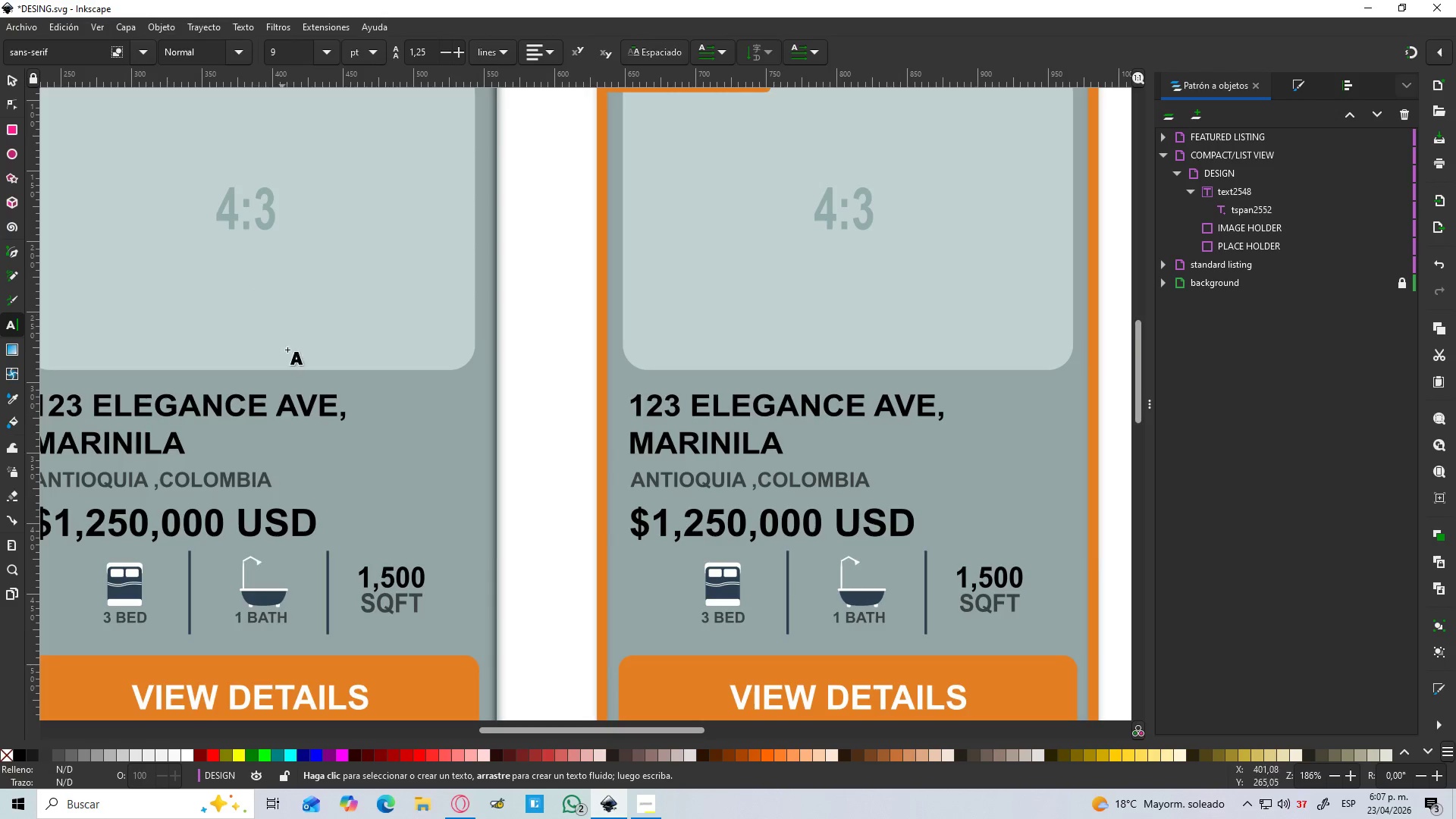 
scroll: coordinate [317, 443], scroll_direction: down, amount: 7.0
 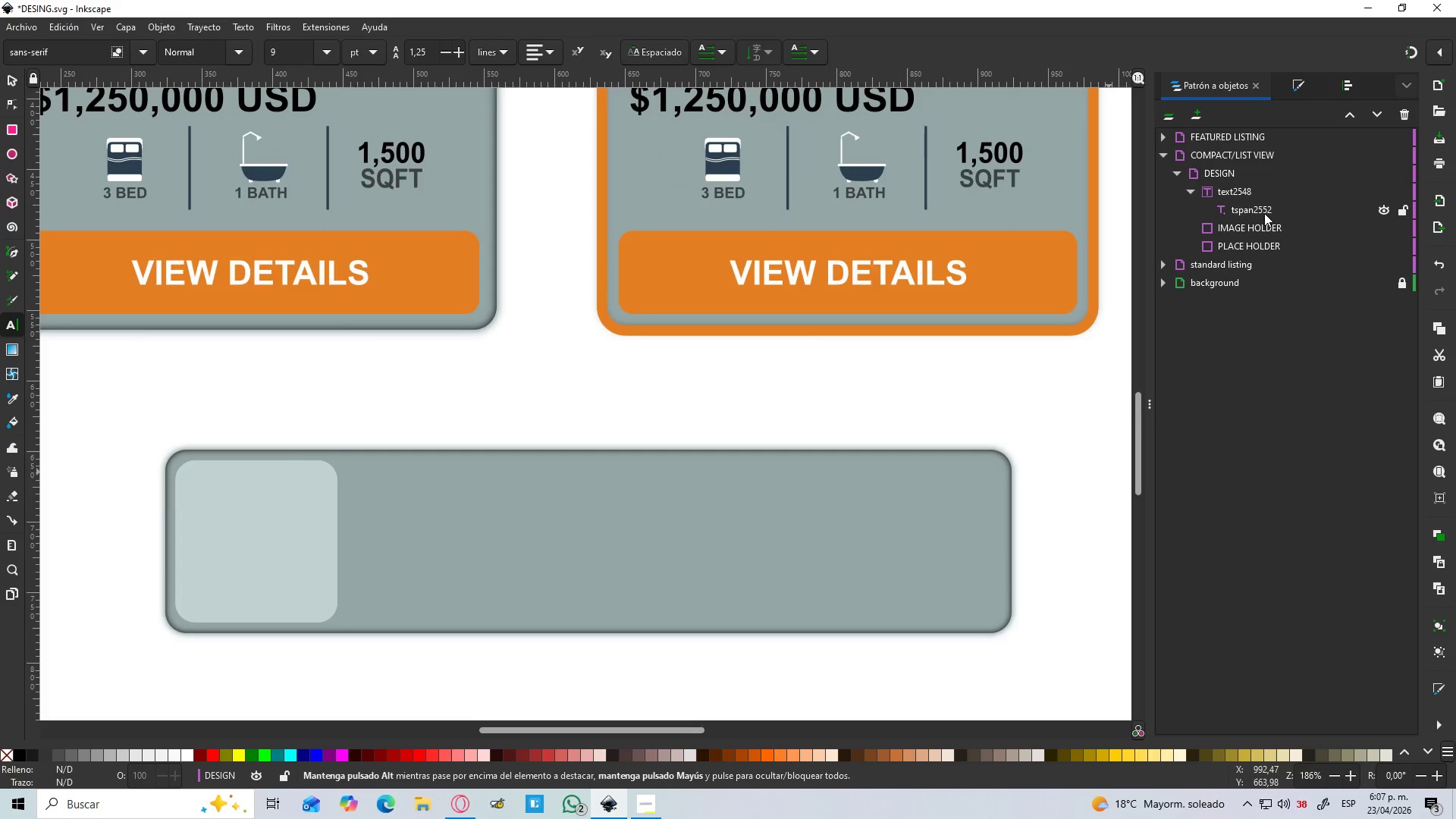 
double_click([1242, 189])
 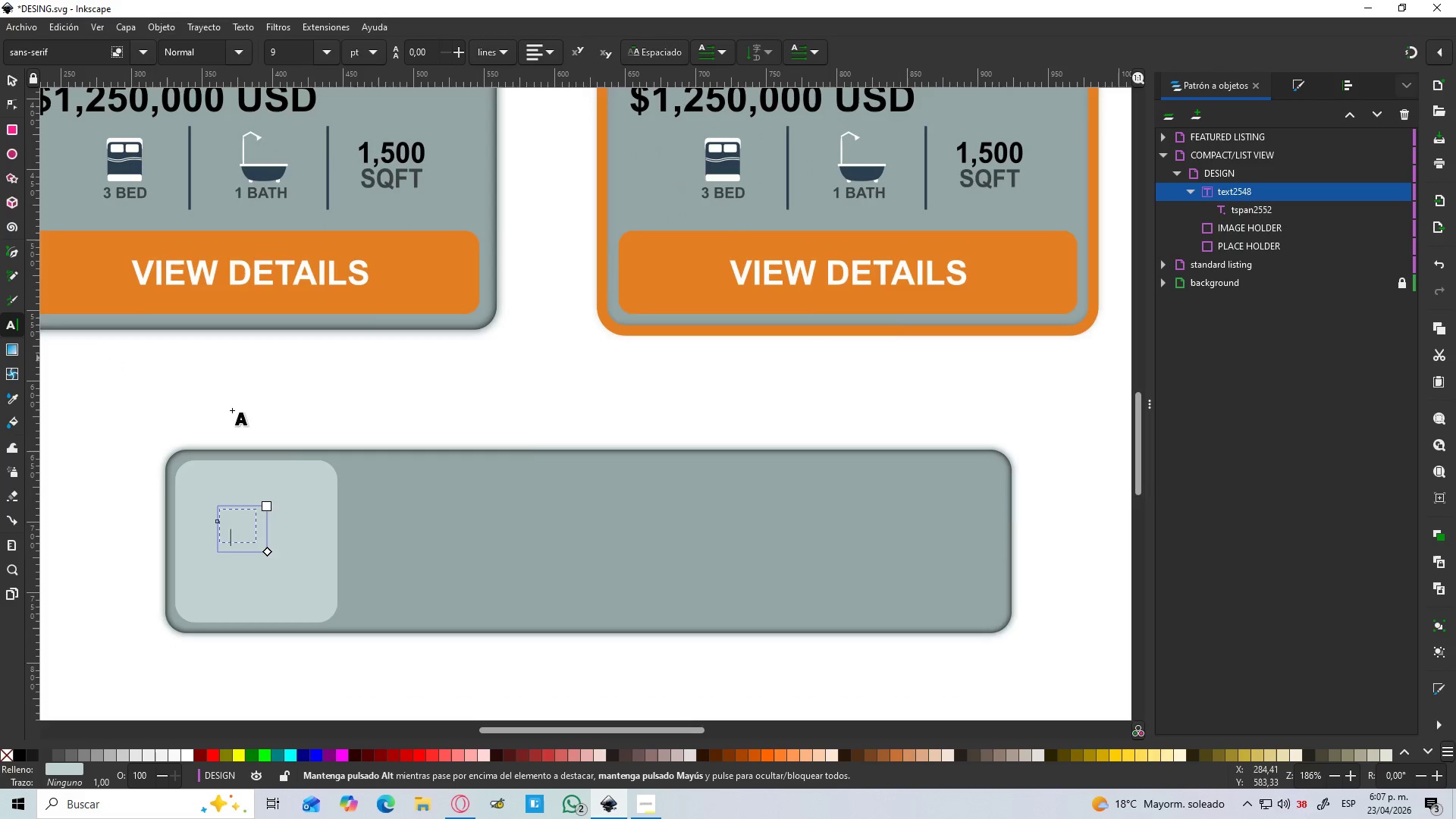 
key(D)
 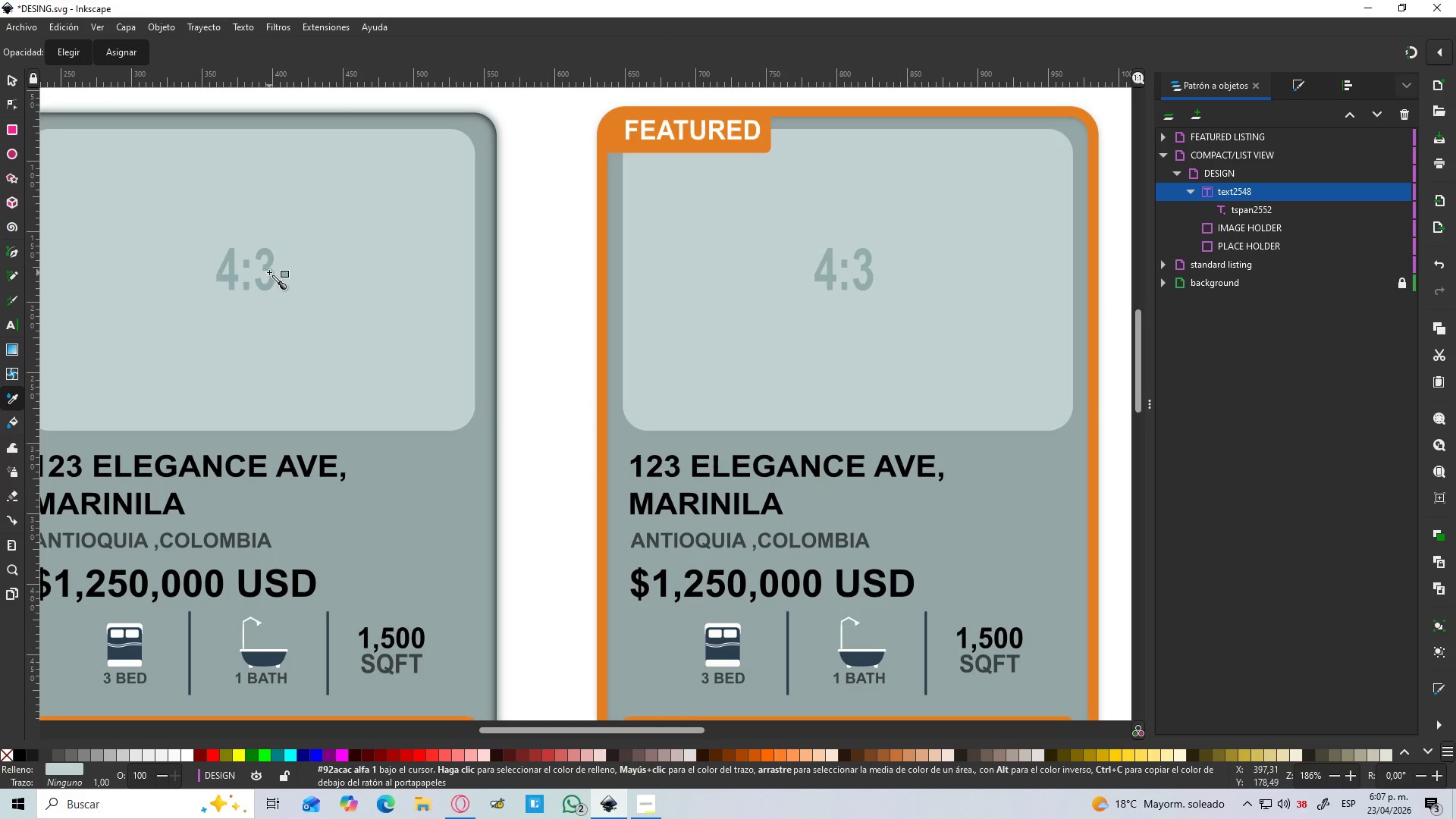 
scroll: coordinate [334, 322], scroll_direction: up, amount: 8.0
 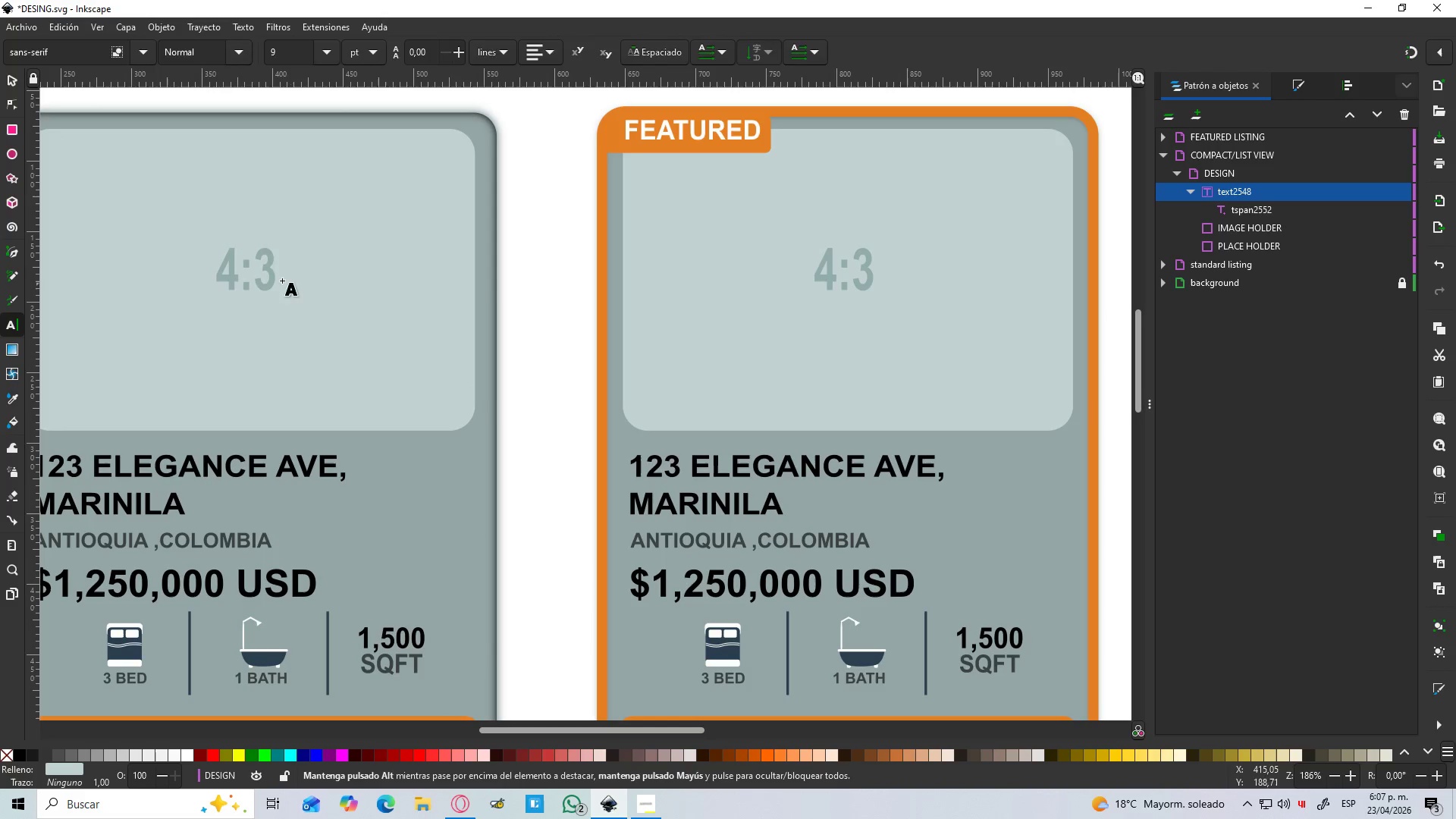 
left_click([269, 272])
 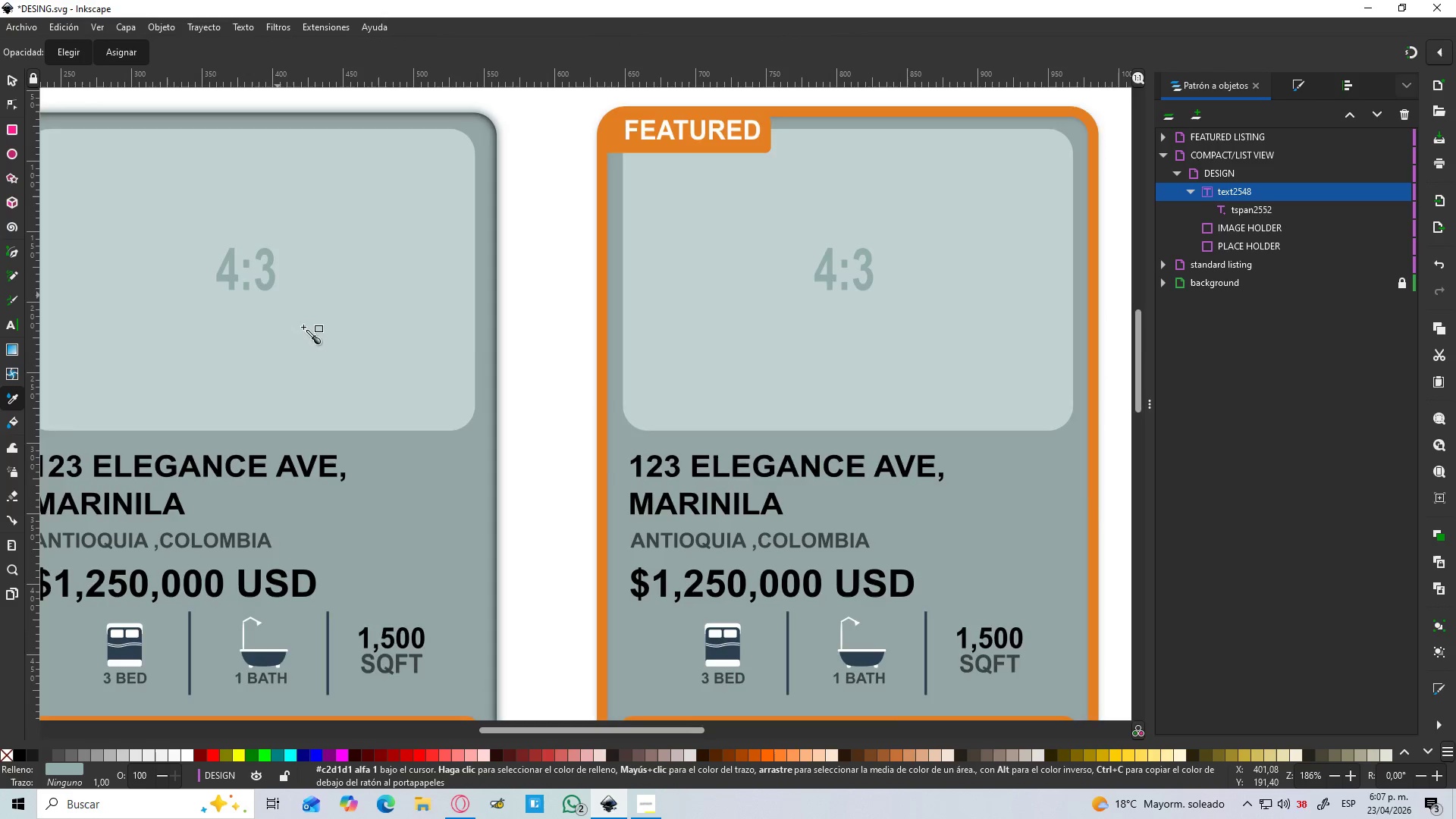 
scroll: coordinate [355, 406], scroll_direction: down, amount: 8.0
 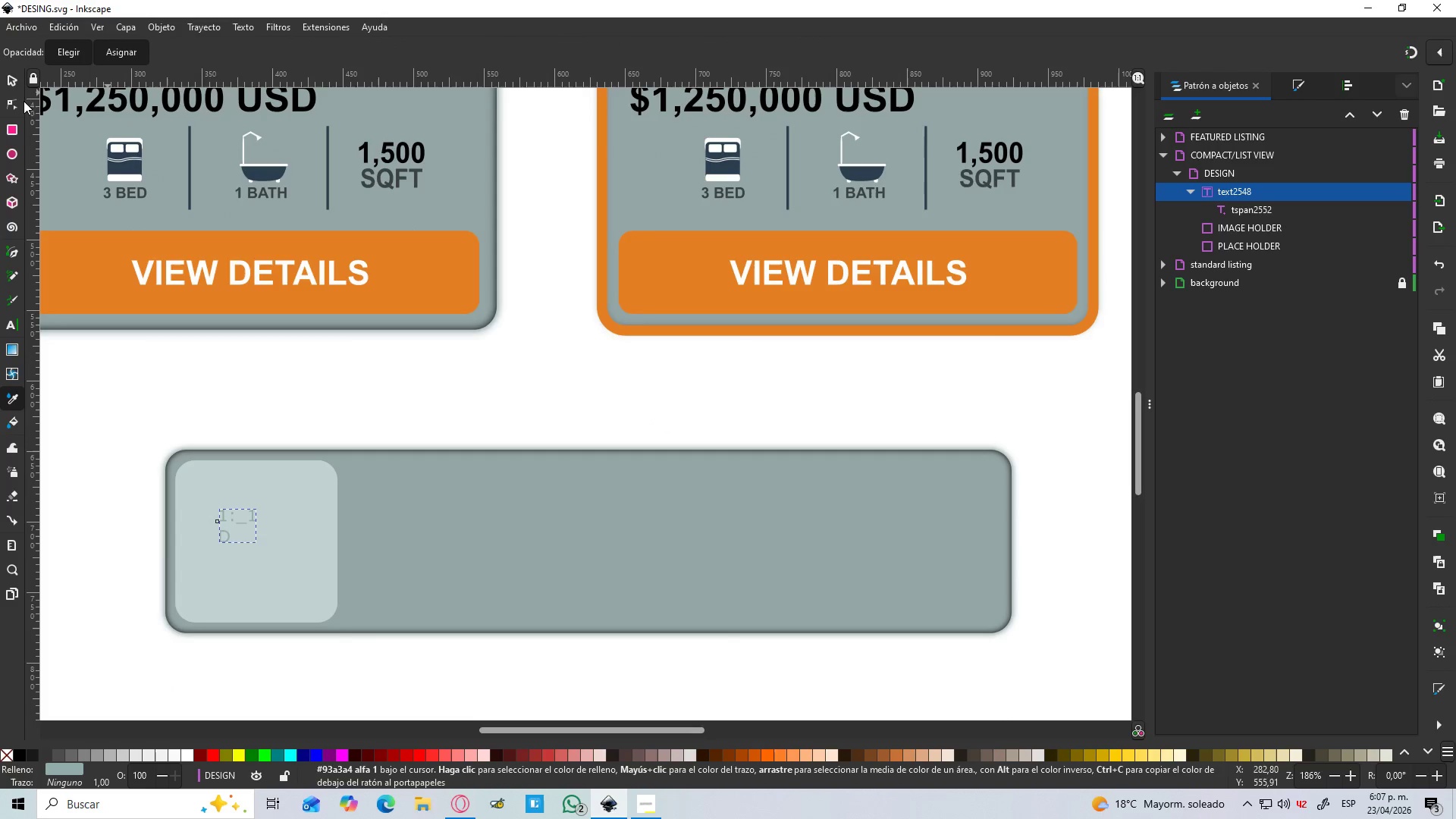 
left_click([11, 87])
 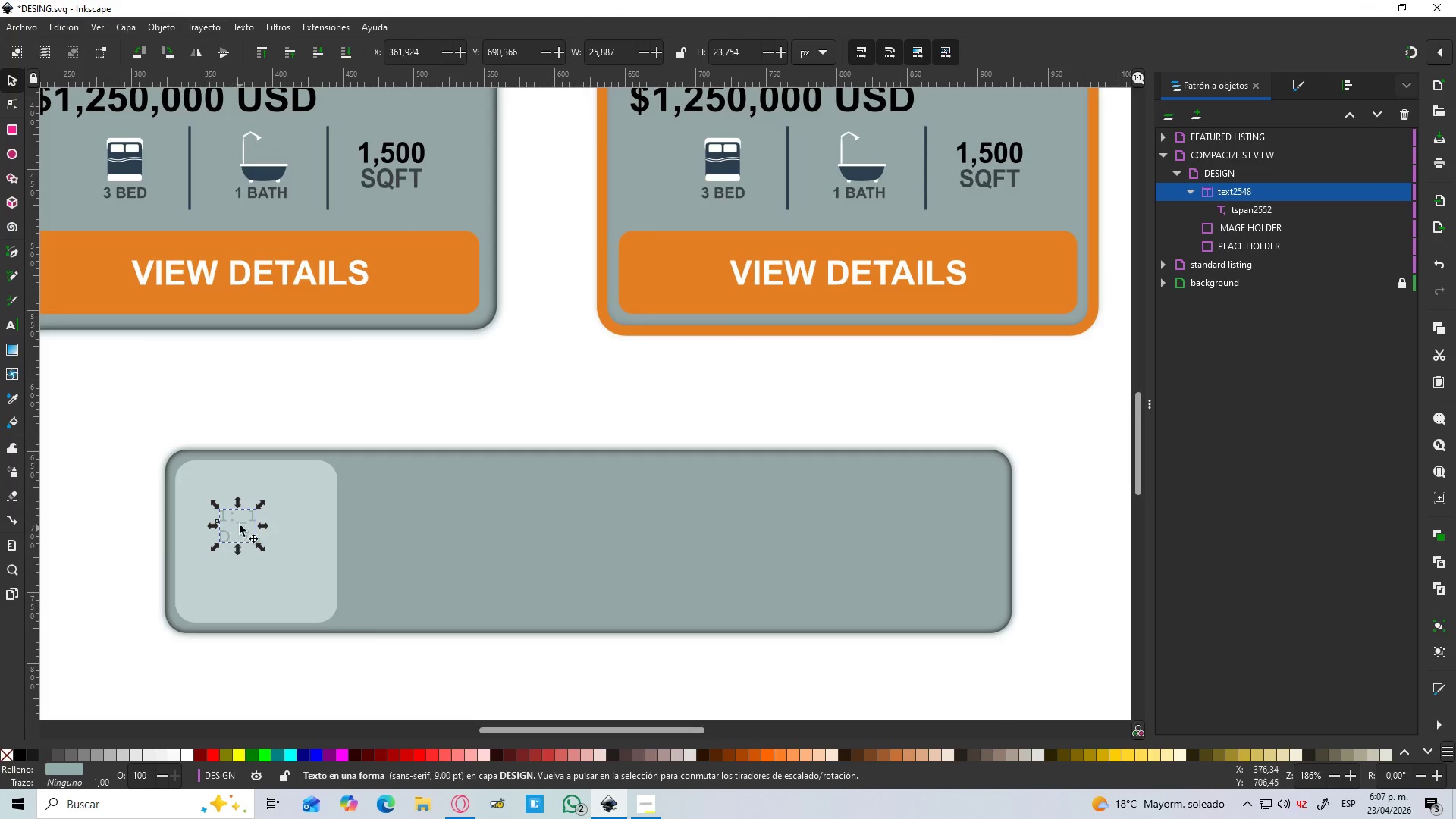 
double_click([241, 522])
 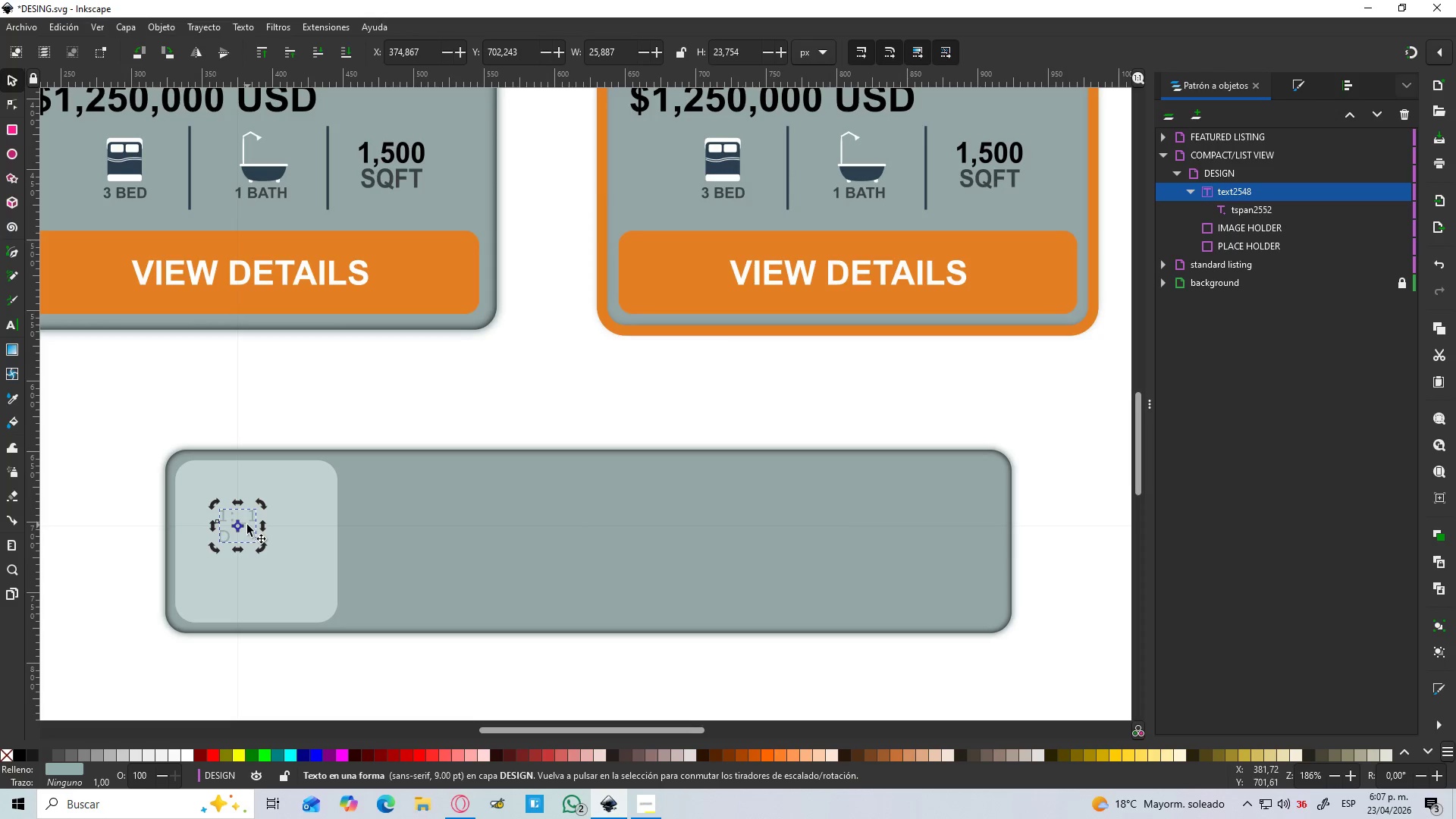 
double_click([247, 524])
 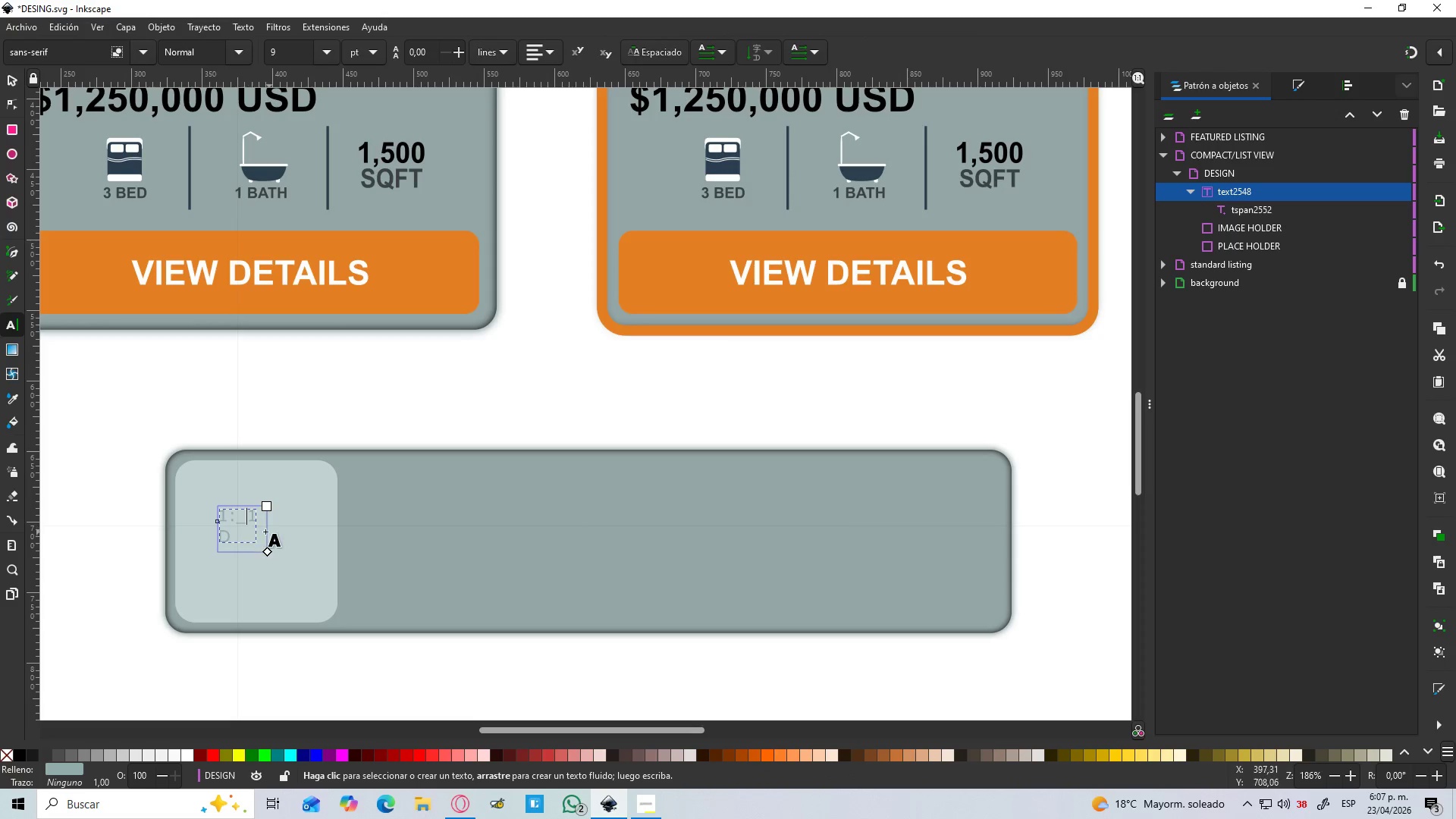 
key(Backspace)
 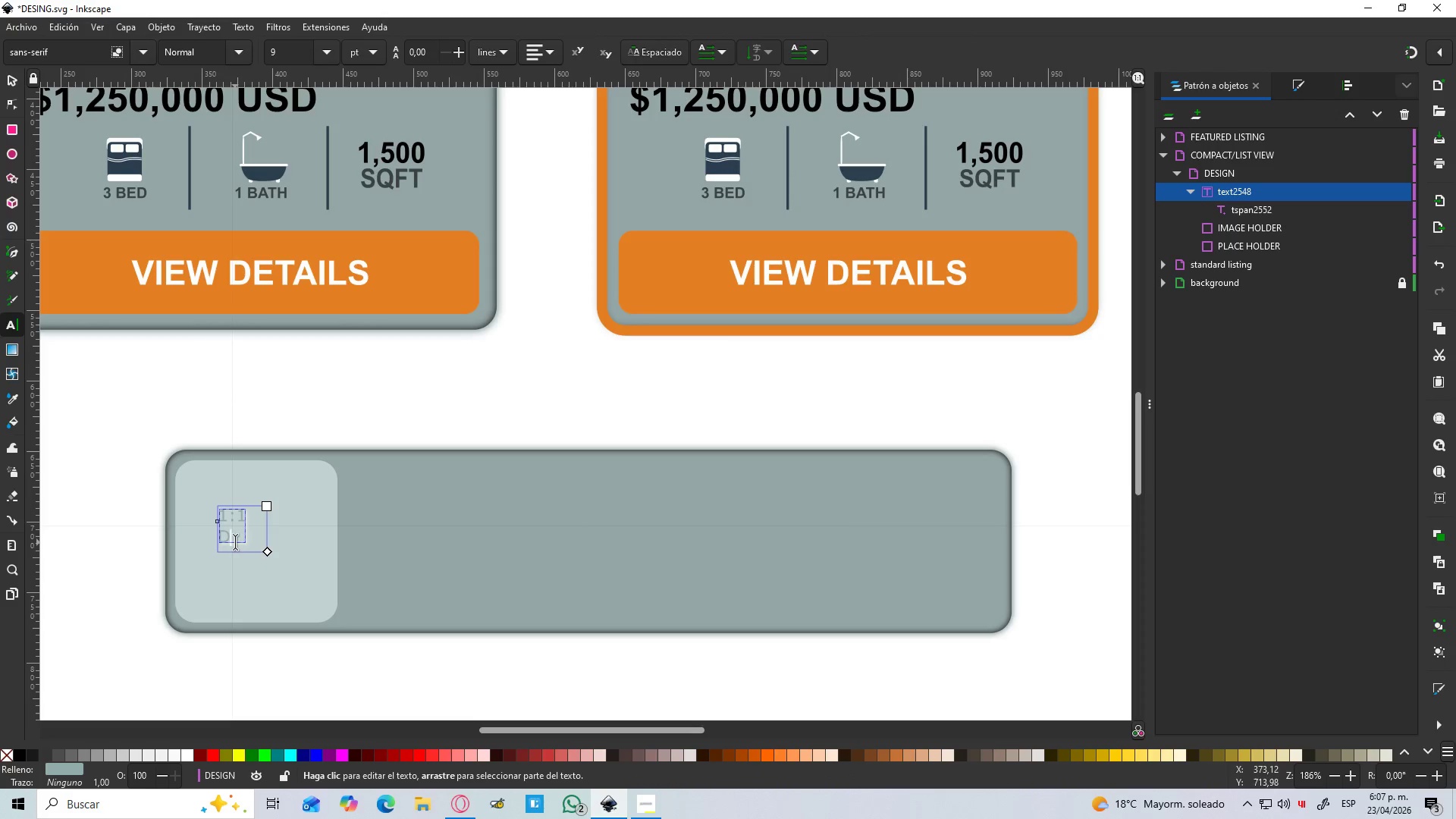 
key(Backspace)
 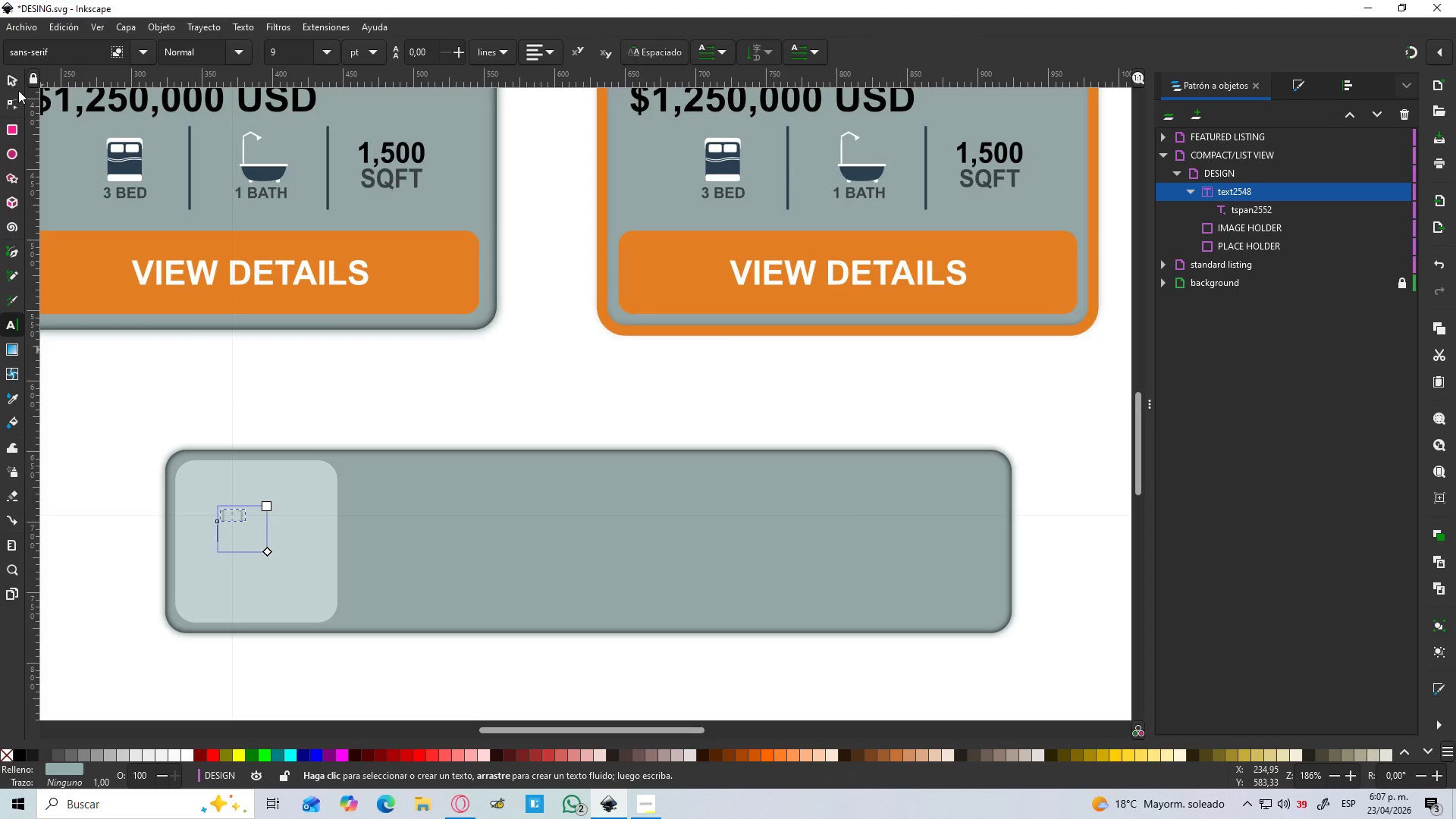 
left_click([16, 88])
 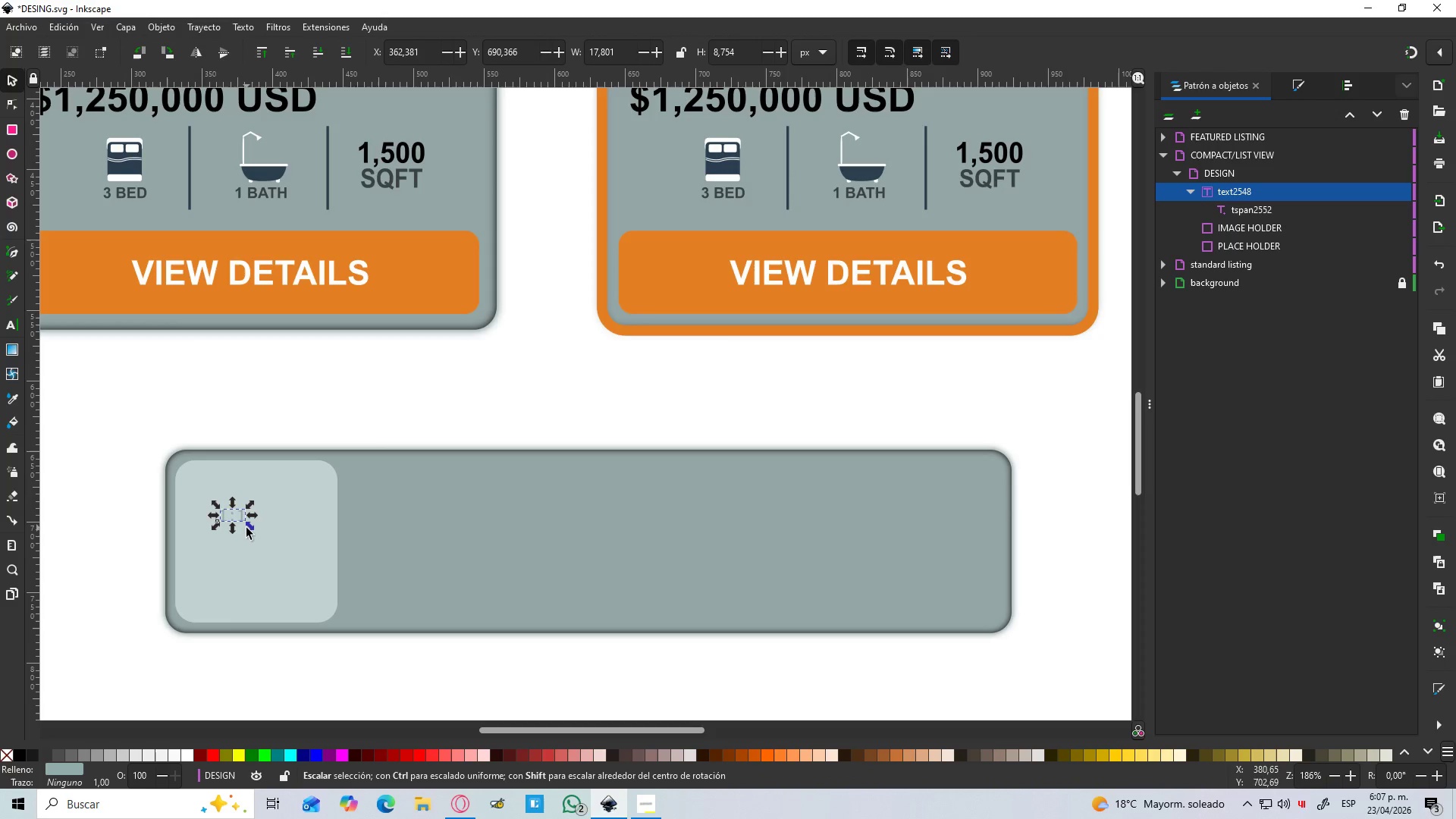 
left_click_drag(start_coordinate=[248, 528], to_coordinate=[262, 543])
 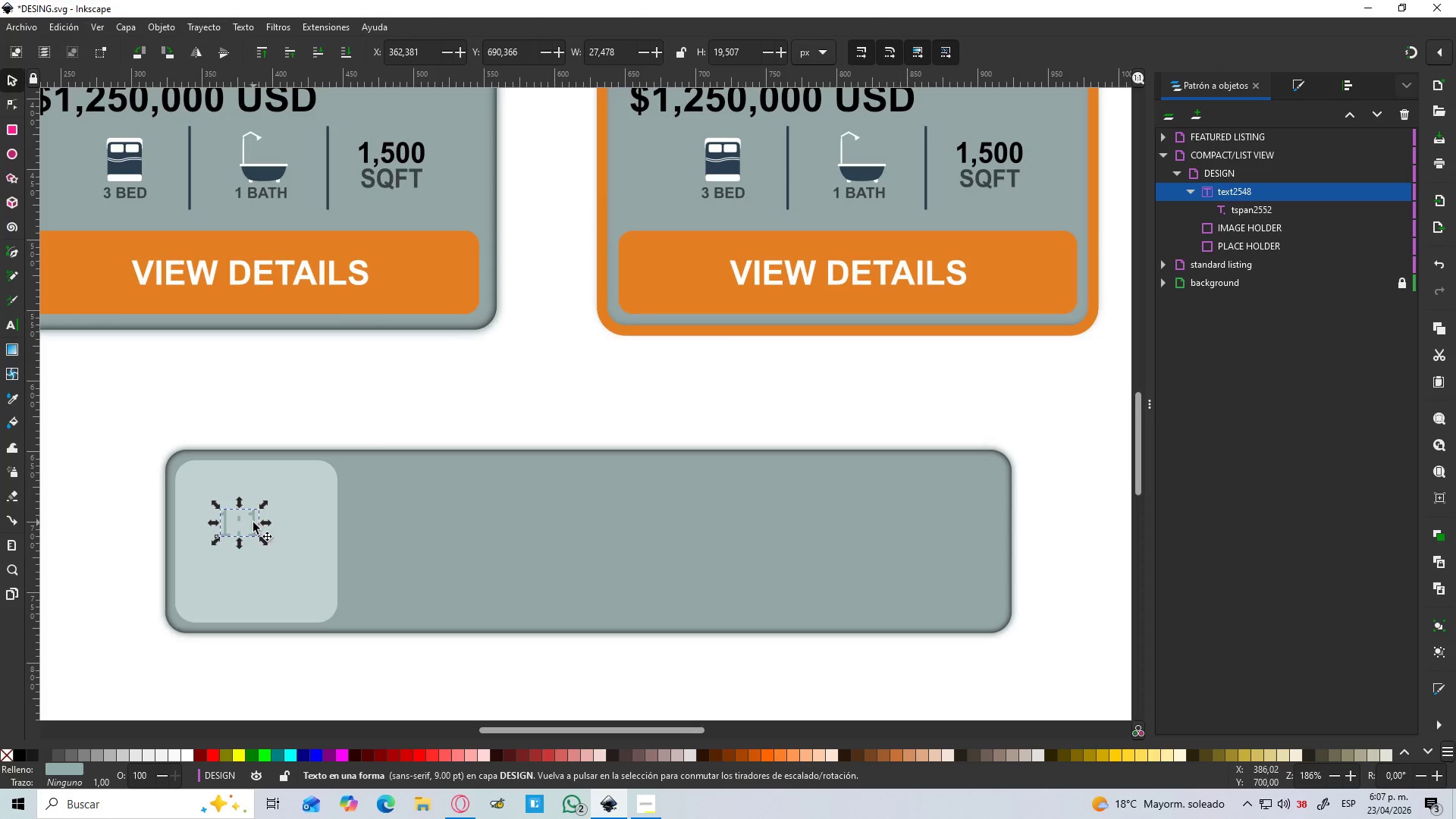 
hold_key(key=ShiftLeft, duration=0.5)
 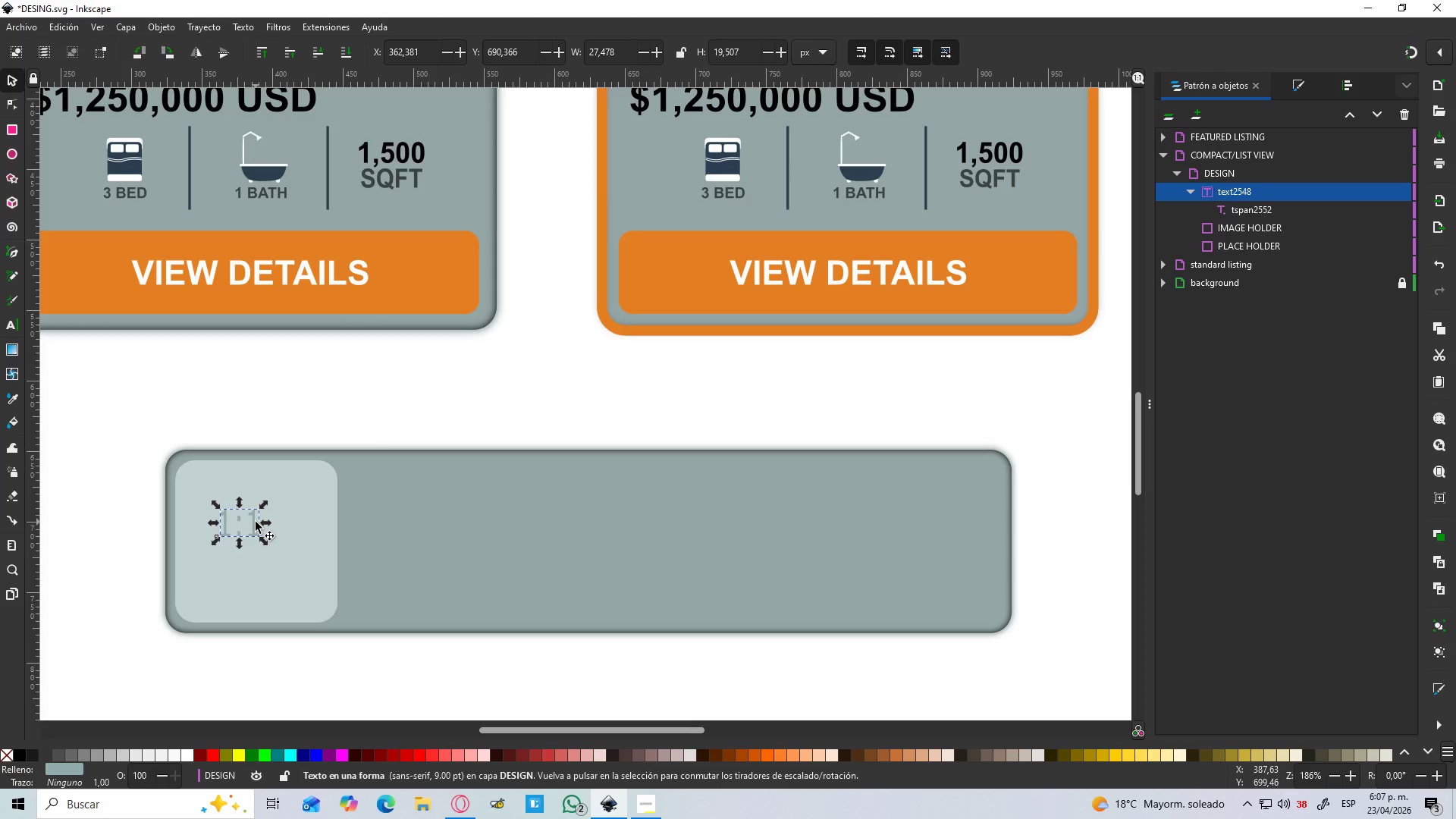 
left_click_drag(start_coordinate=[253, 522], to_coordinate=[268, 541])
 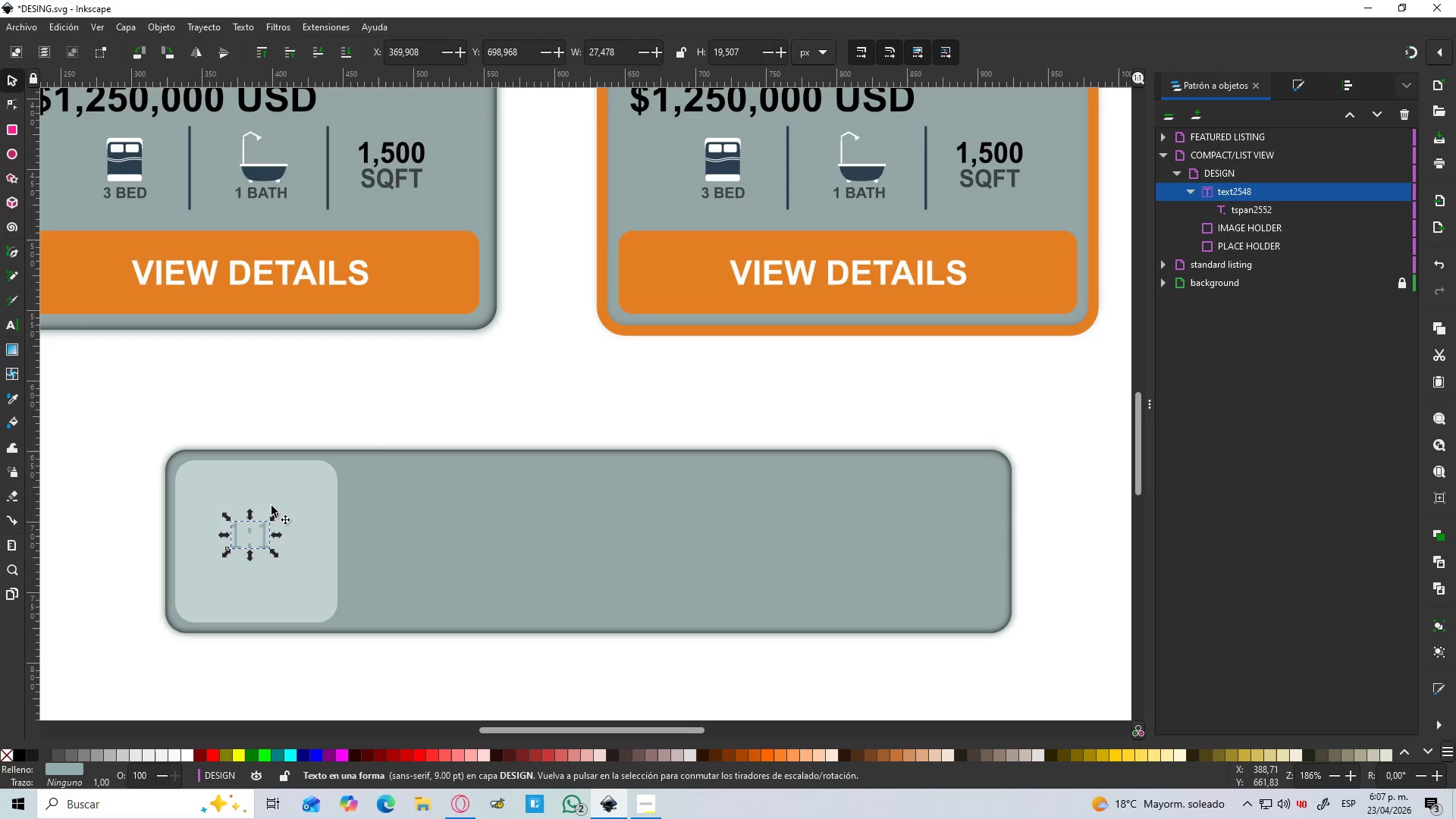 
left_click([253, 535])
 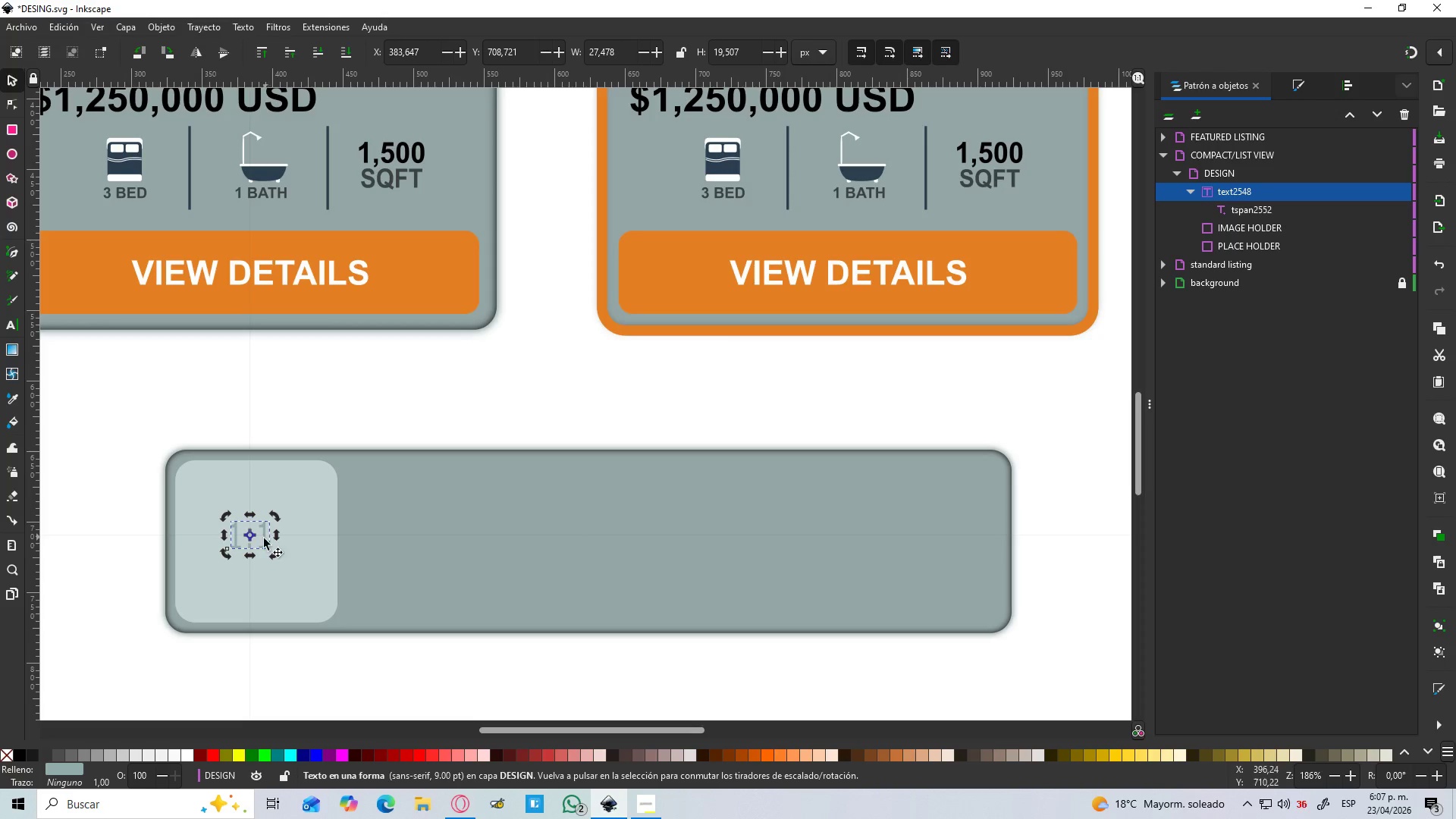 
double_click([263, 539])
 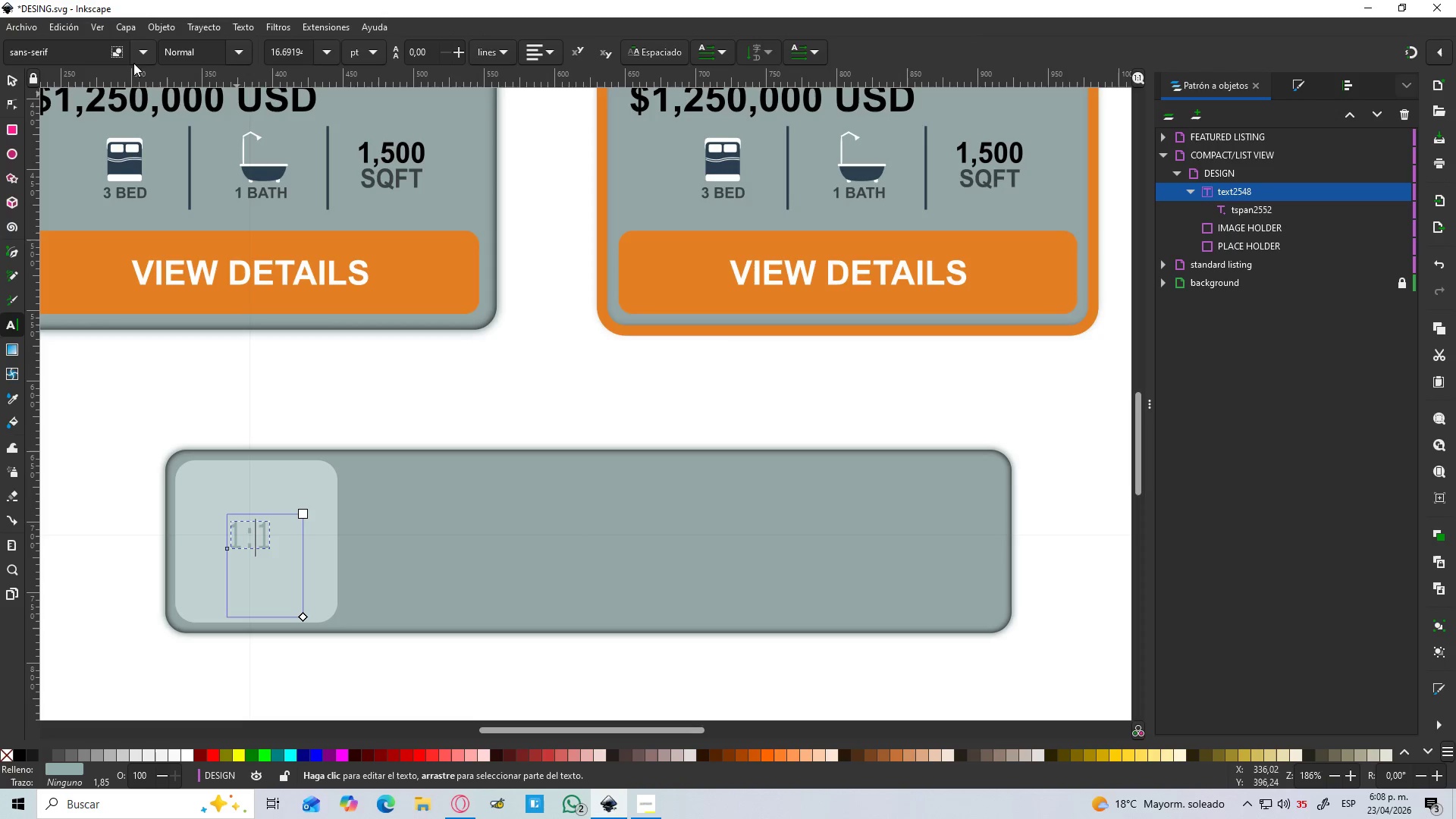 
left_click([36, 103])
 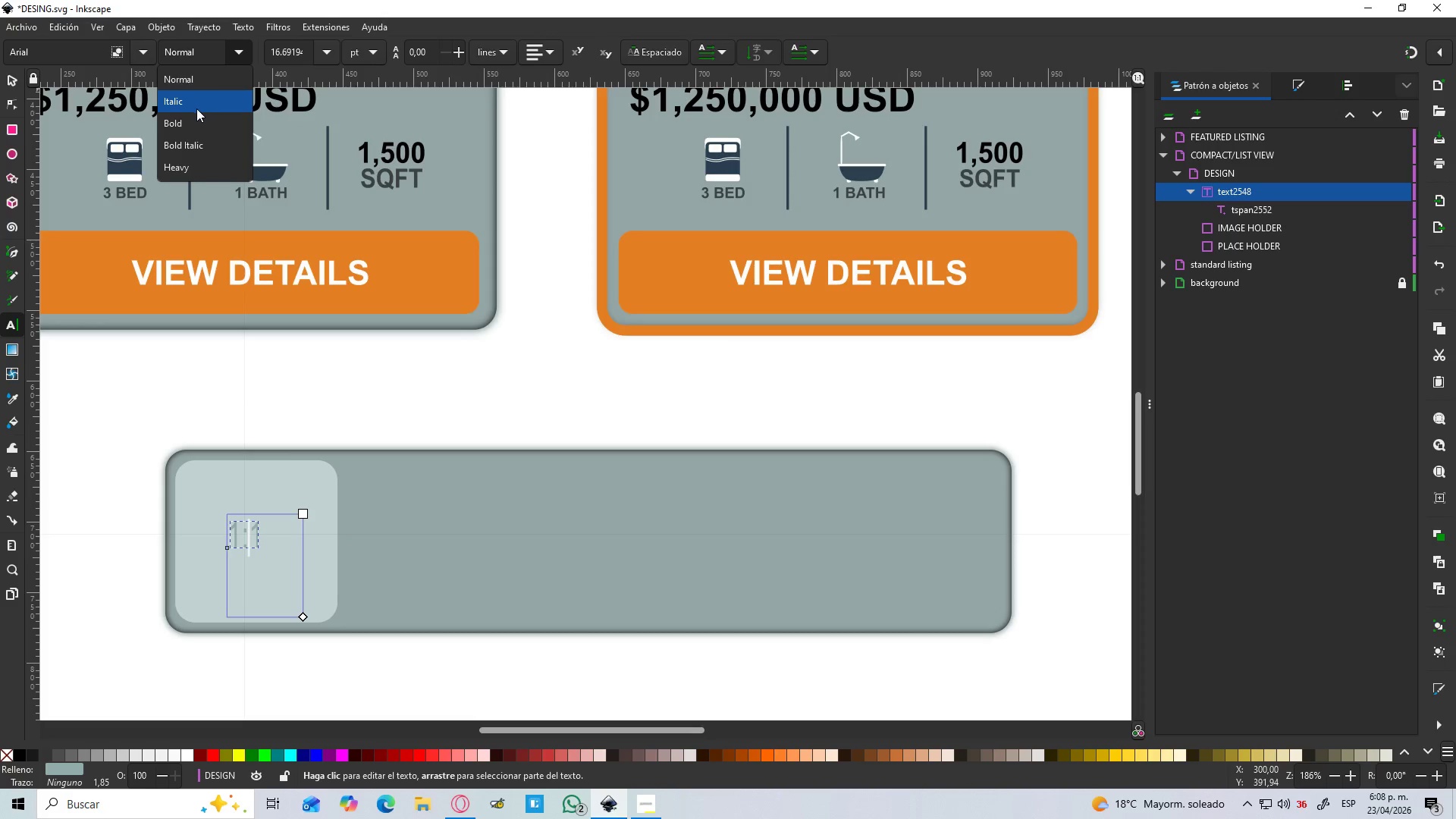 
left_click([193, 118])
 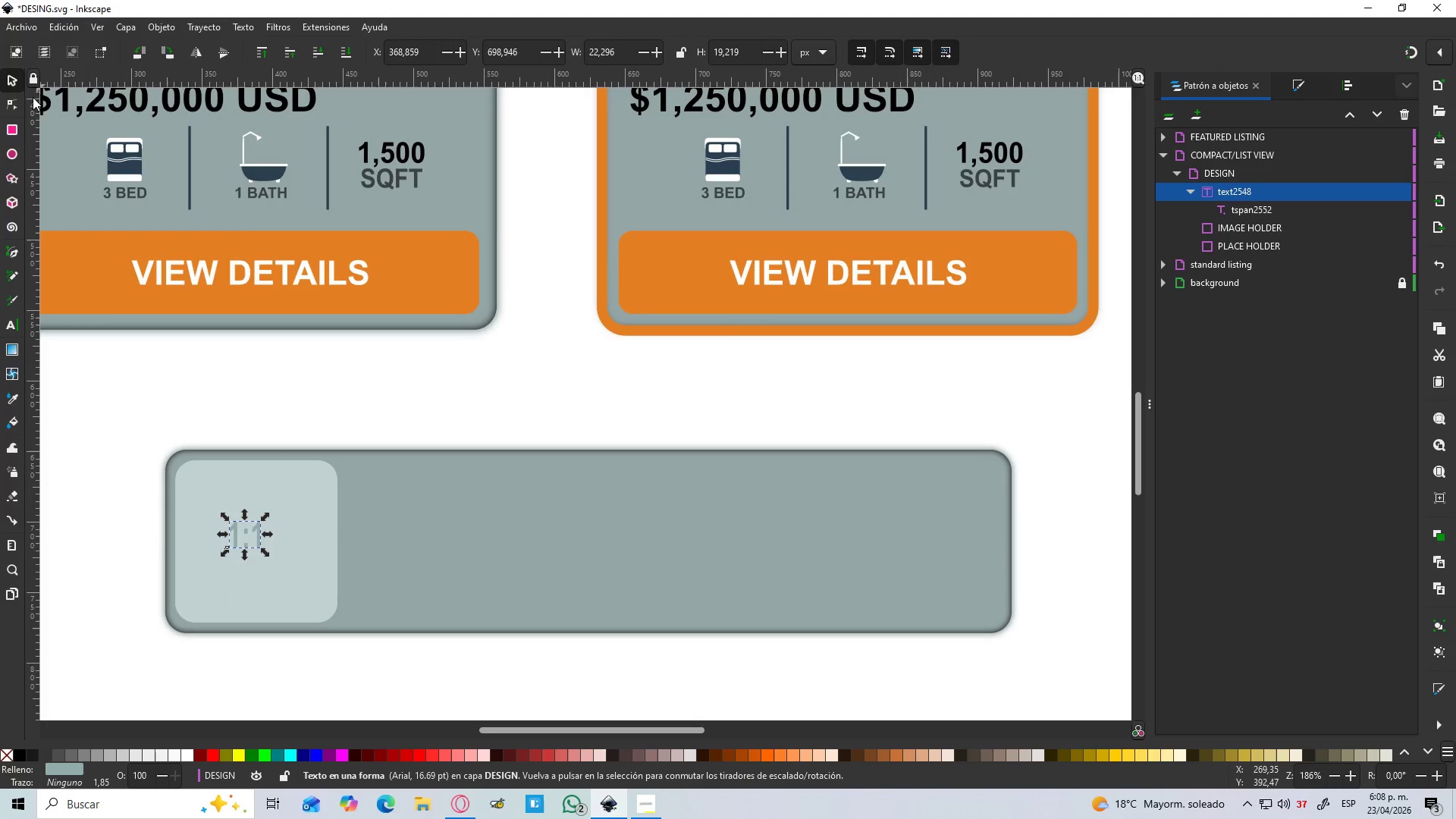 
left_click_drag(start_coordinate=[191, 399], to_coordinate=[195, 397])
 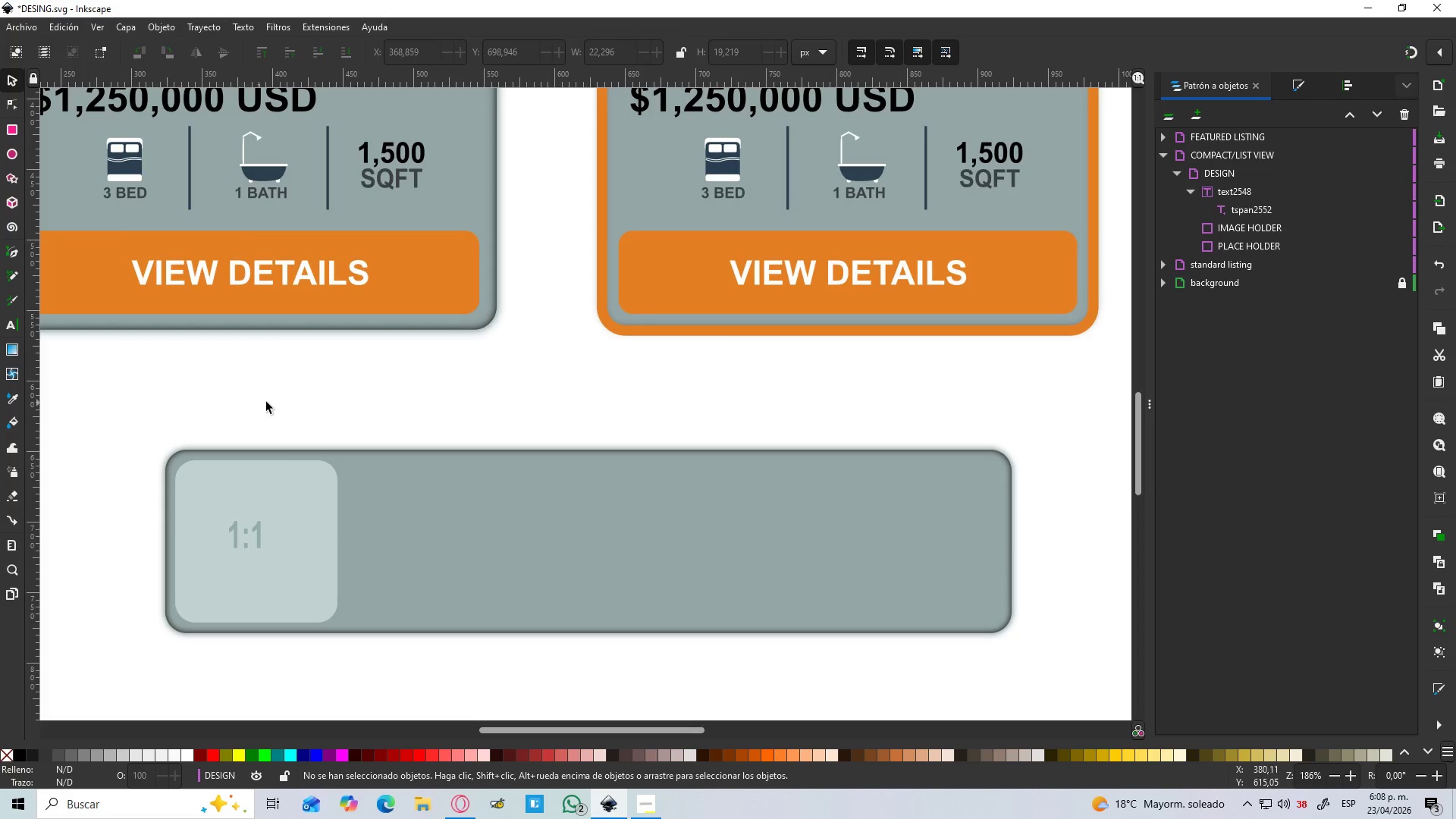 
scroll: coordinate [268, 404], scroll_direction: down, amount: 2.0
 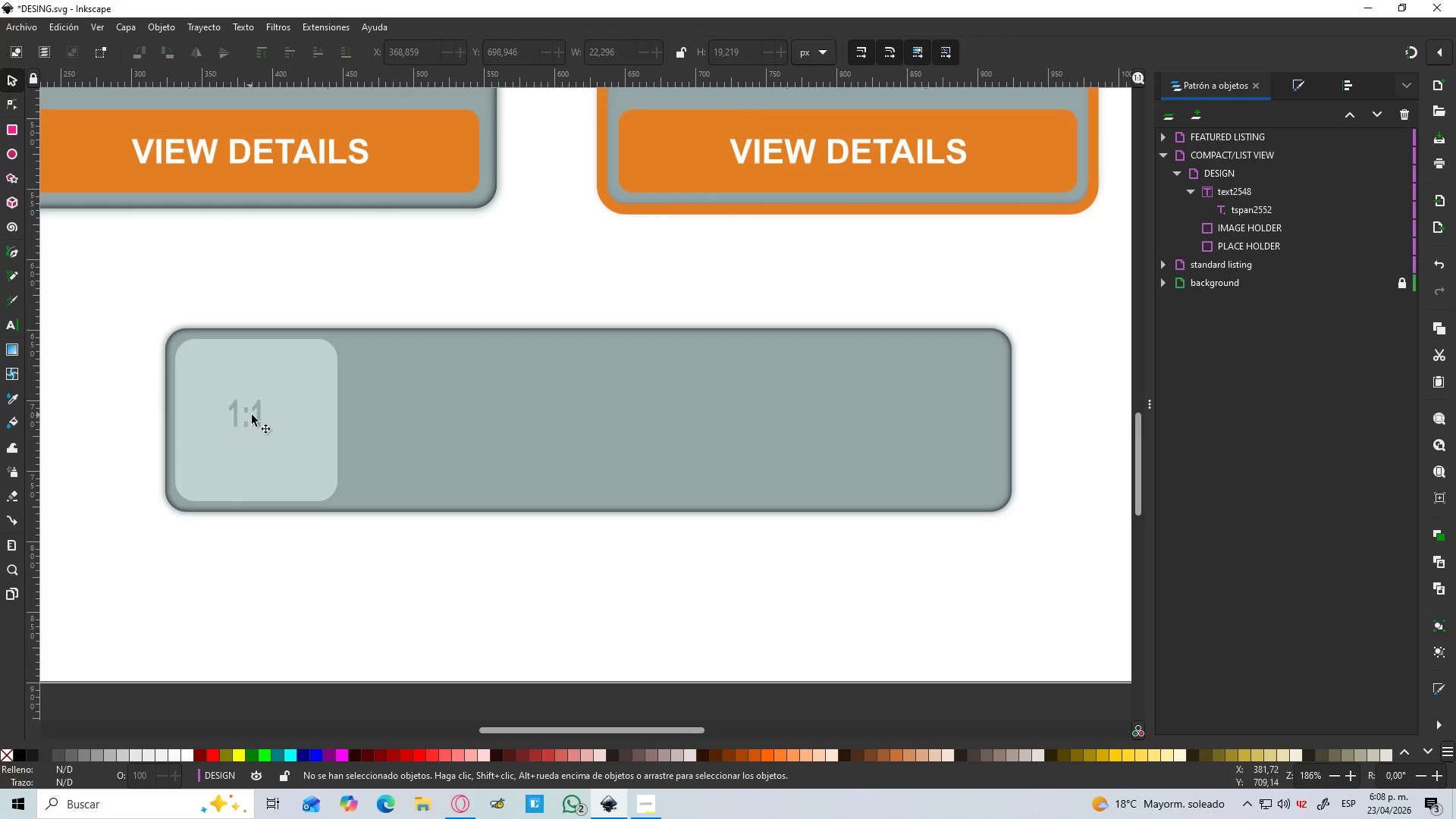 
left_click([255, 414])
 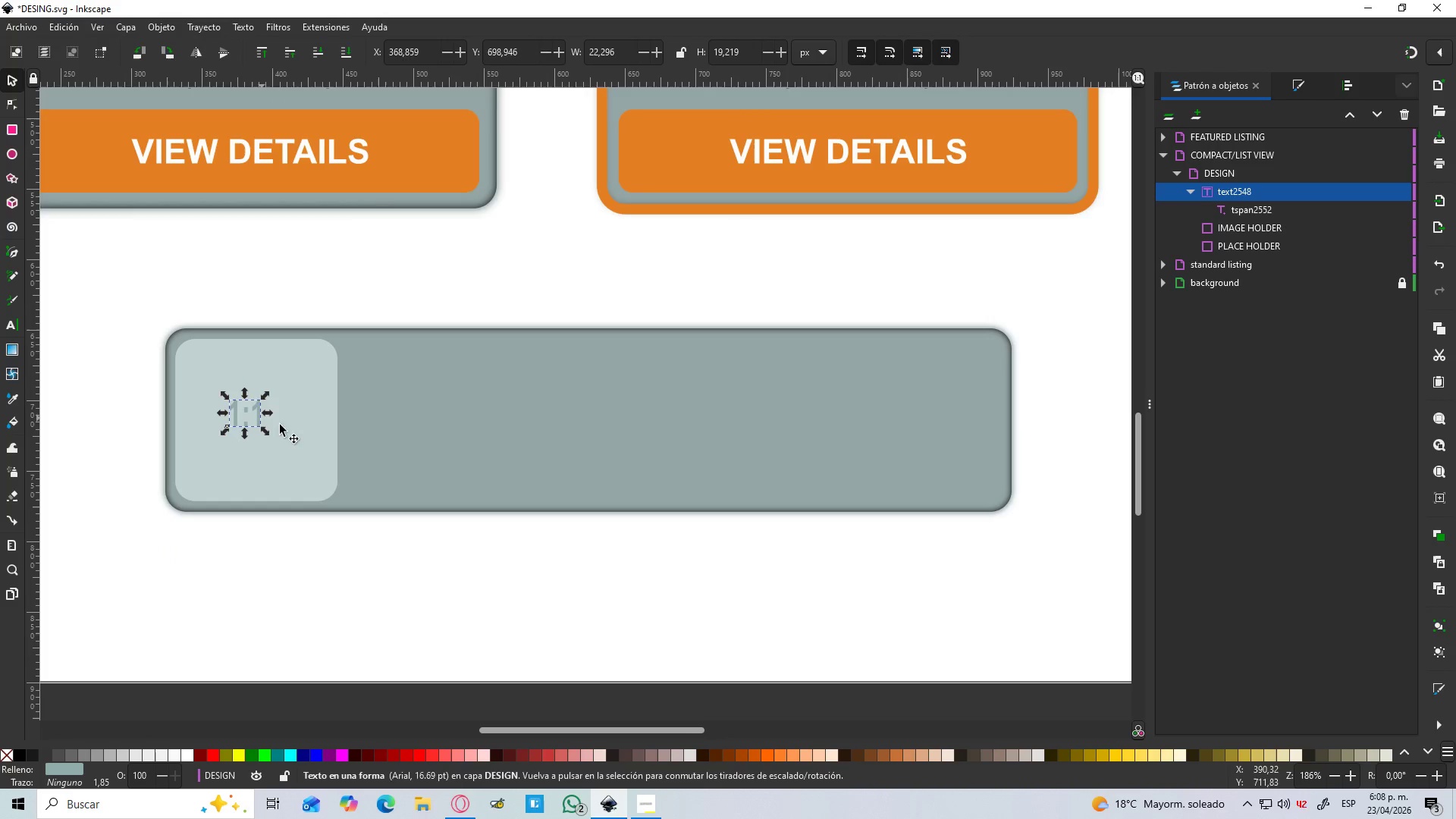 
hold_key(key=ShiftLeft, duration=0.56)
double_click([306, 427])
 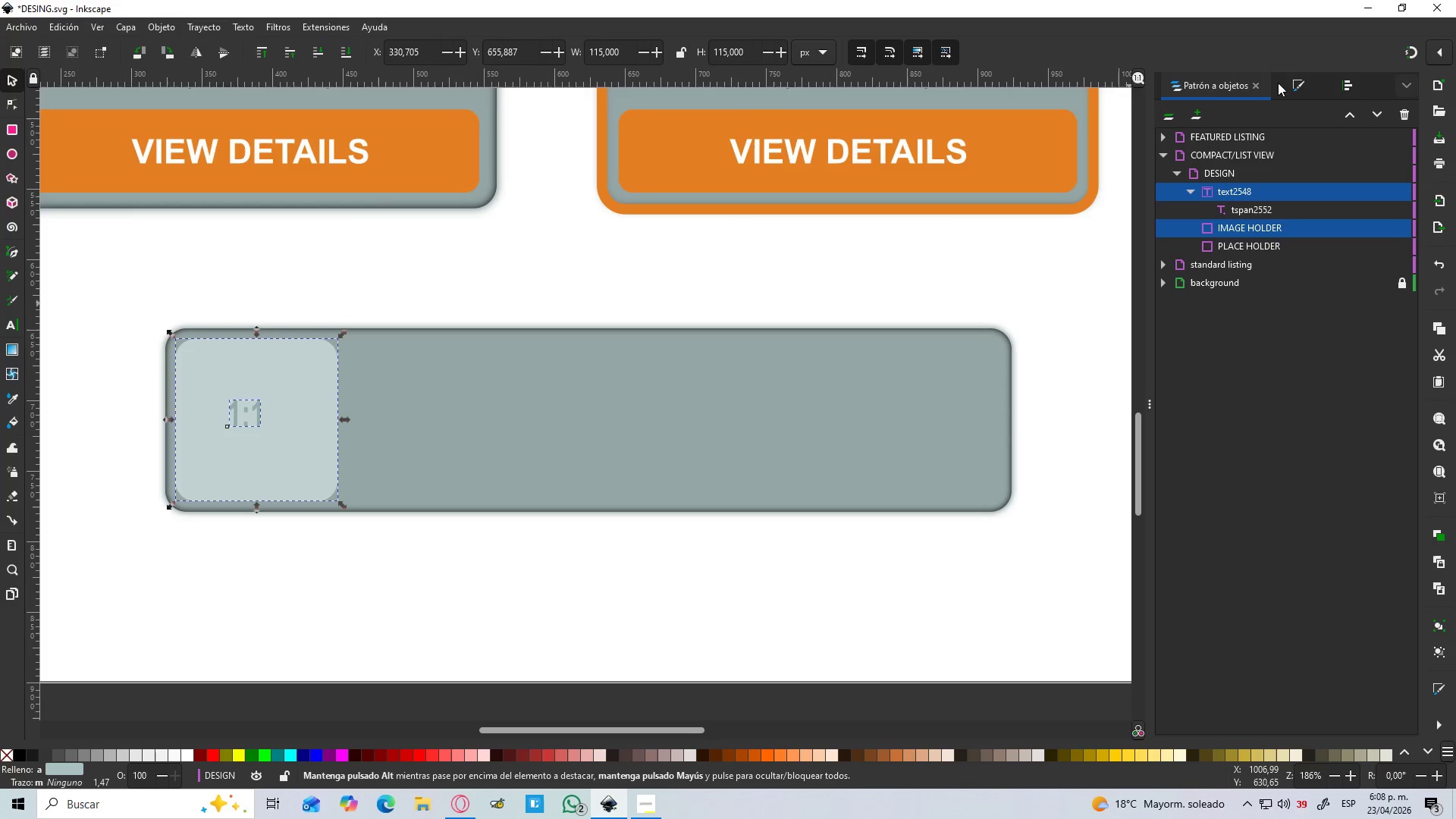 
left_click([1348, 87])
 